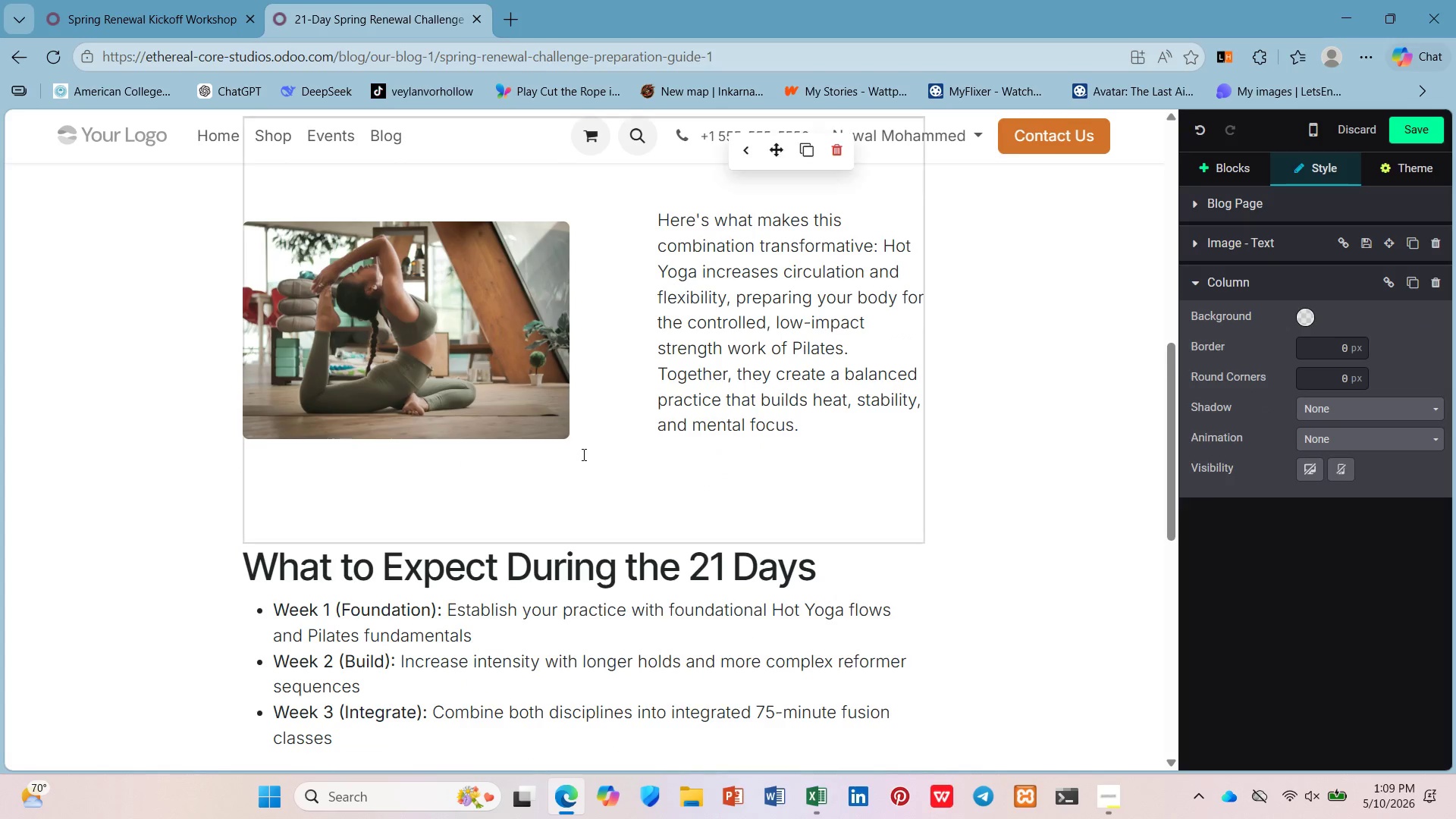 
left_click([582, 454])
 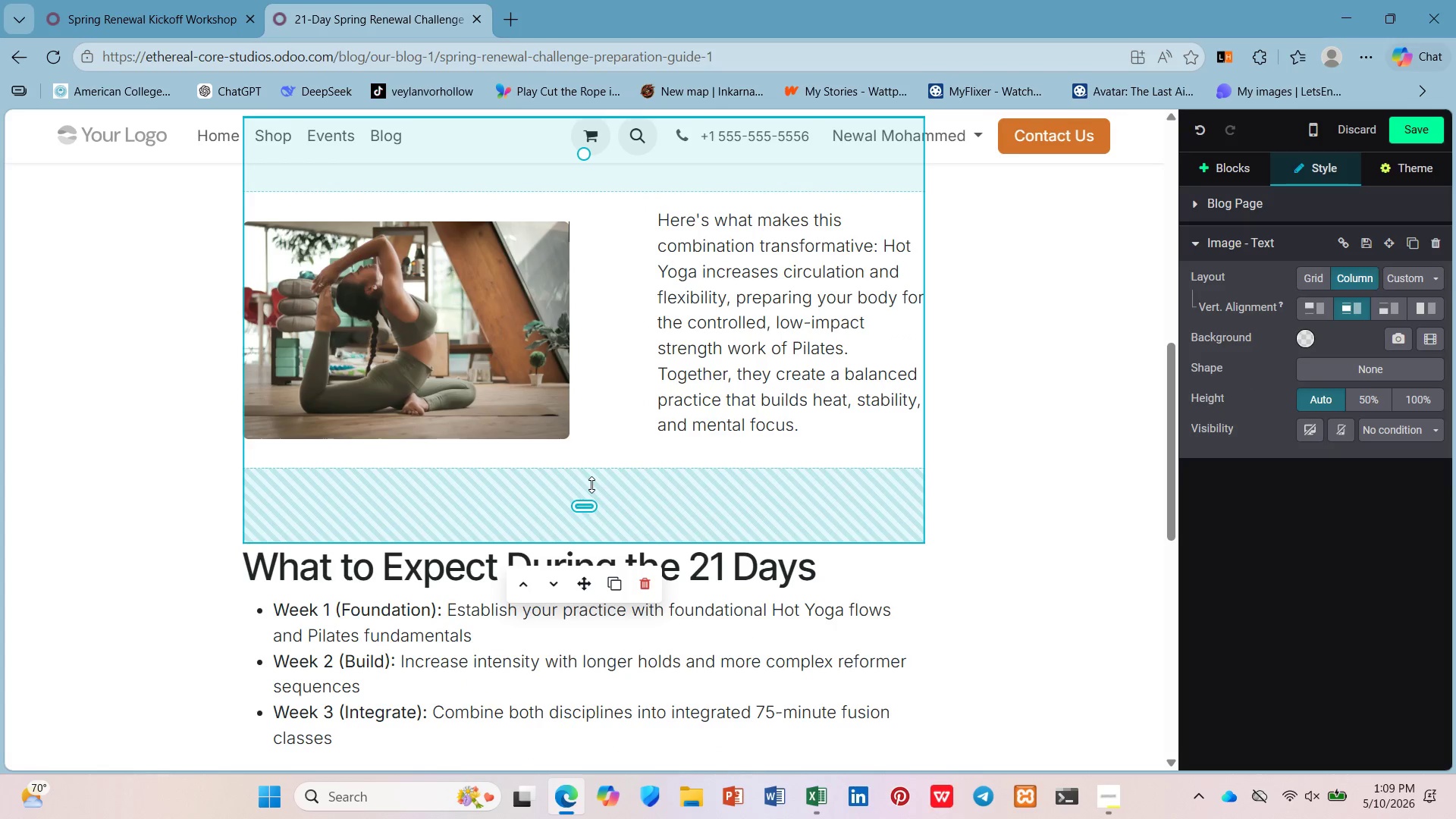 
left_click_drag(start_coordinate=[592, 485], to_coordinate=[591, 447])
 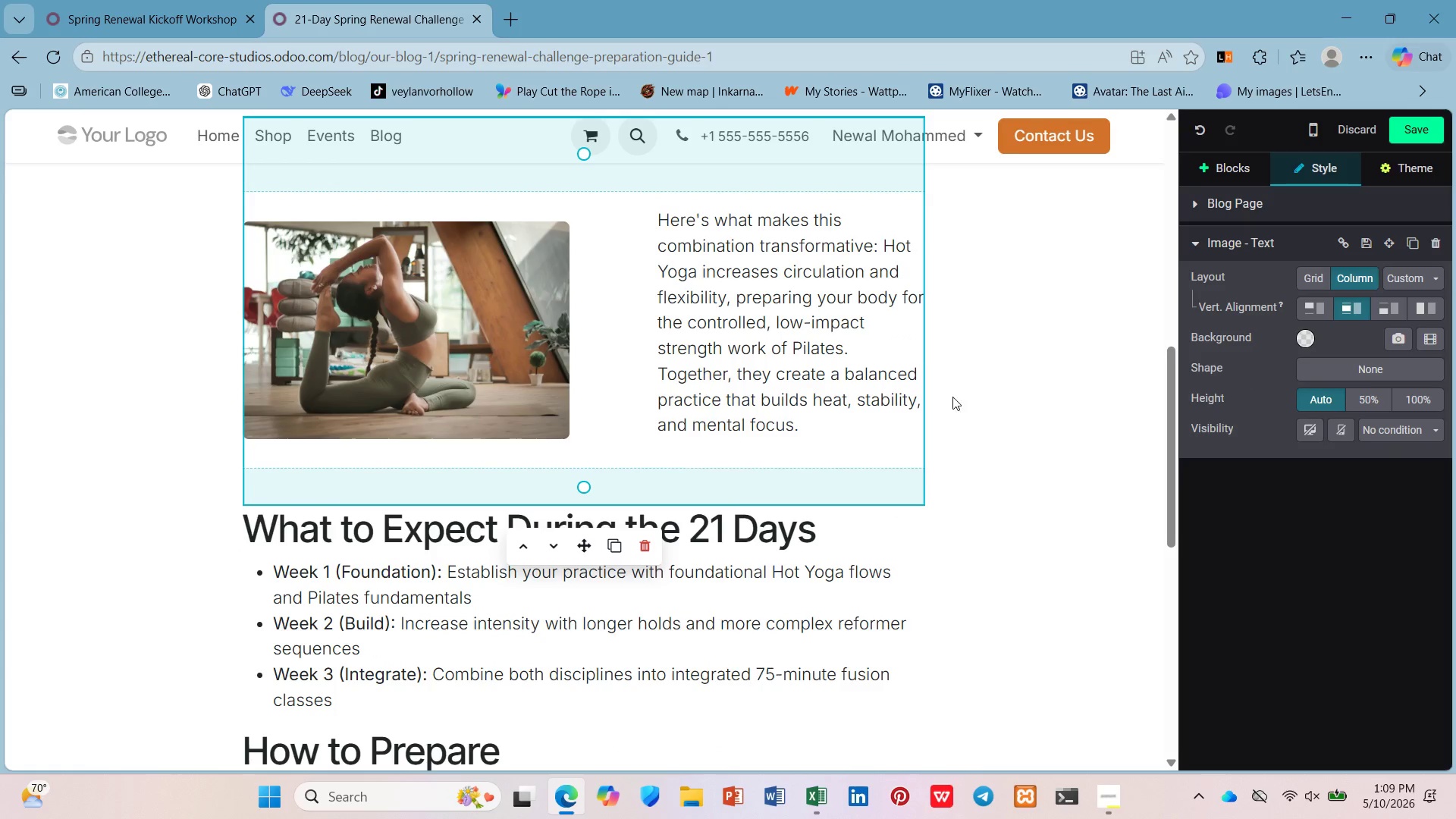 
left_click([961, 386])
 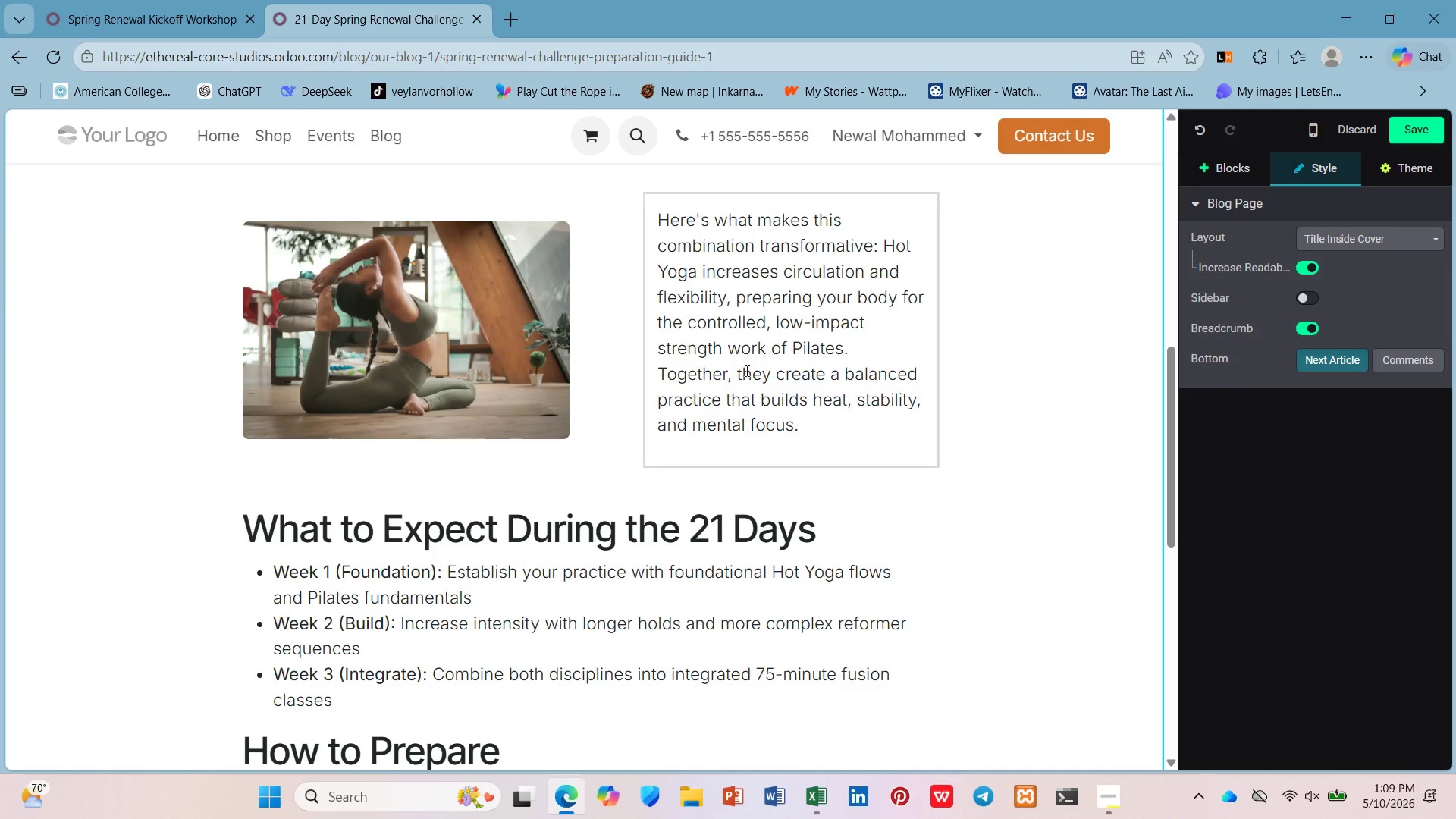 
left_click([615, 364])
 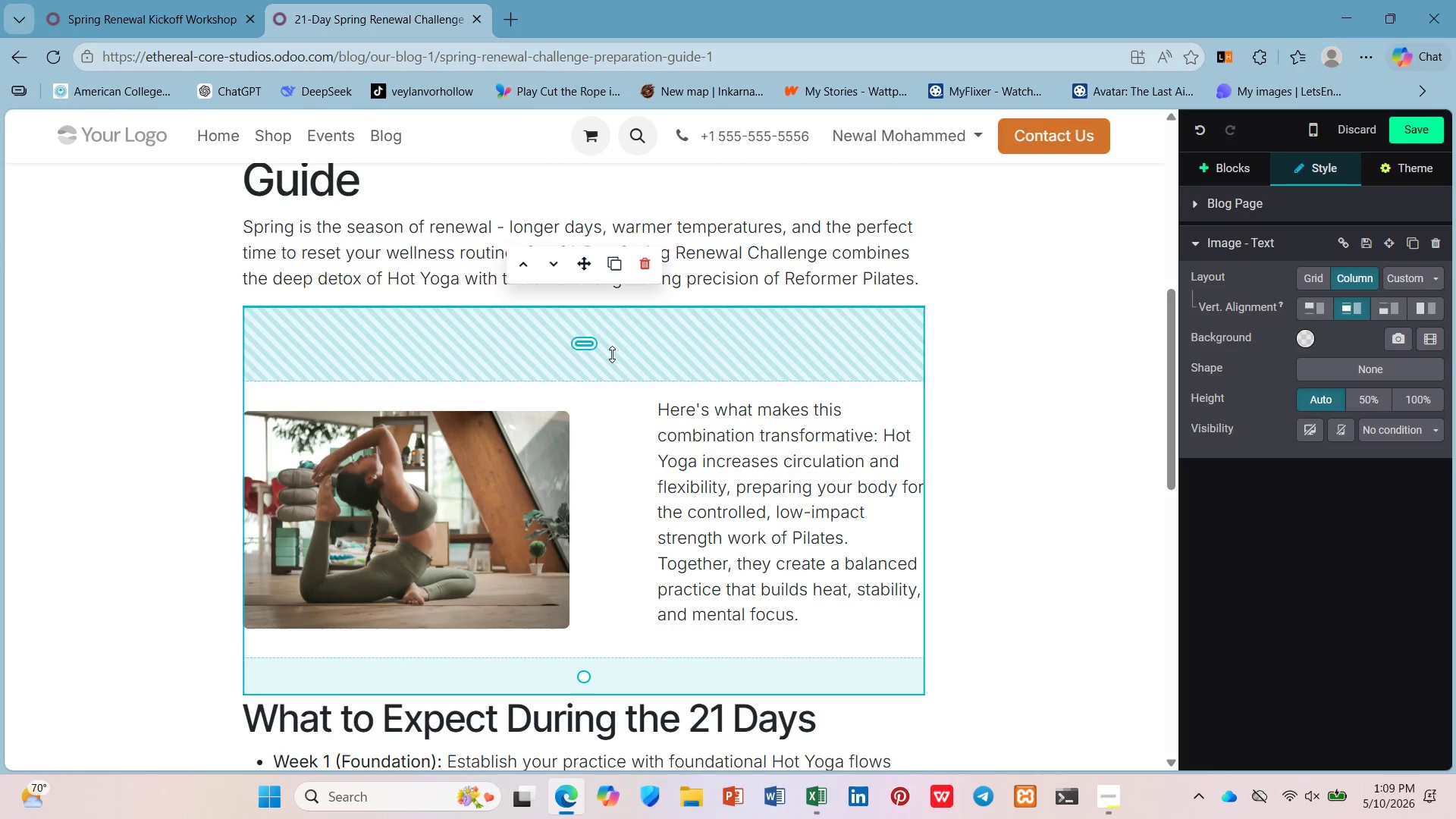 
scroll: coordinate [736, 369], scroll_direction: up, amount: 2.0
 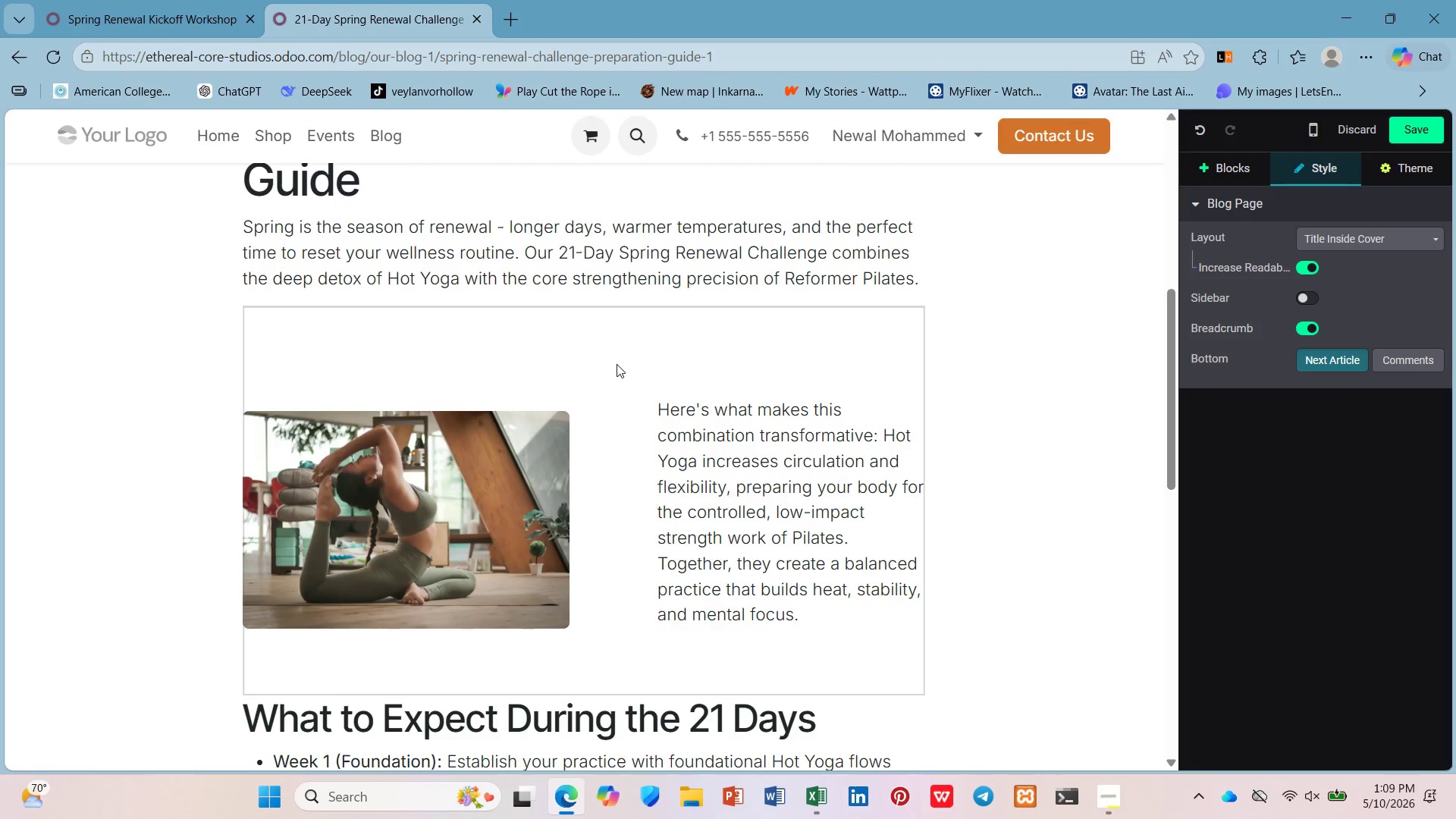 
left_click_drag(start_coordinate=[612, 354], to_coordinate=[615, 320])
 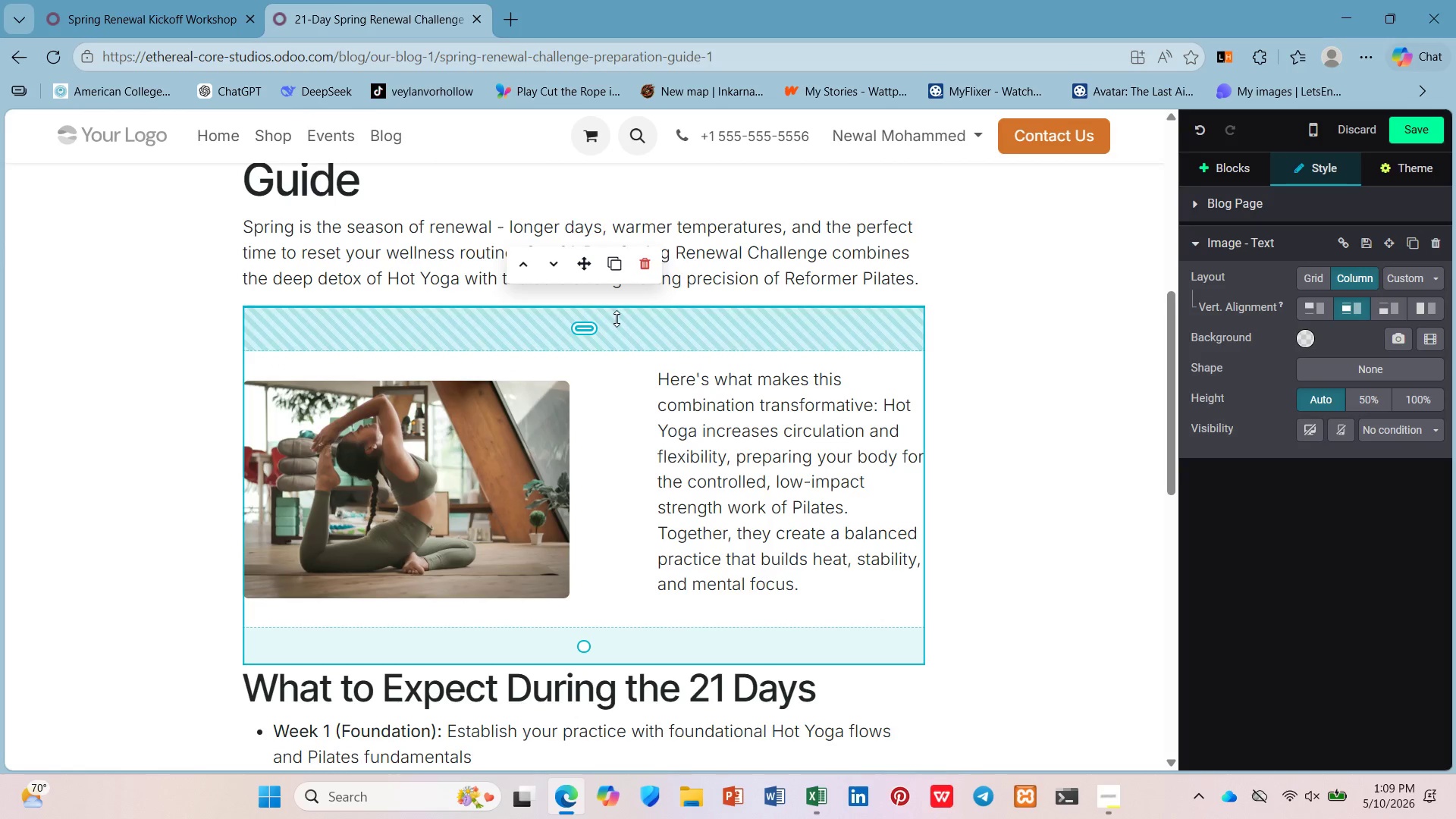 
left_click_drag(start_coordinate=[617, 318], to_coordinate=[618, 303])
 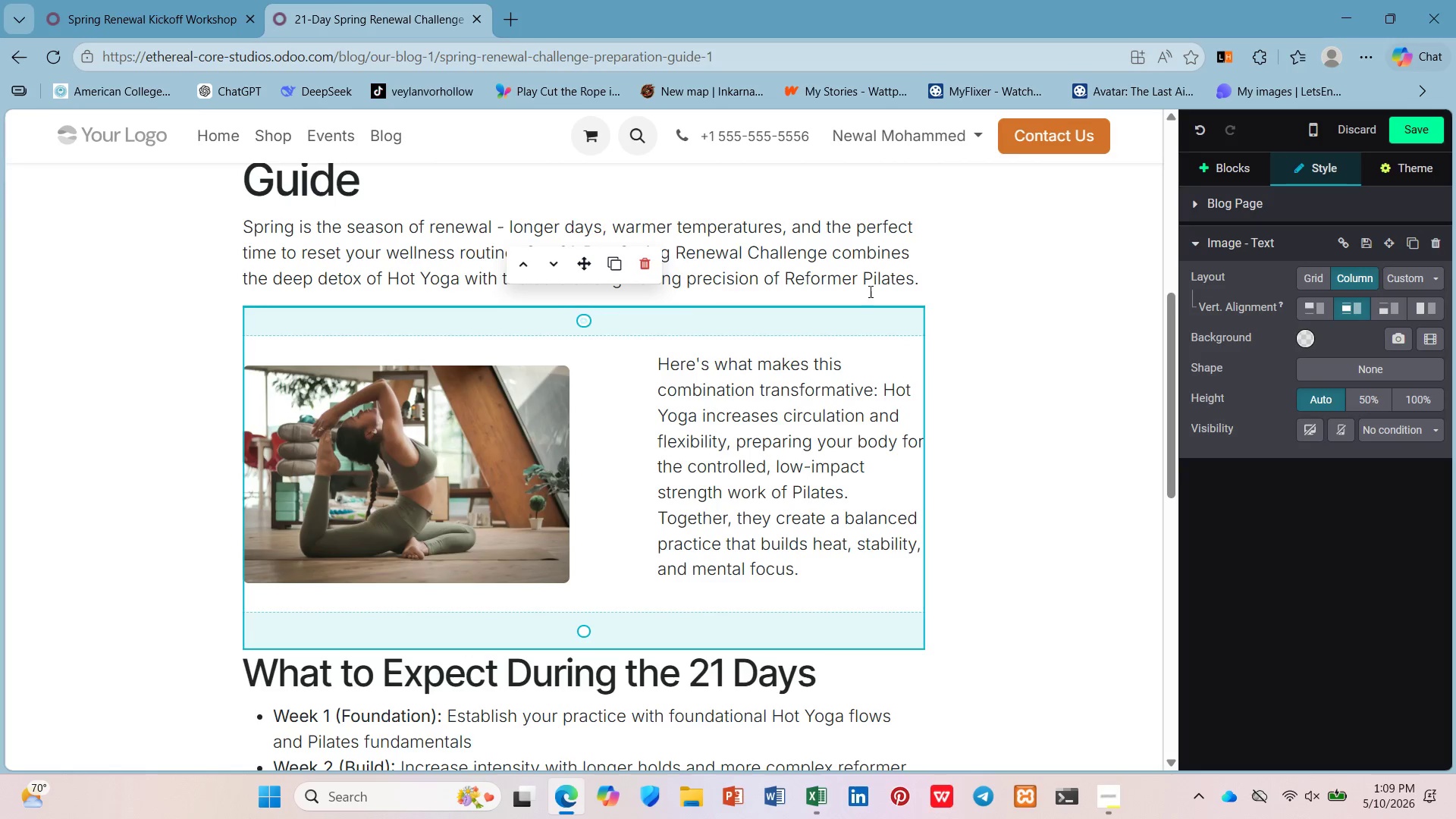 
left_click([870, 291])
 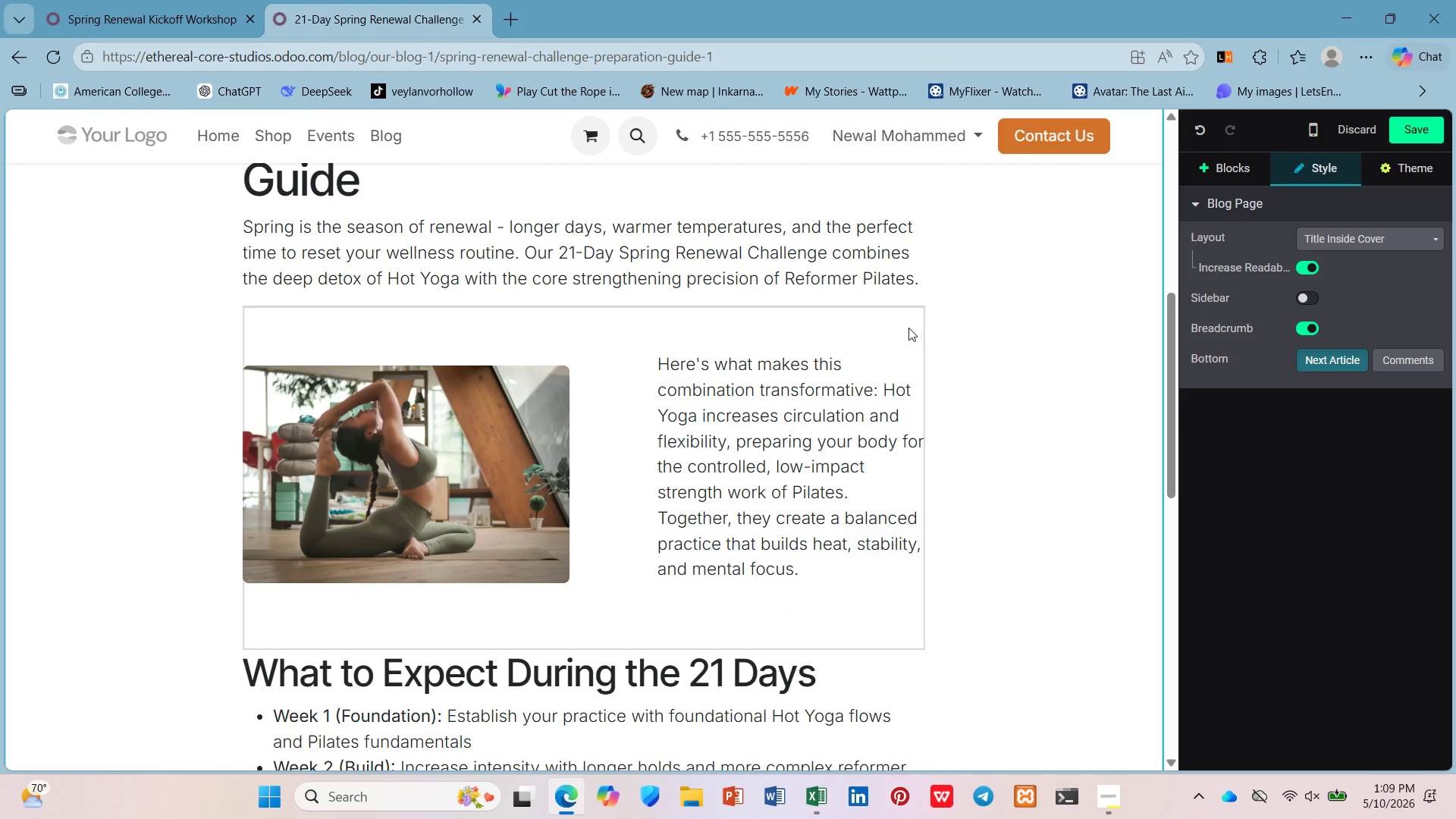 
scroll: coordinate [867, 340], scroll_direction: down, amount: 5.0
 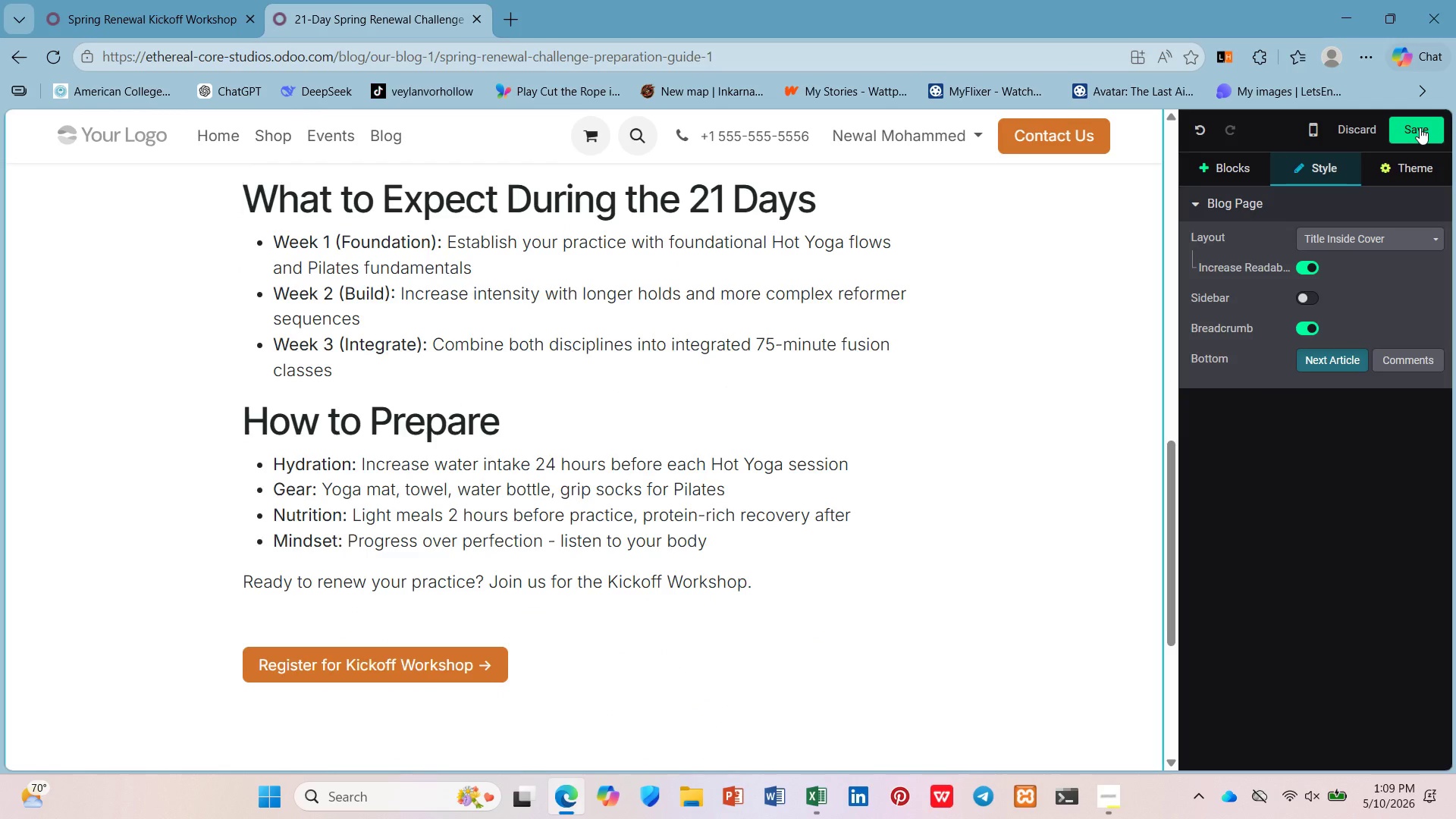 
left_click([1420, 127])
 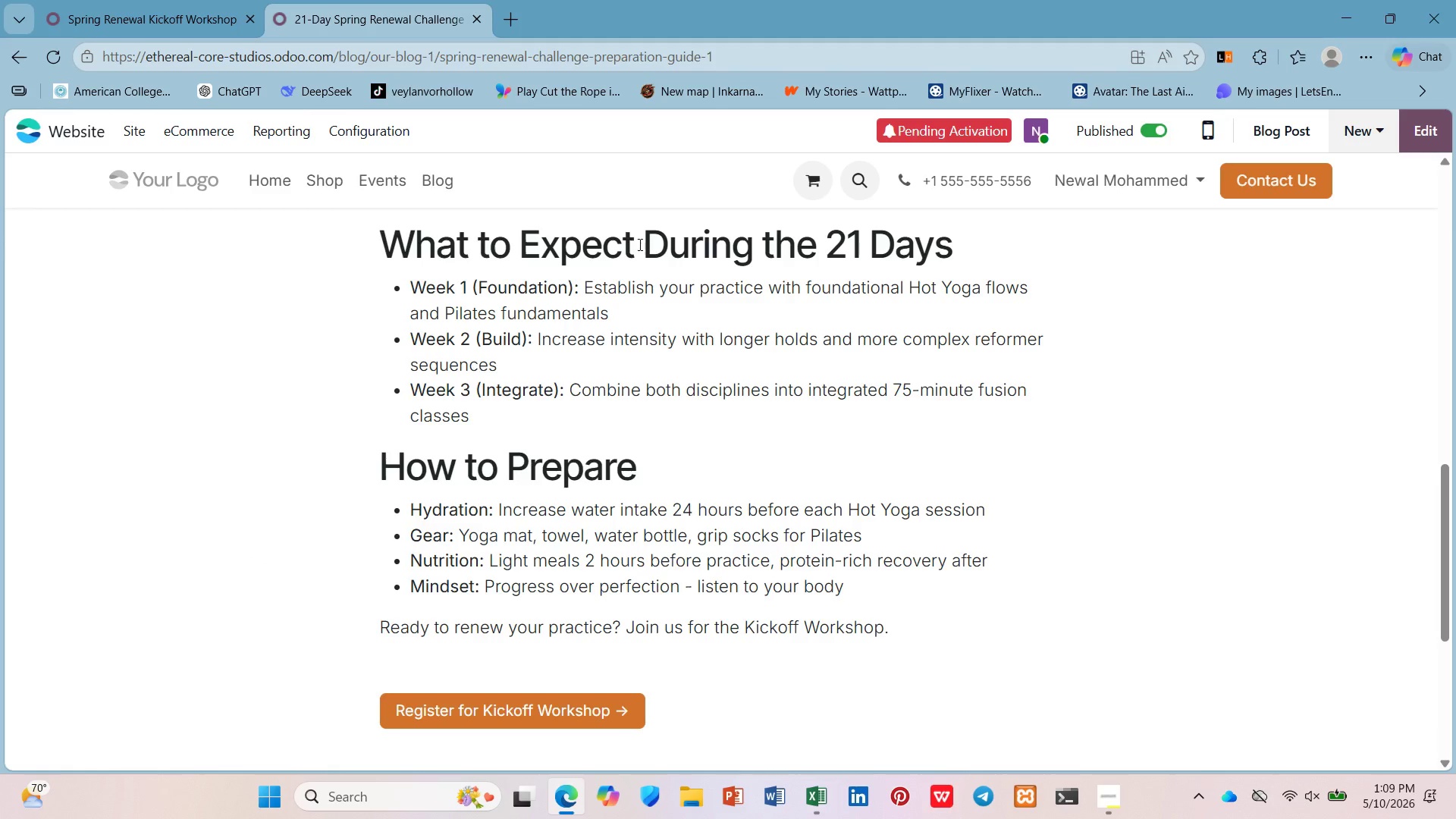 
left_click([788, 52])
 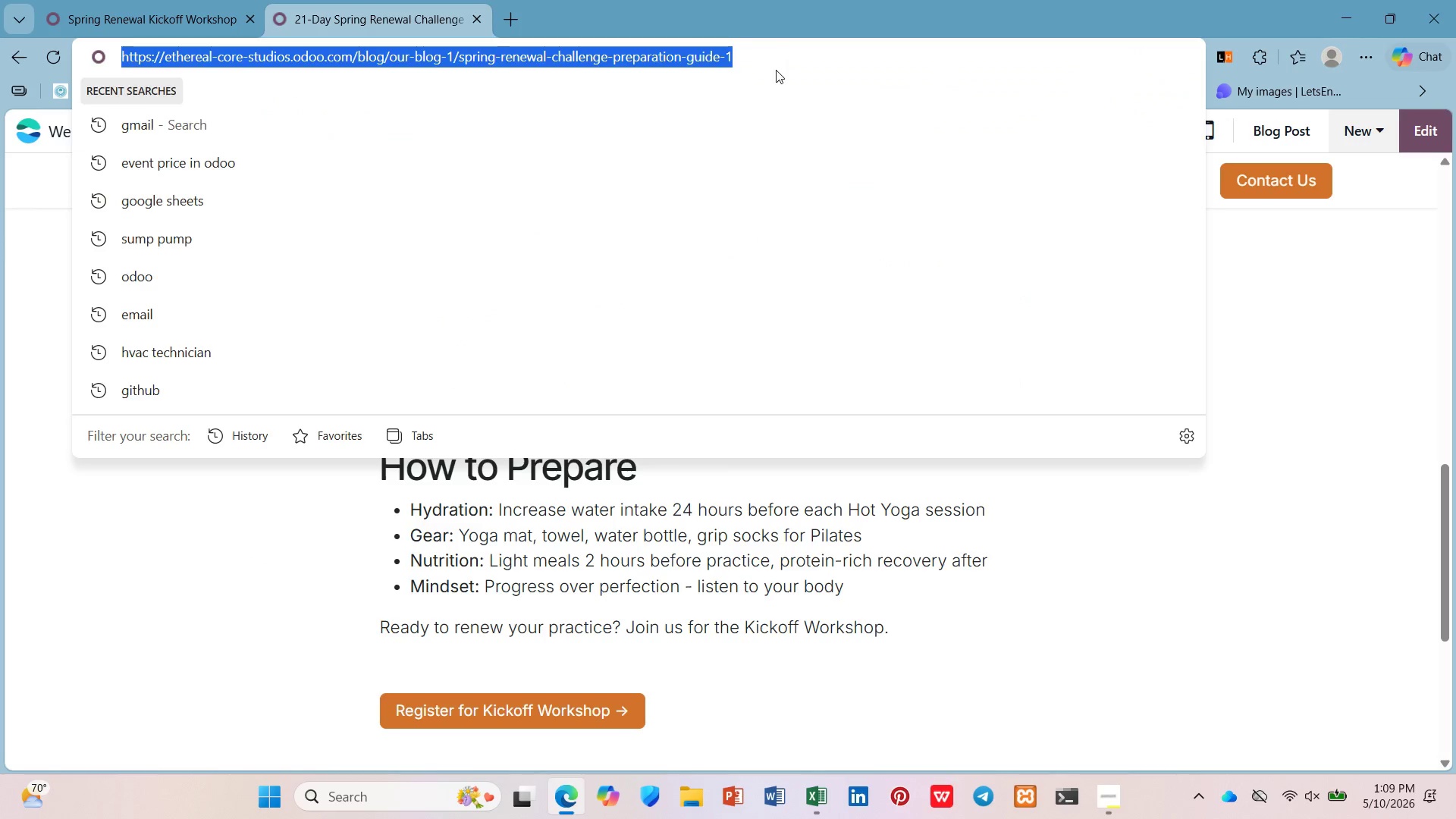 
key(Control+C)
 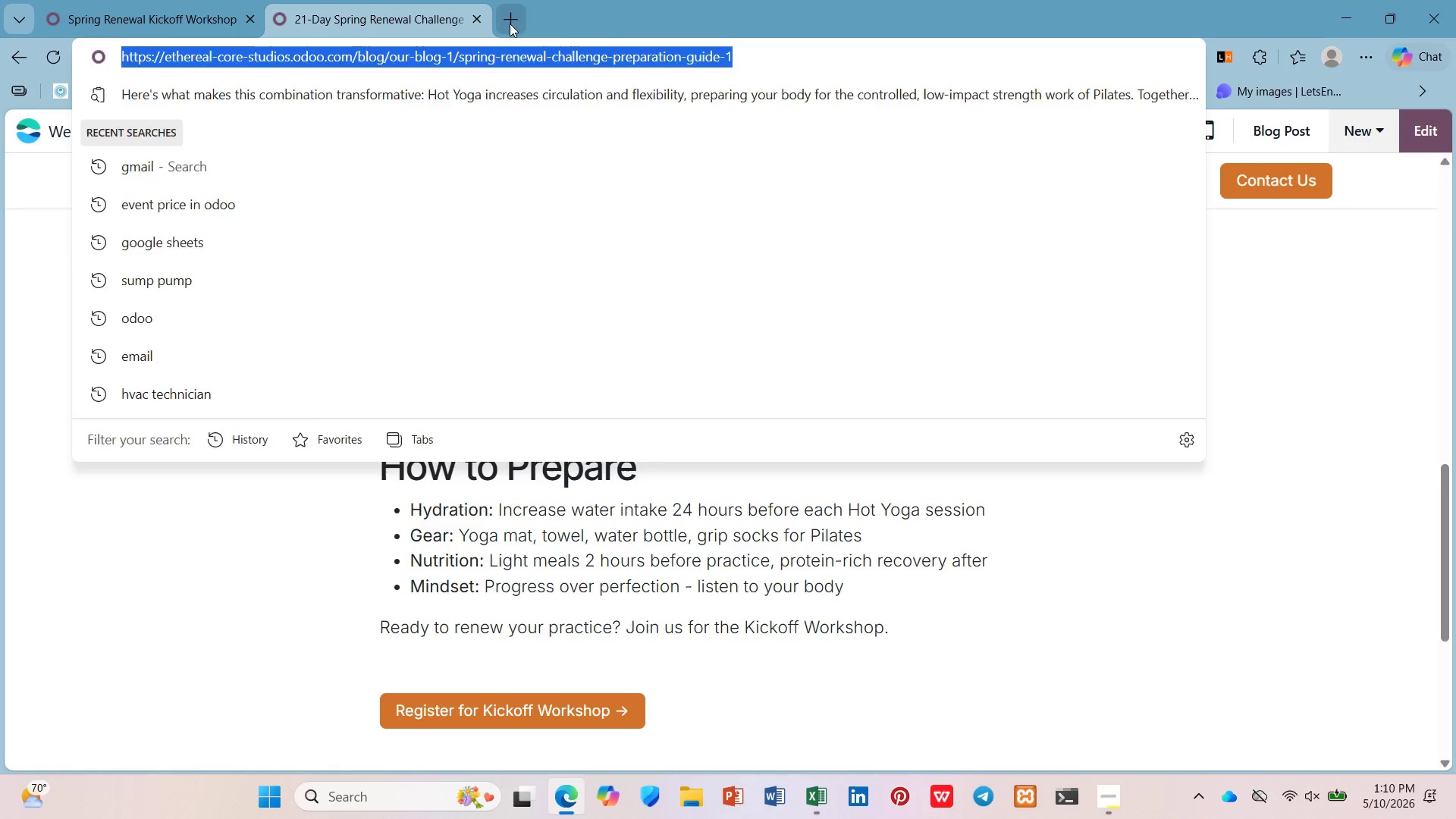 
key(Control+V)
 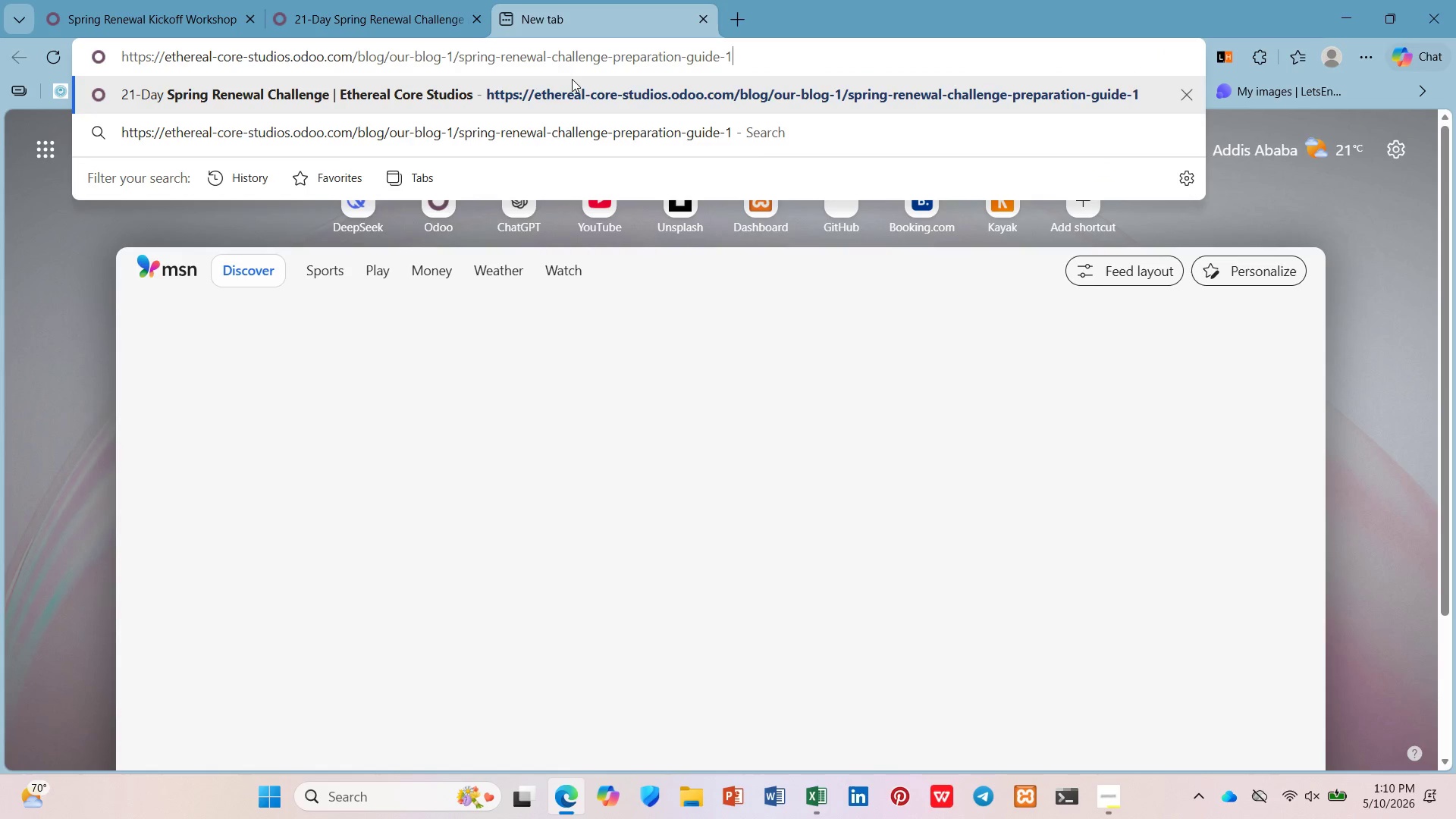 
key(Enter)
 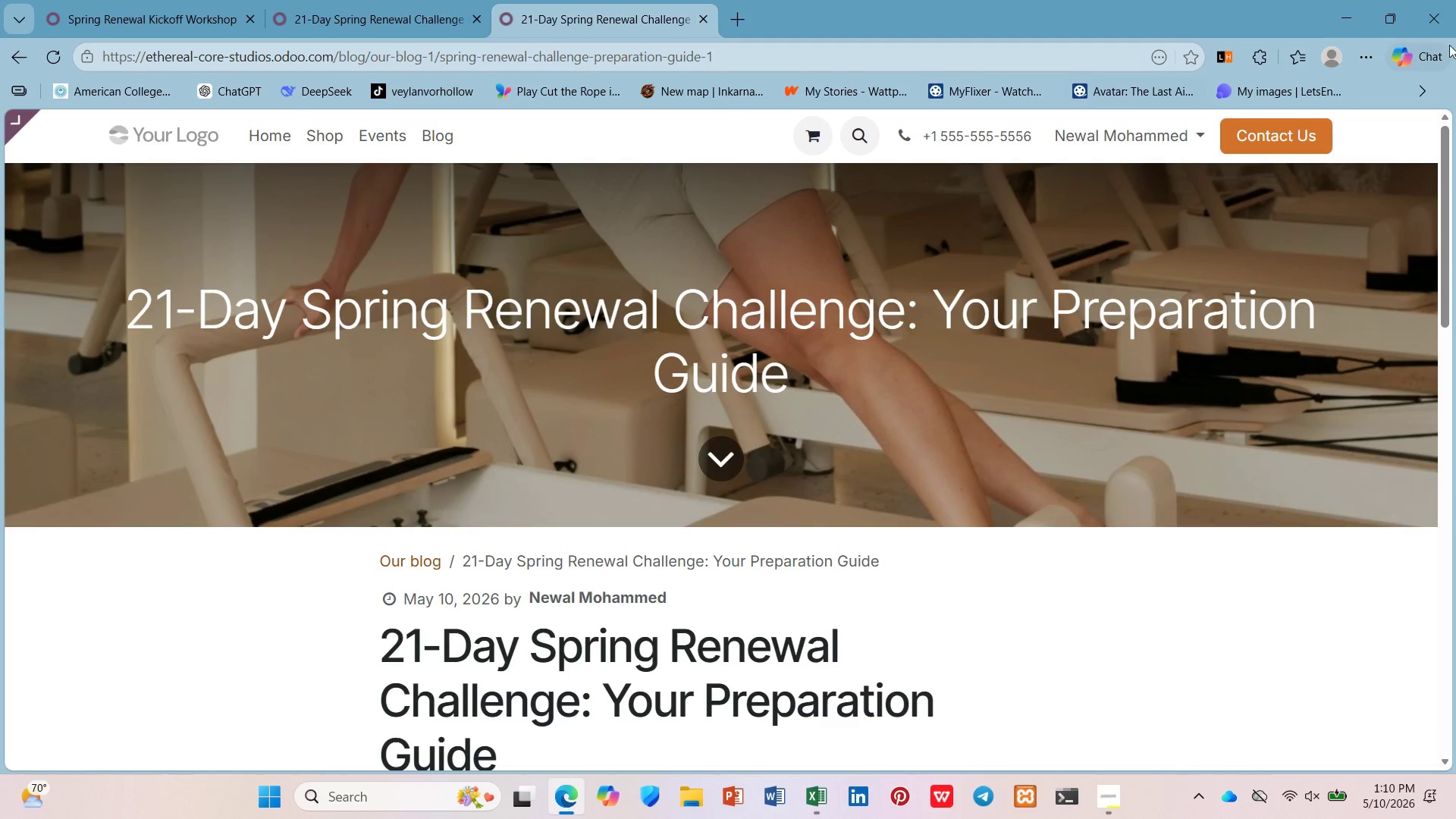 
left_click_drag(start_coordinate=[1385, 55], to_coordinate=[1380, 55])
 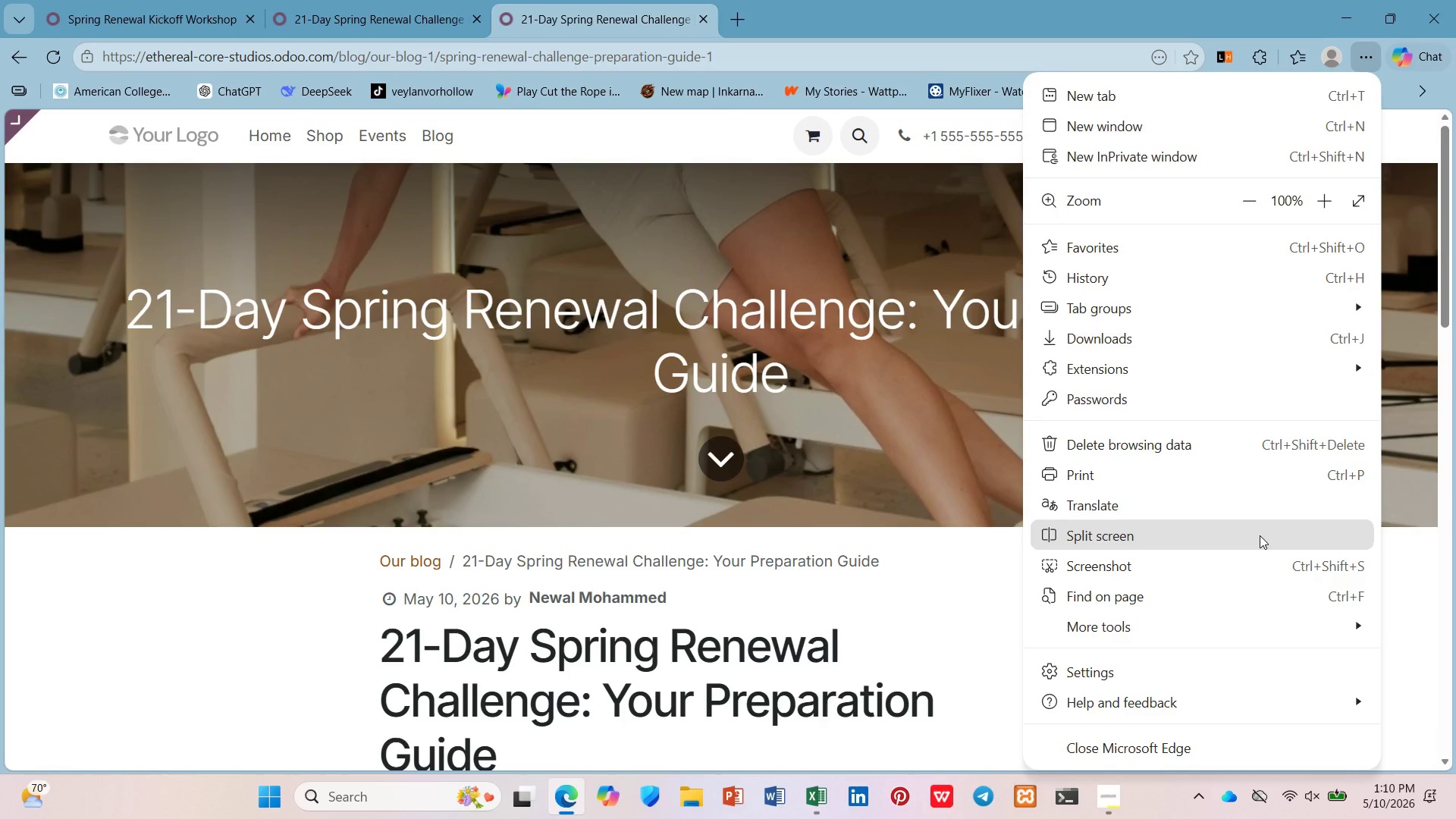 
left_click([1259, 561])
 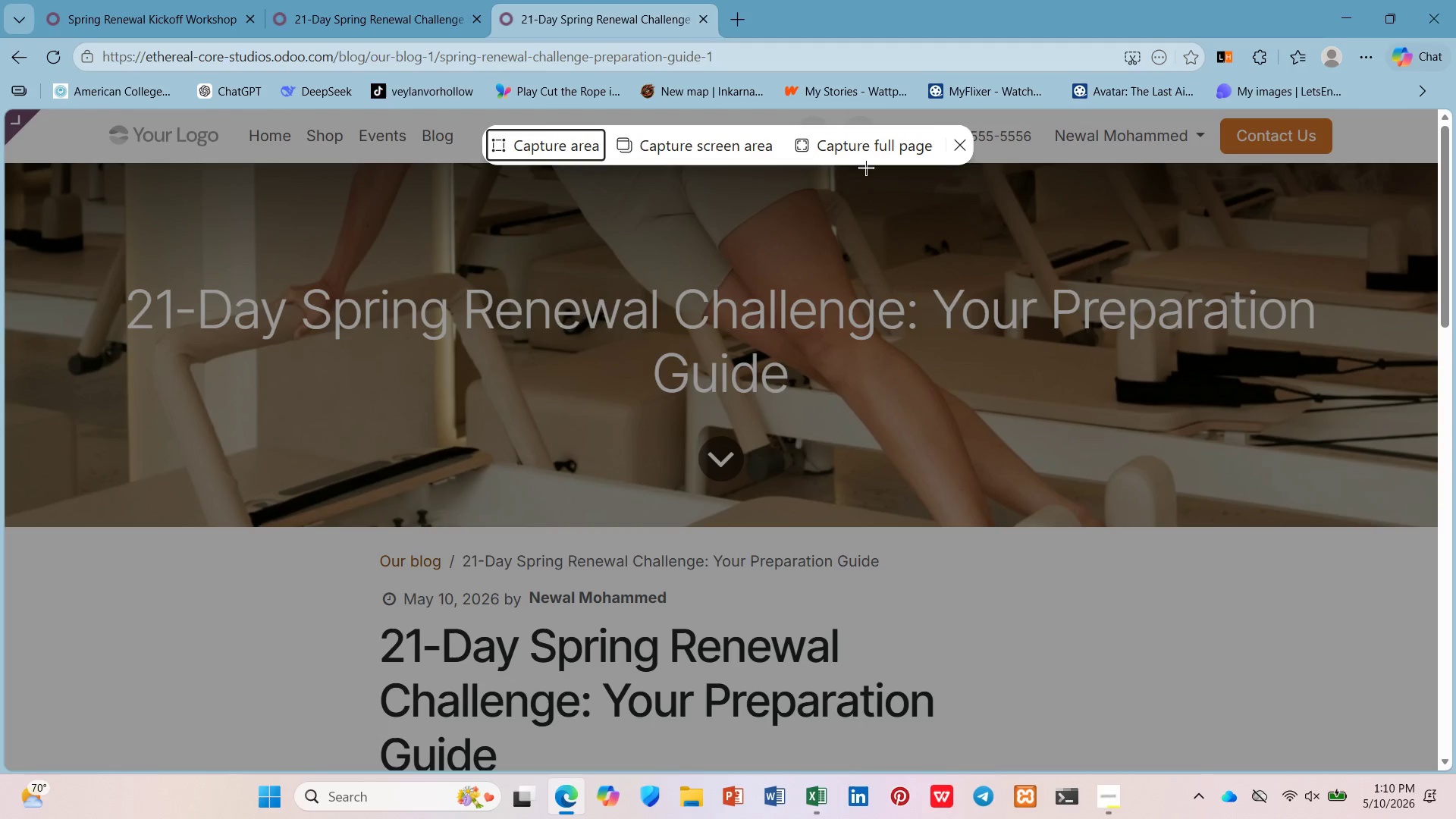 
left_click([859, 143])
 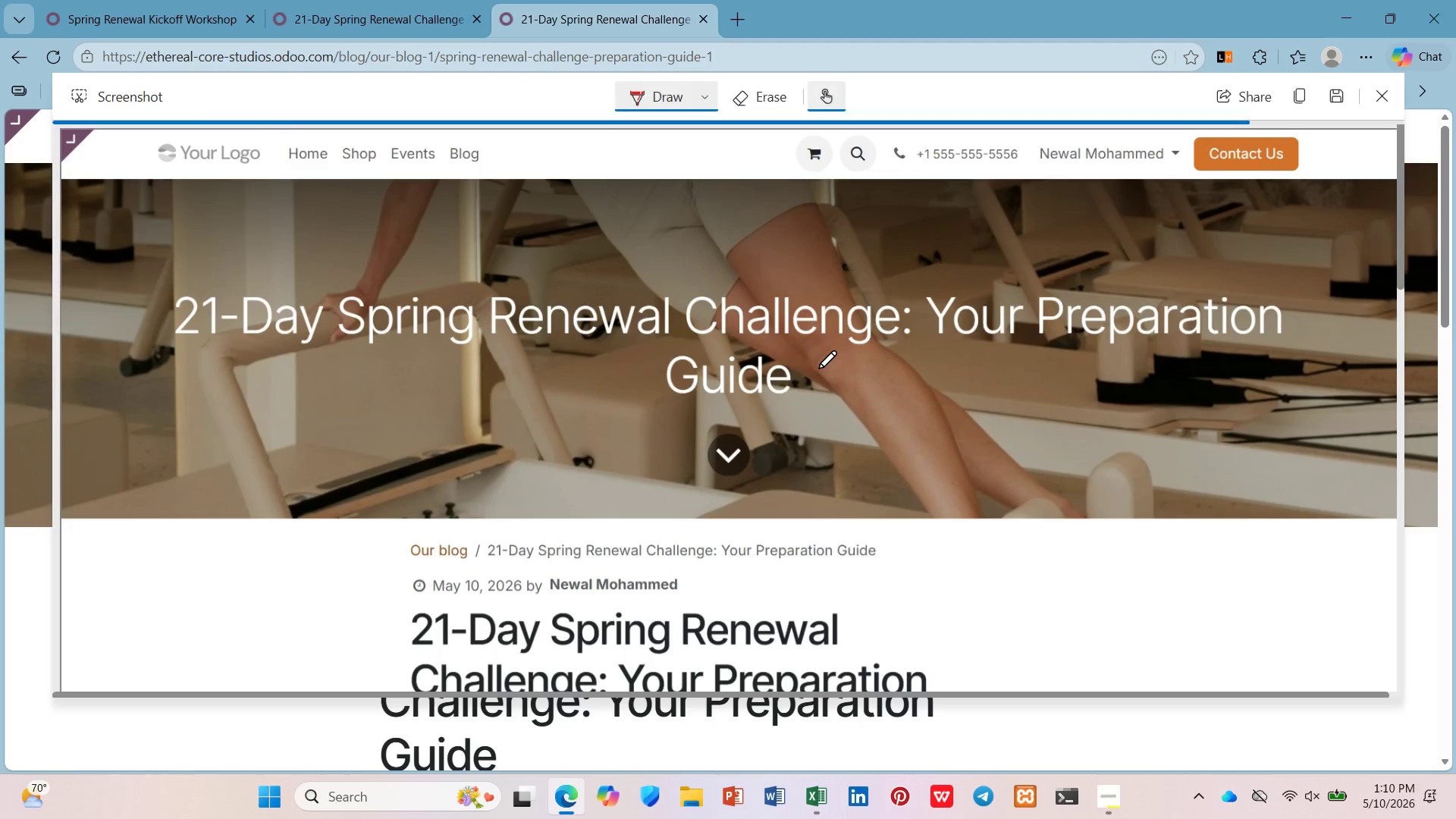 
scroll: coordinate [827, 340], scroll_direction: down, amount: 18.0
 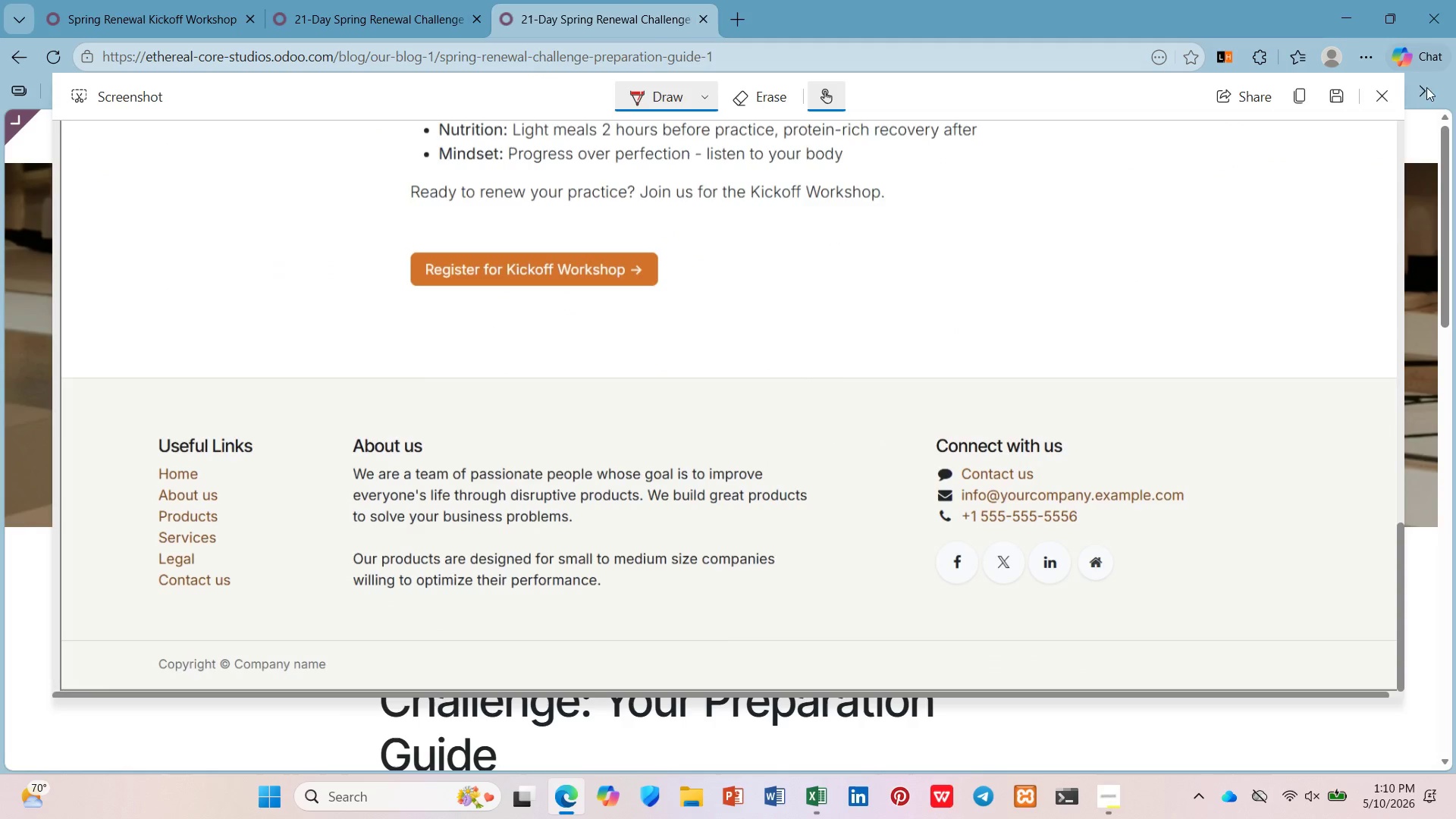 
left_click([1342, 95])
 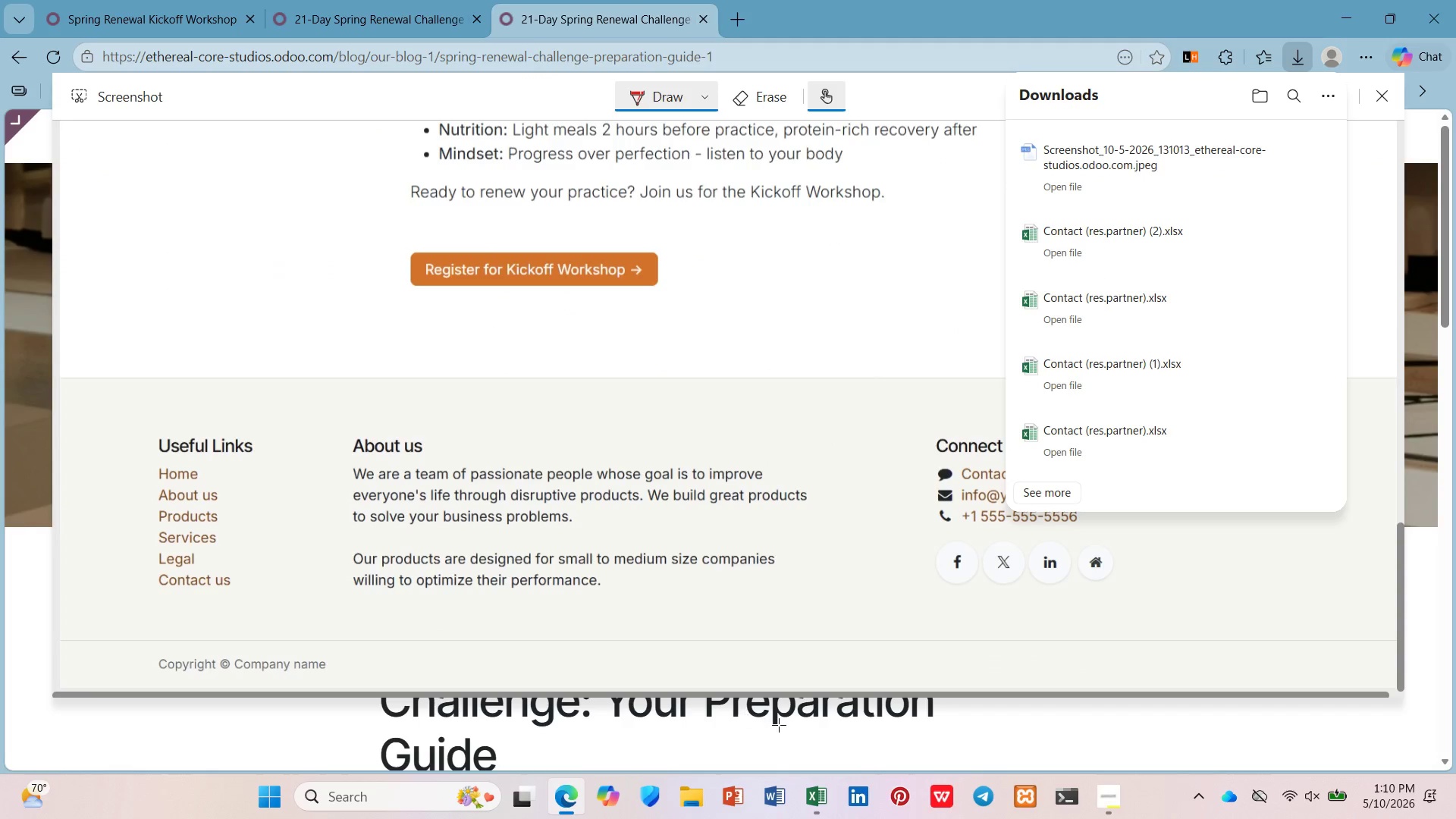 
left_click([698, 802])
 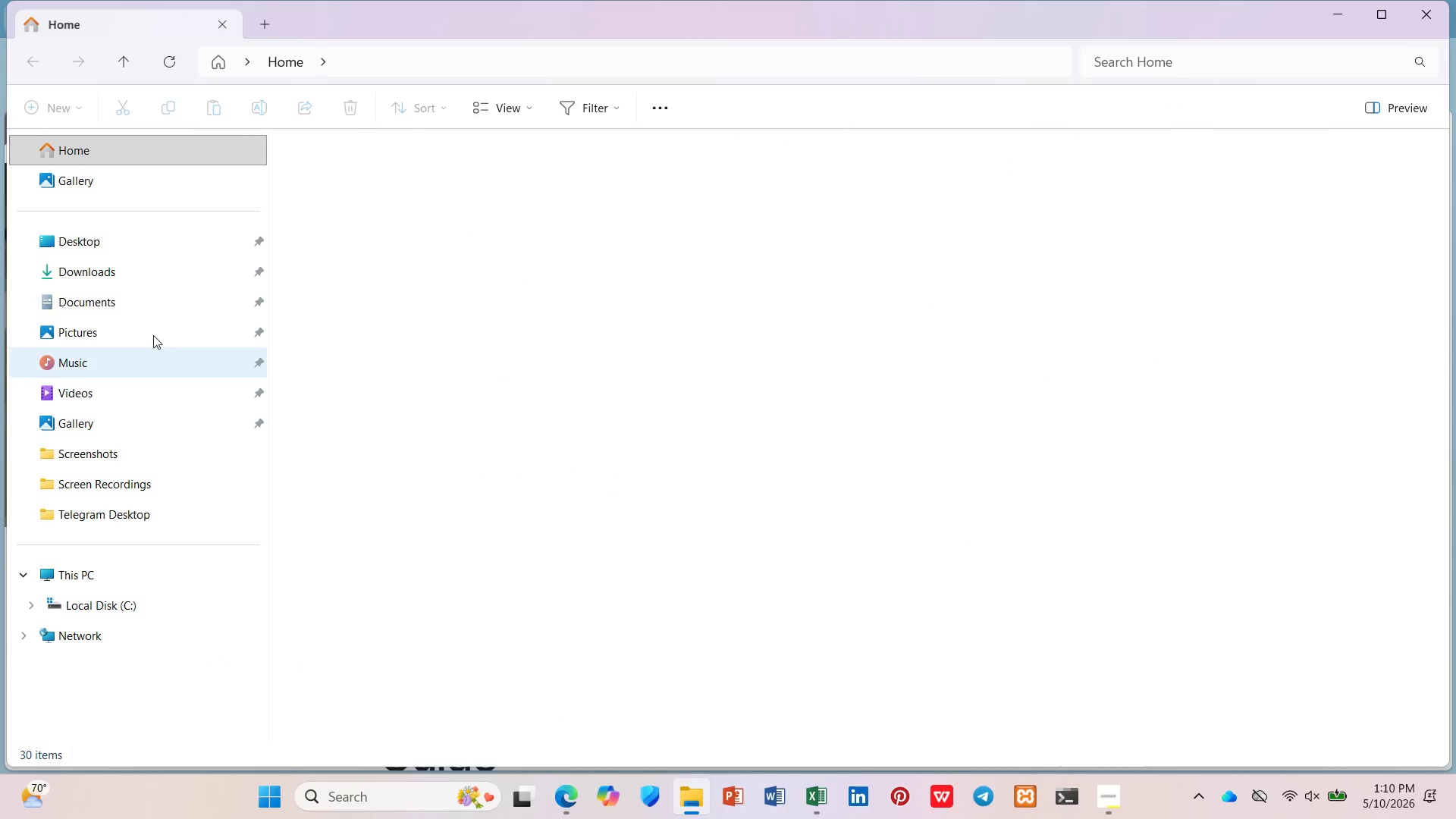 
left_click([171, 293])
 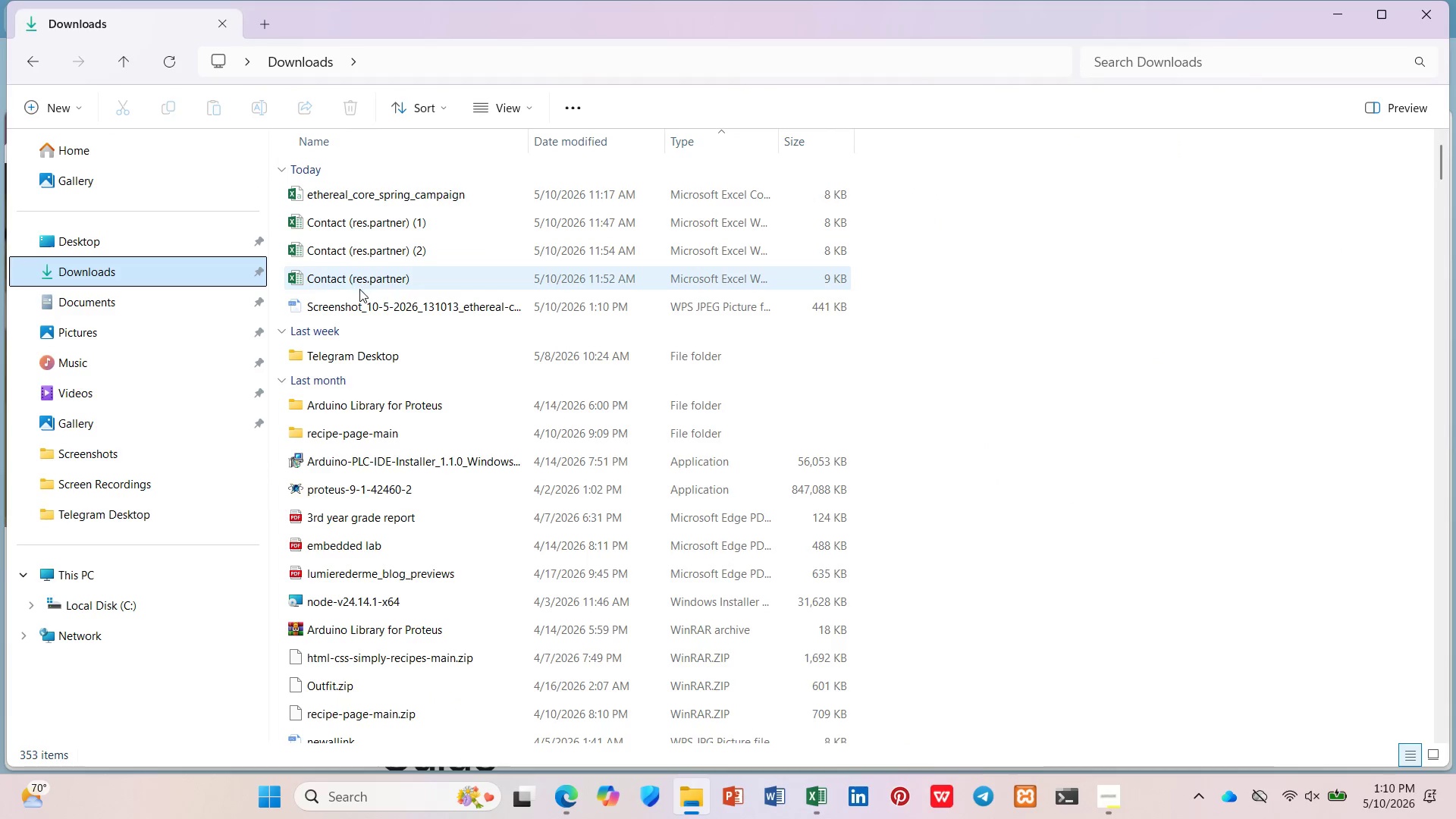 
left_click([378, 275])
 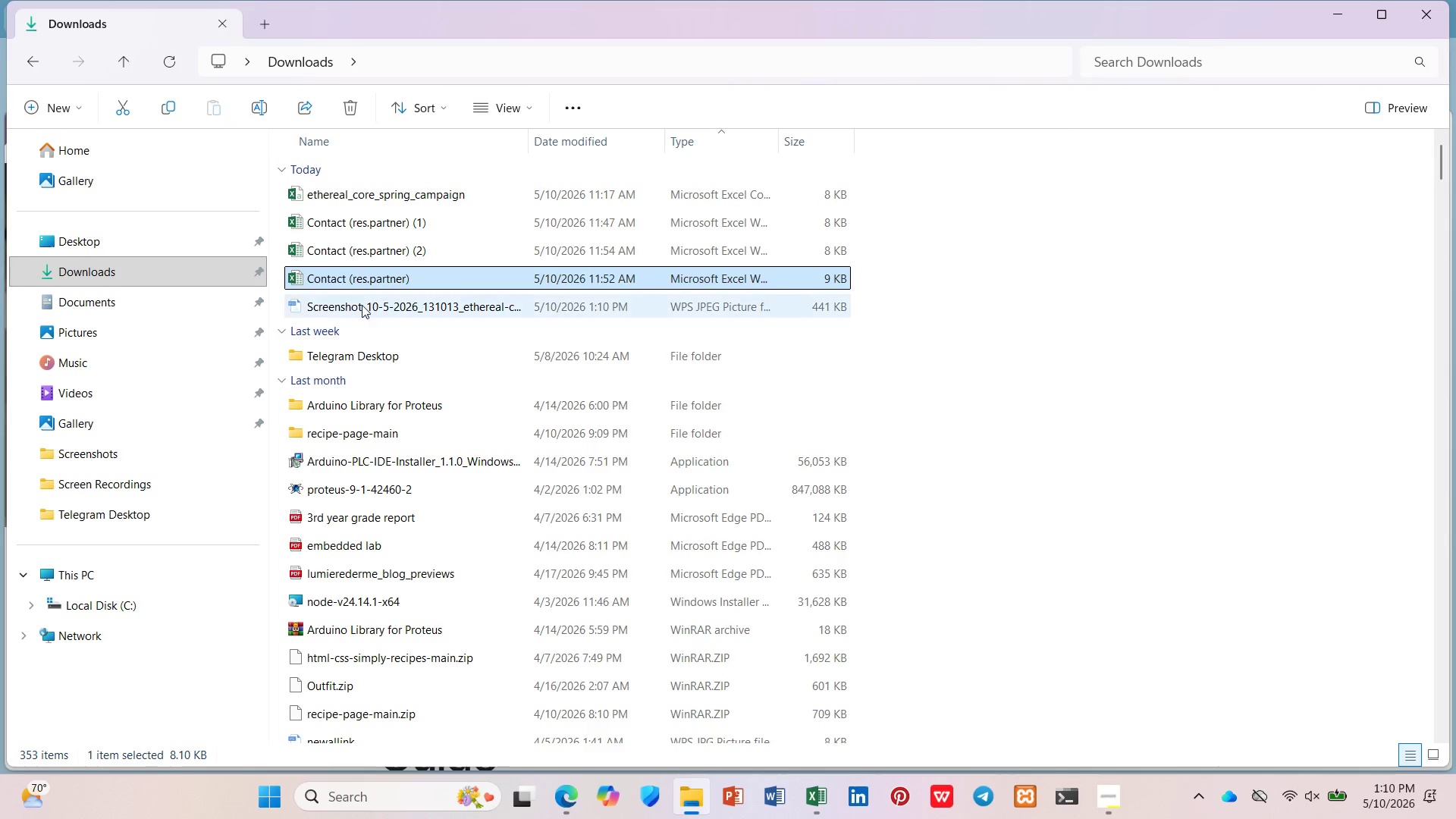 
left_click([359, 304])
 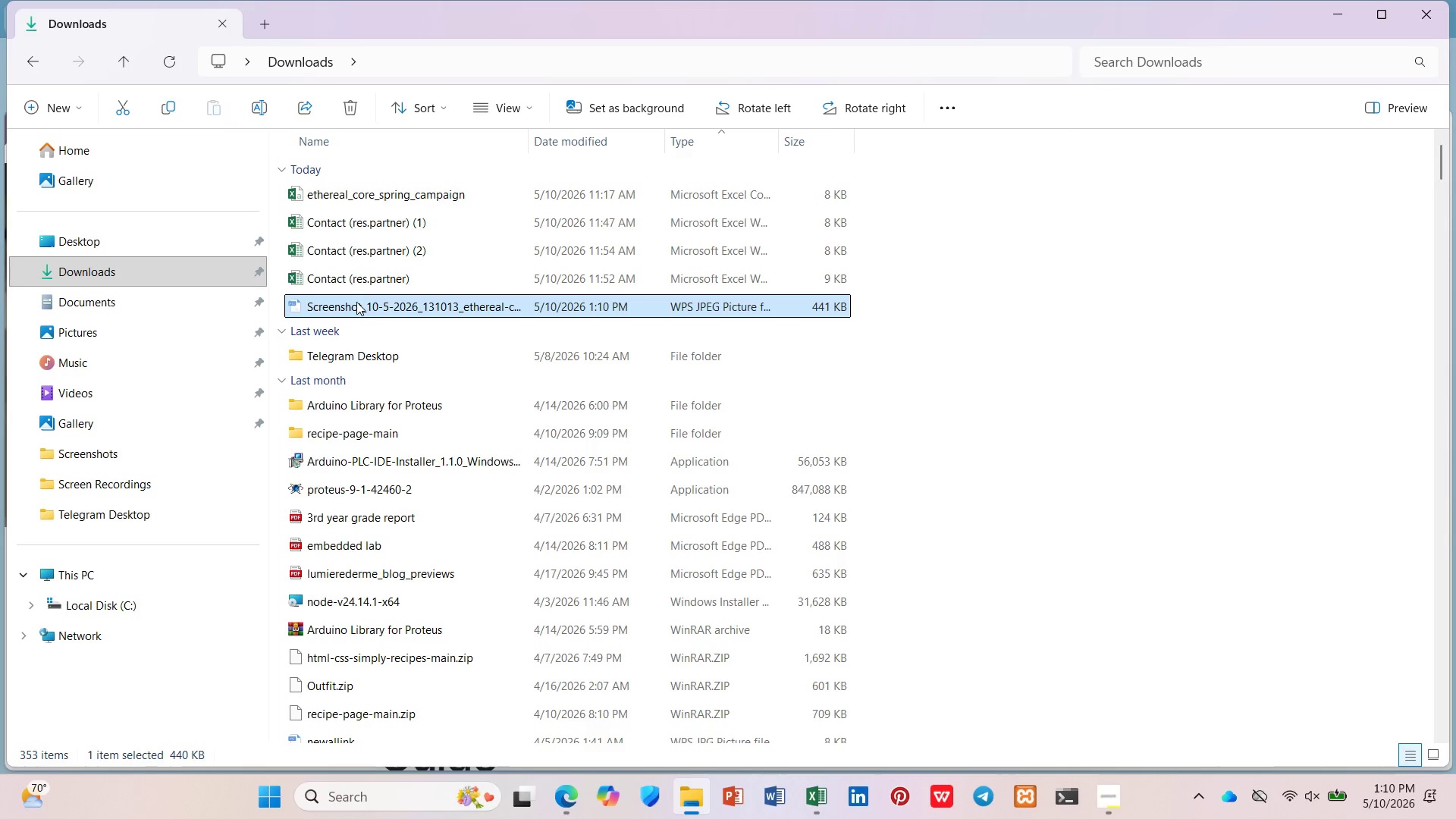 
right_click([356, 302])
 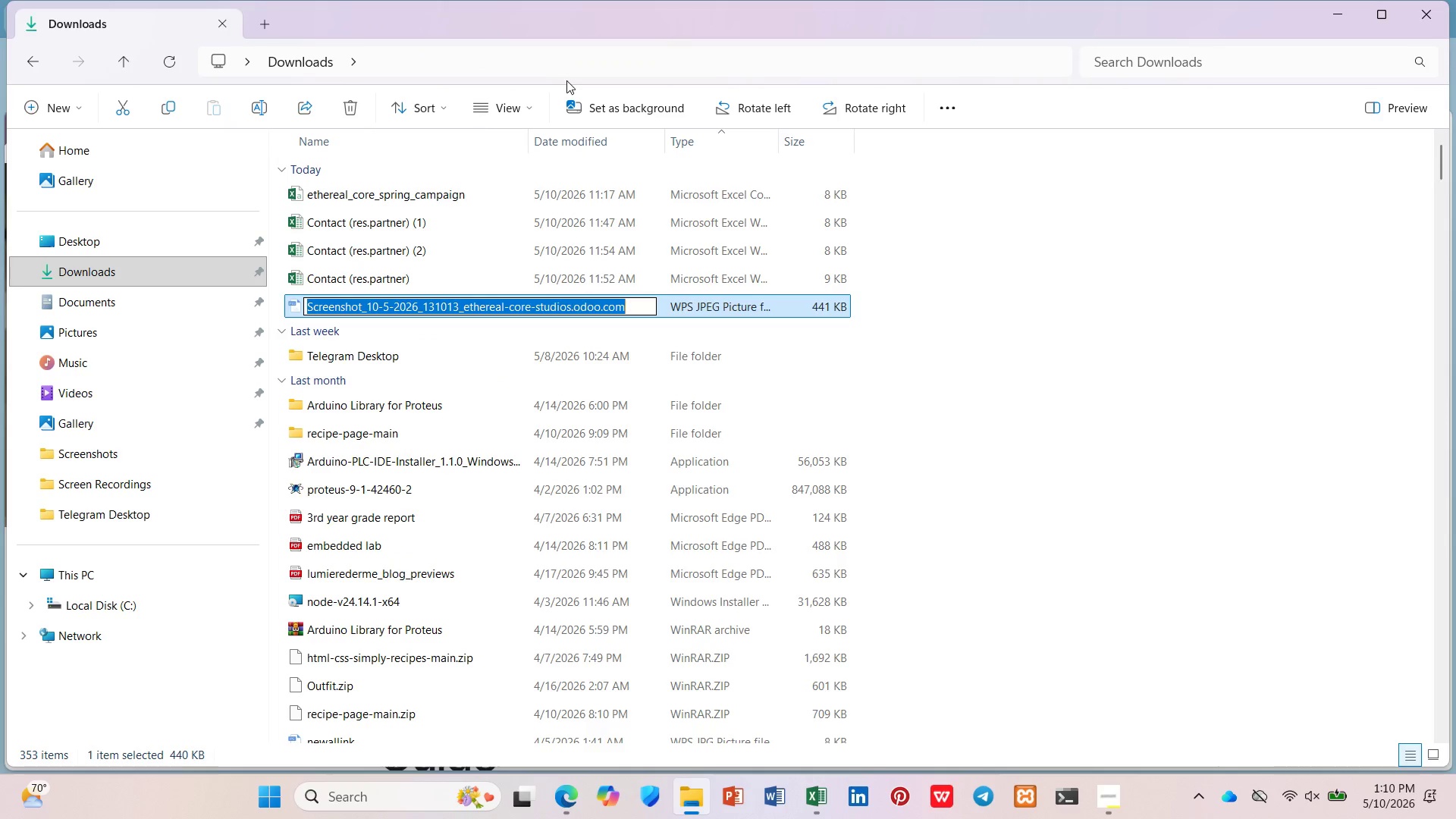 
type(ether)
 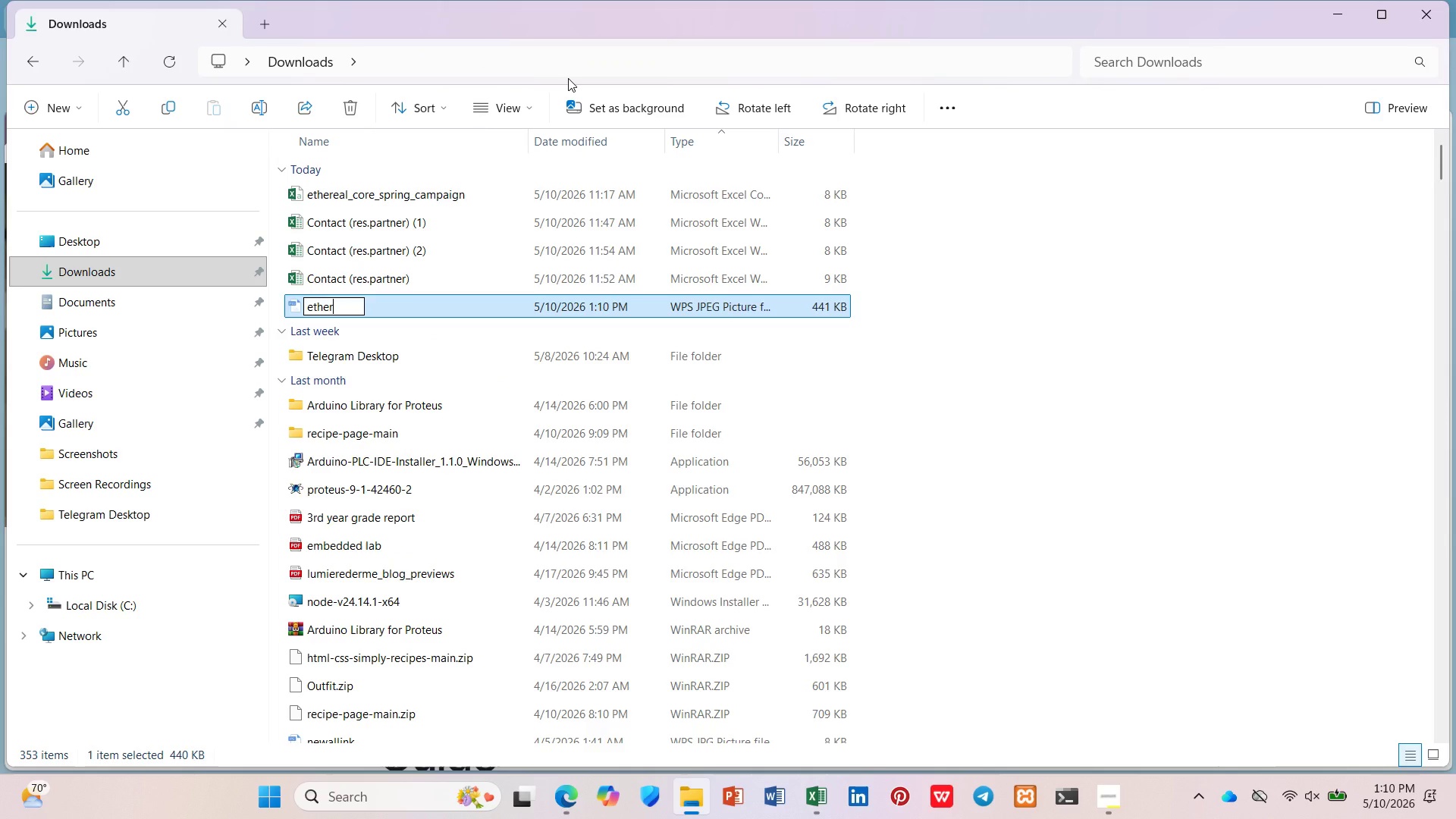 
wait(8.28)
 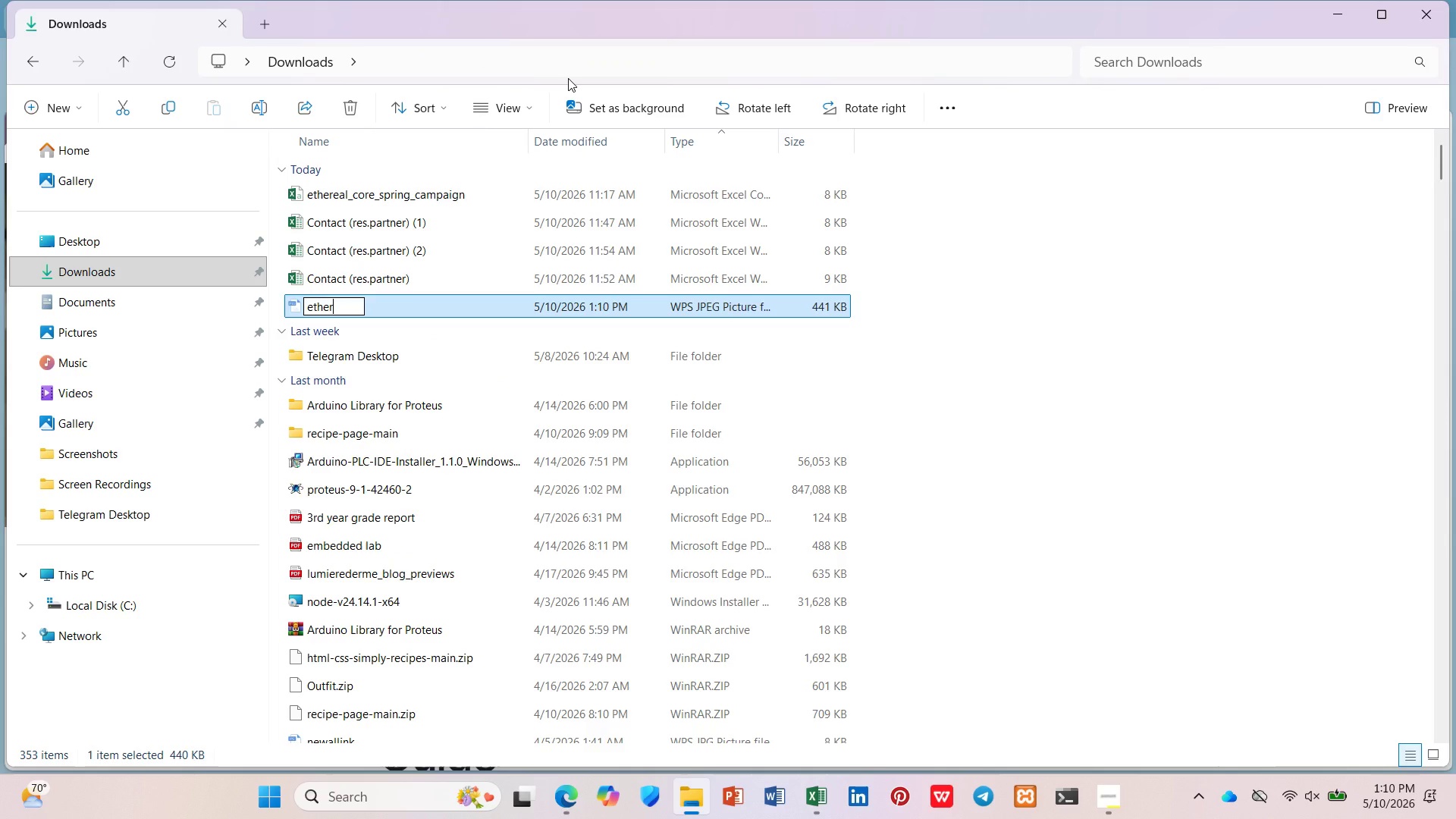 
type(eal_blog)
 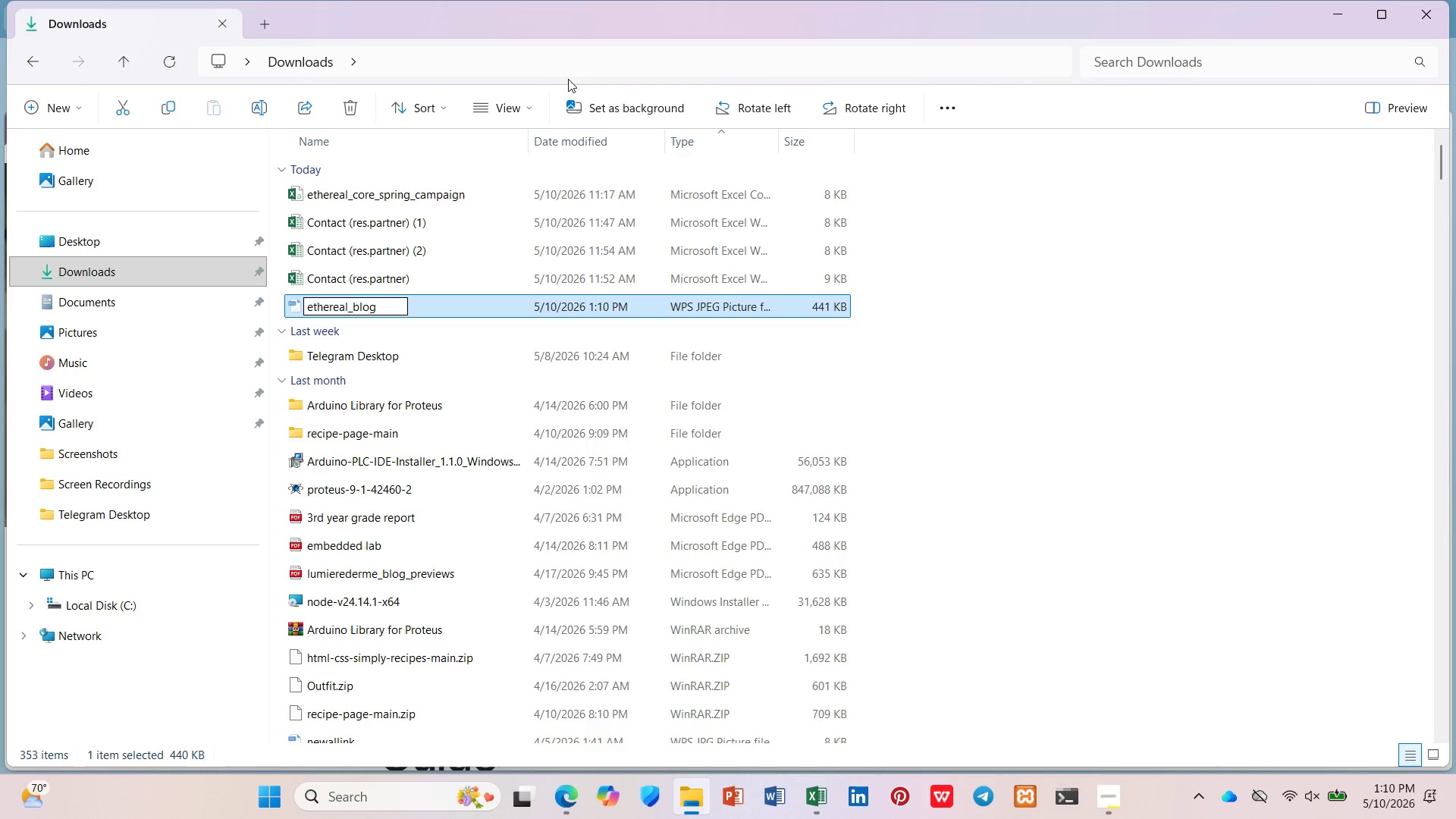 
key(Enter)
 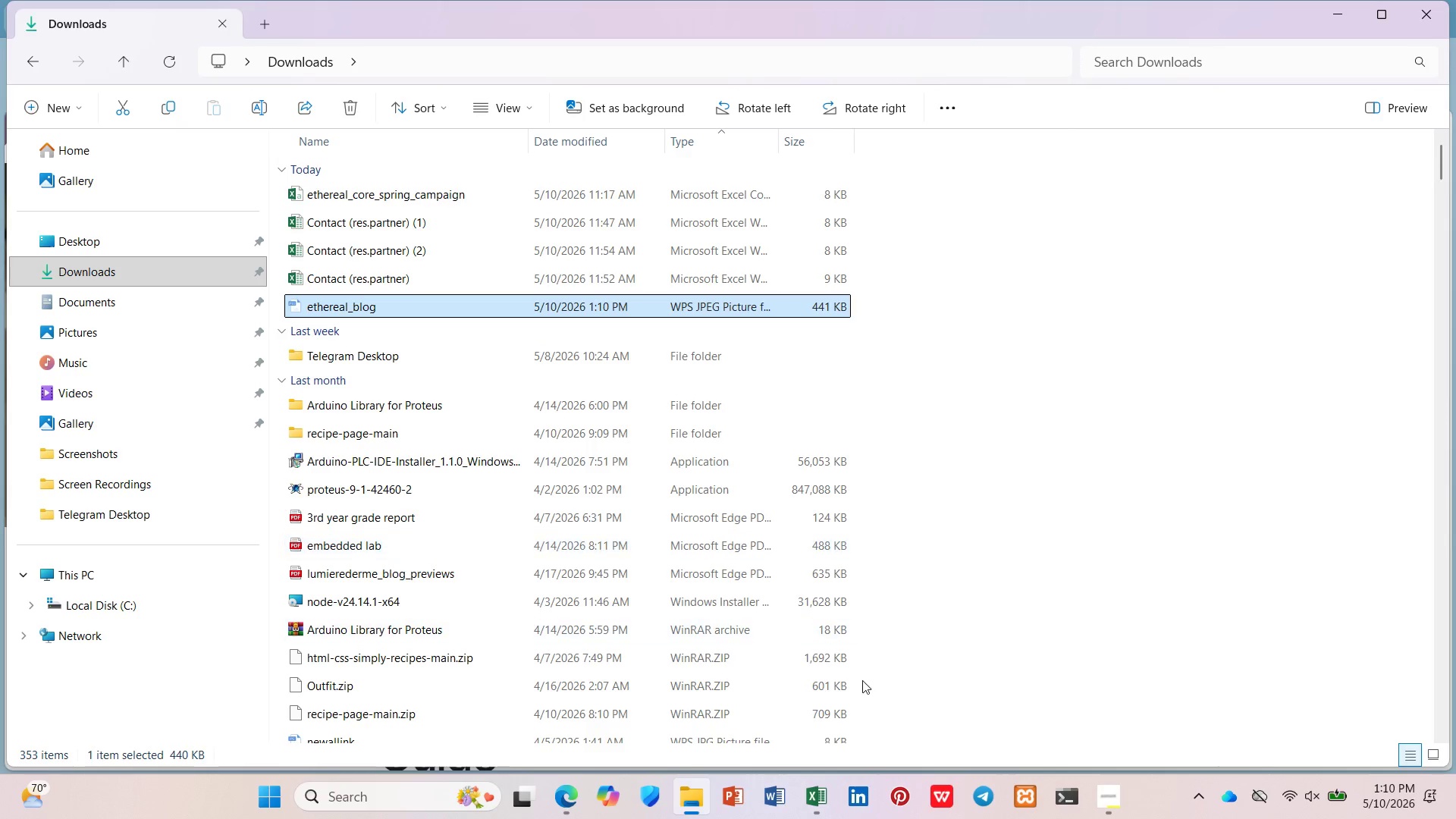 
key(Meta+MetaLeft)
 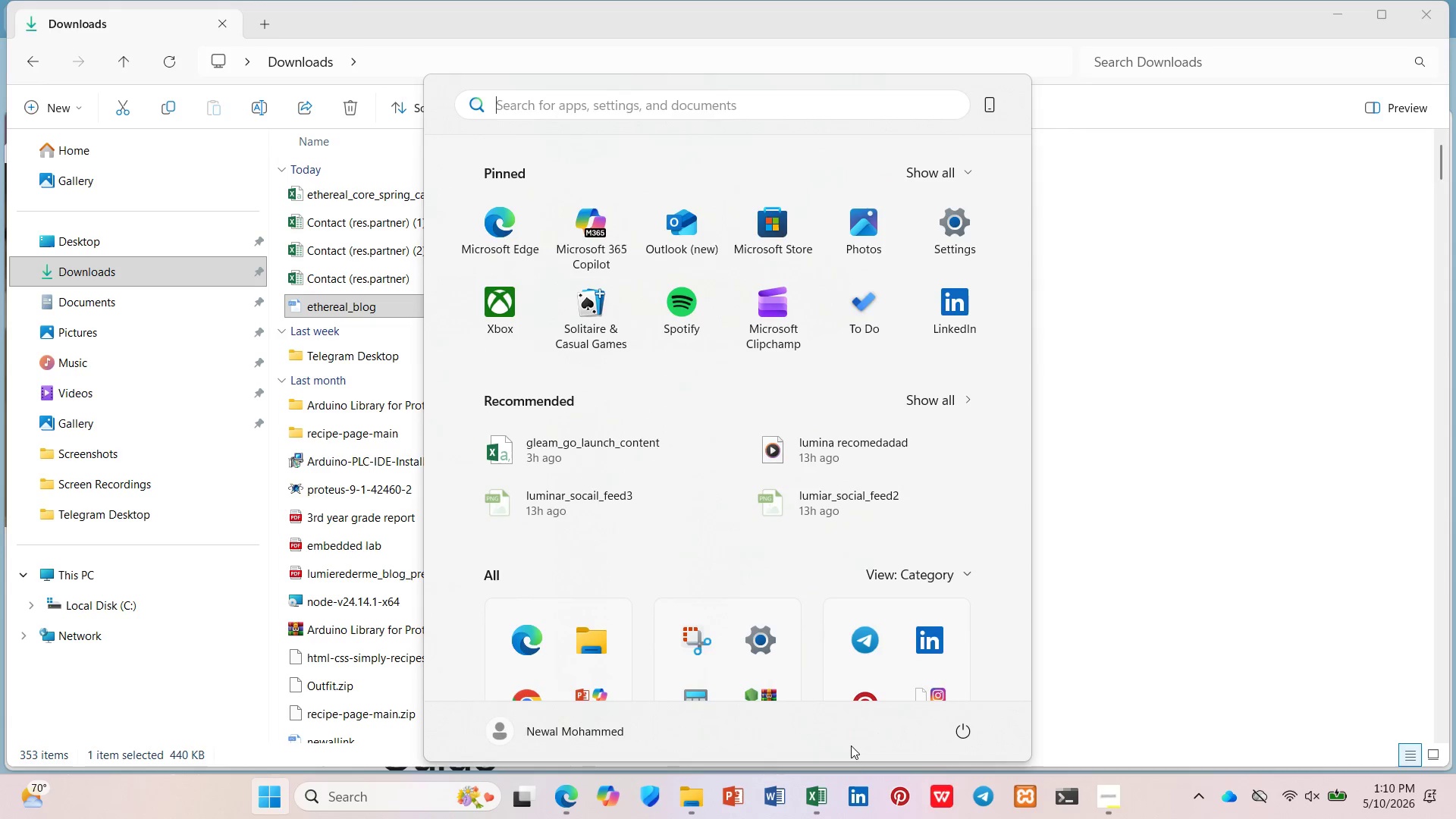 
type(not)
 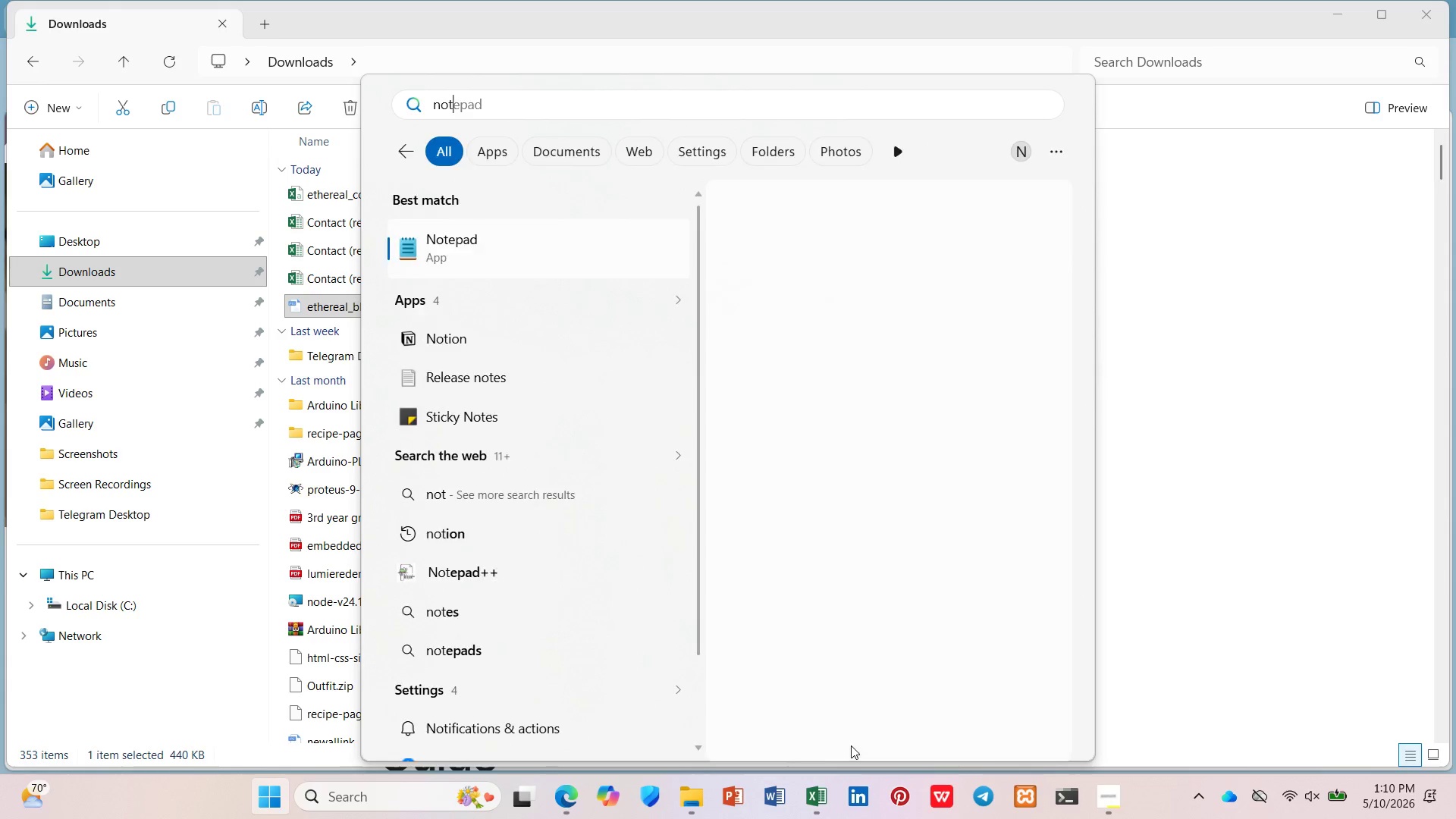 
key(Enter)
 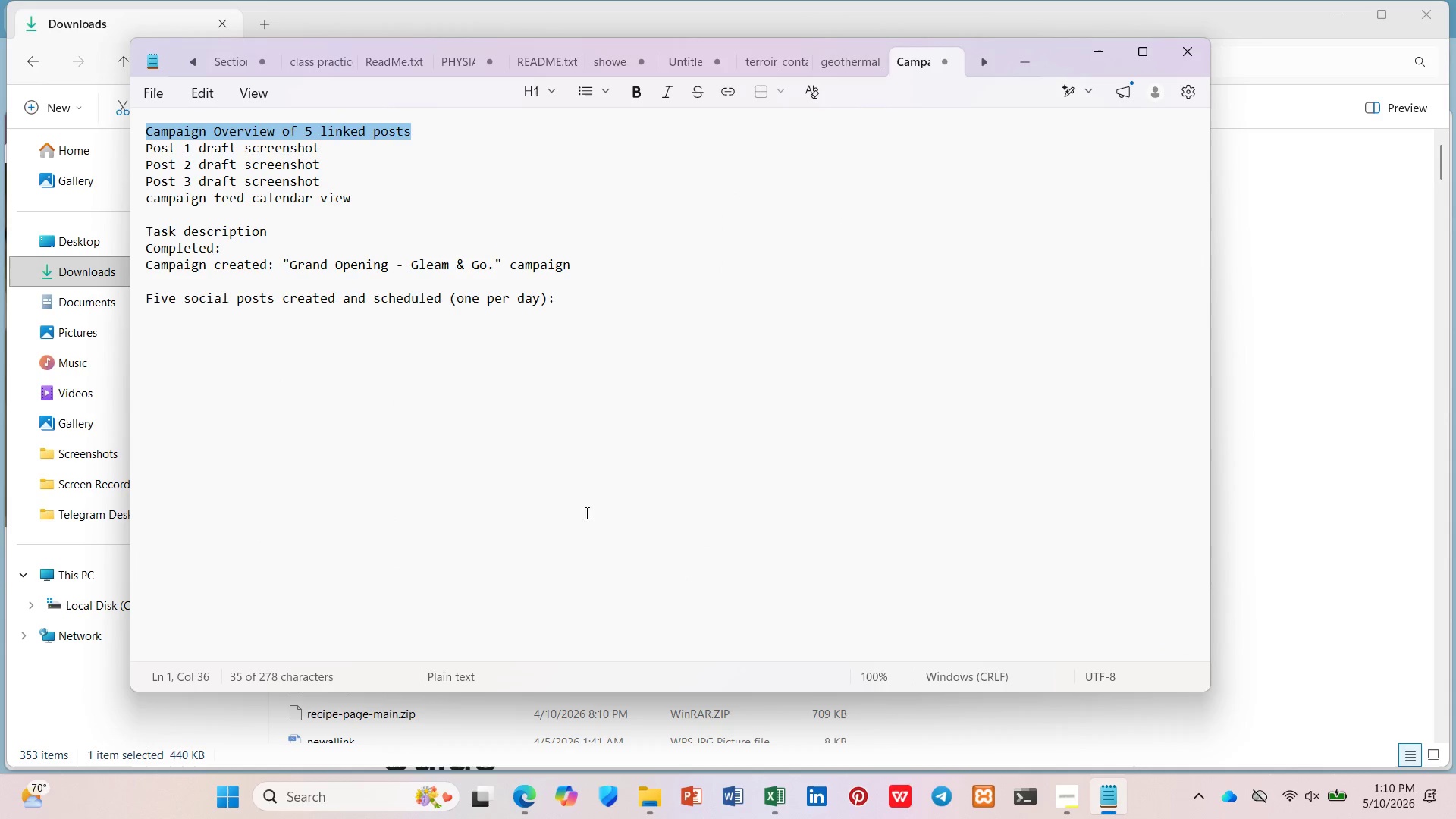 
left_click_drag(start_coordinate=[596, 317], to_coordinate=[103, 126])
 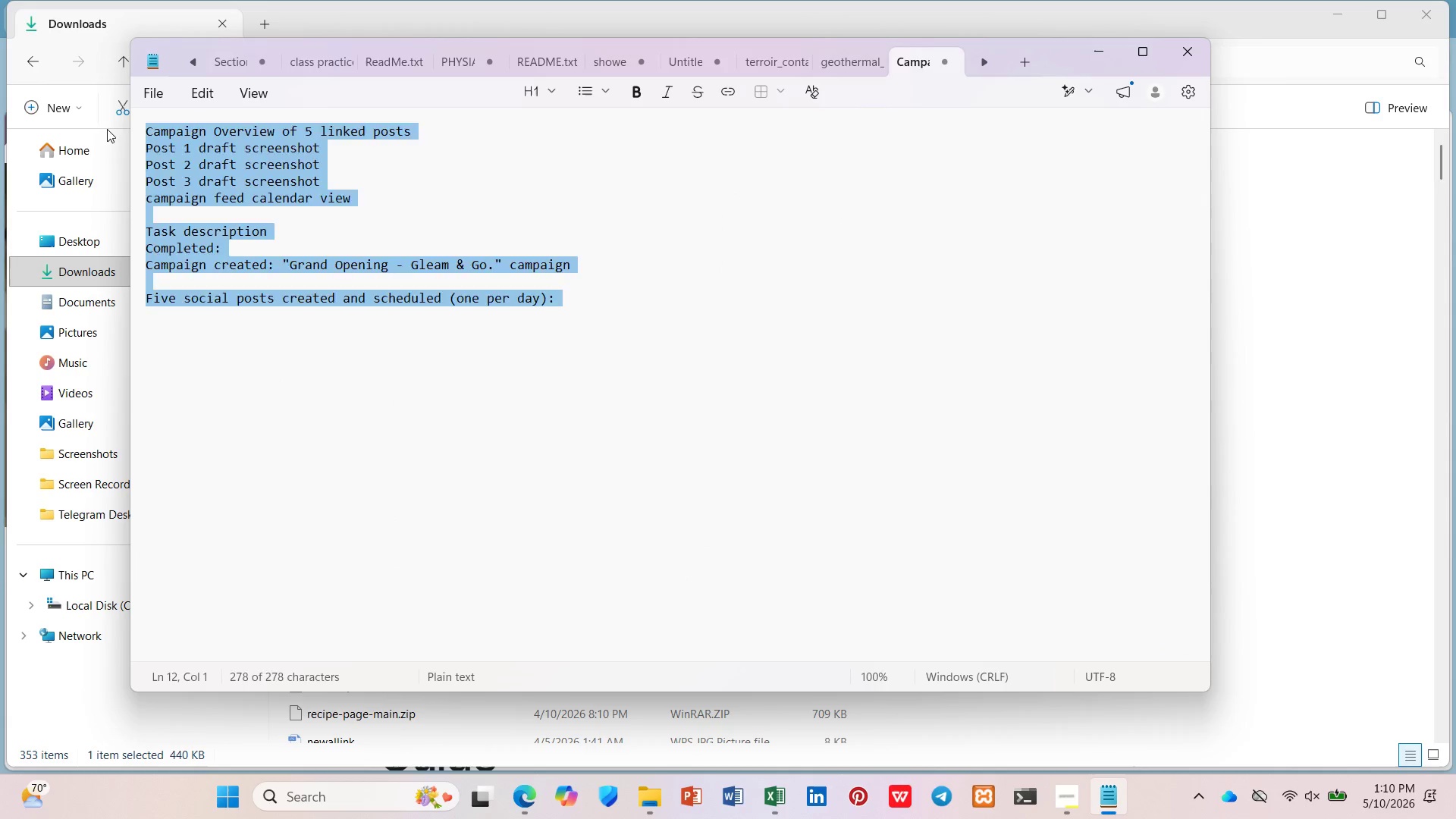 
key(Backspace)
 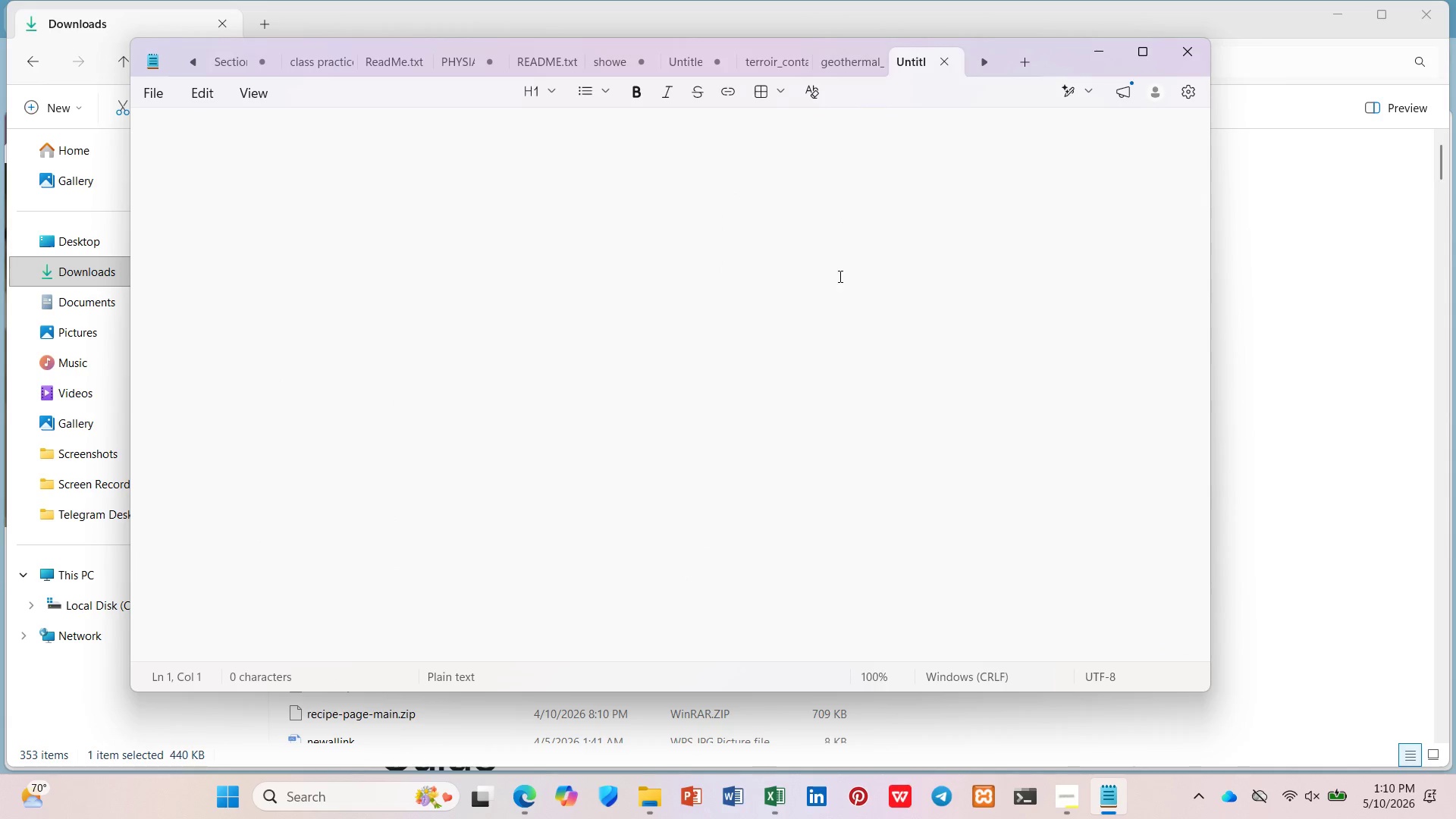 
left_click([689, 178])
 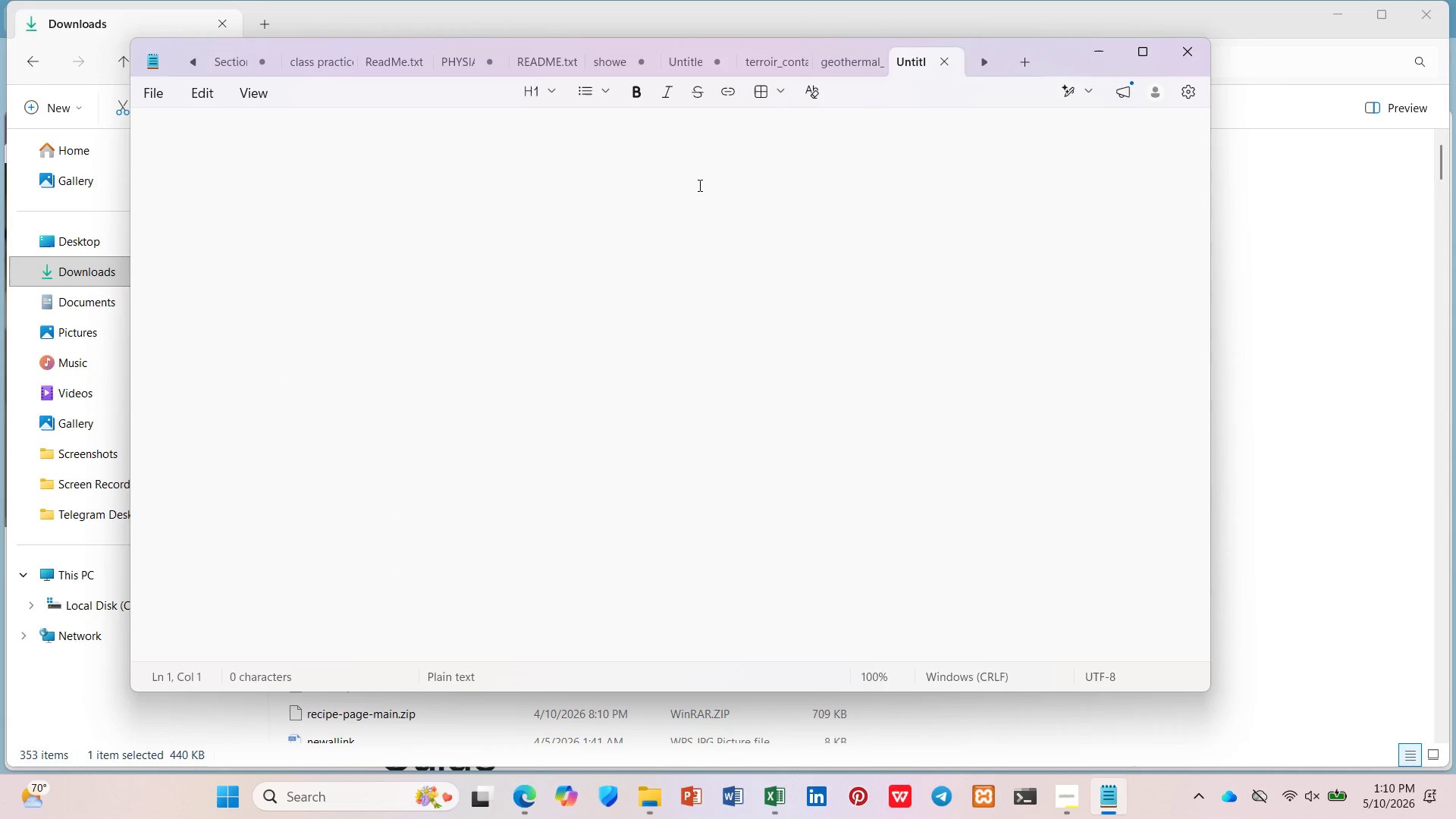 
type(Blog preview with )
 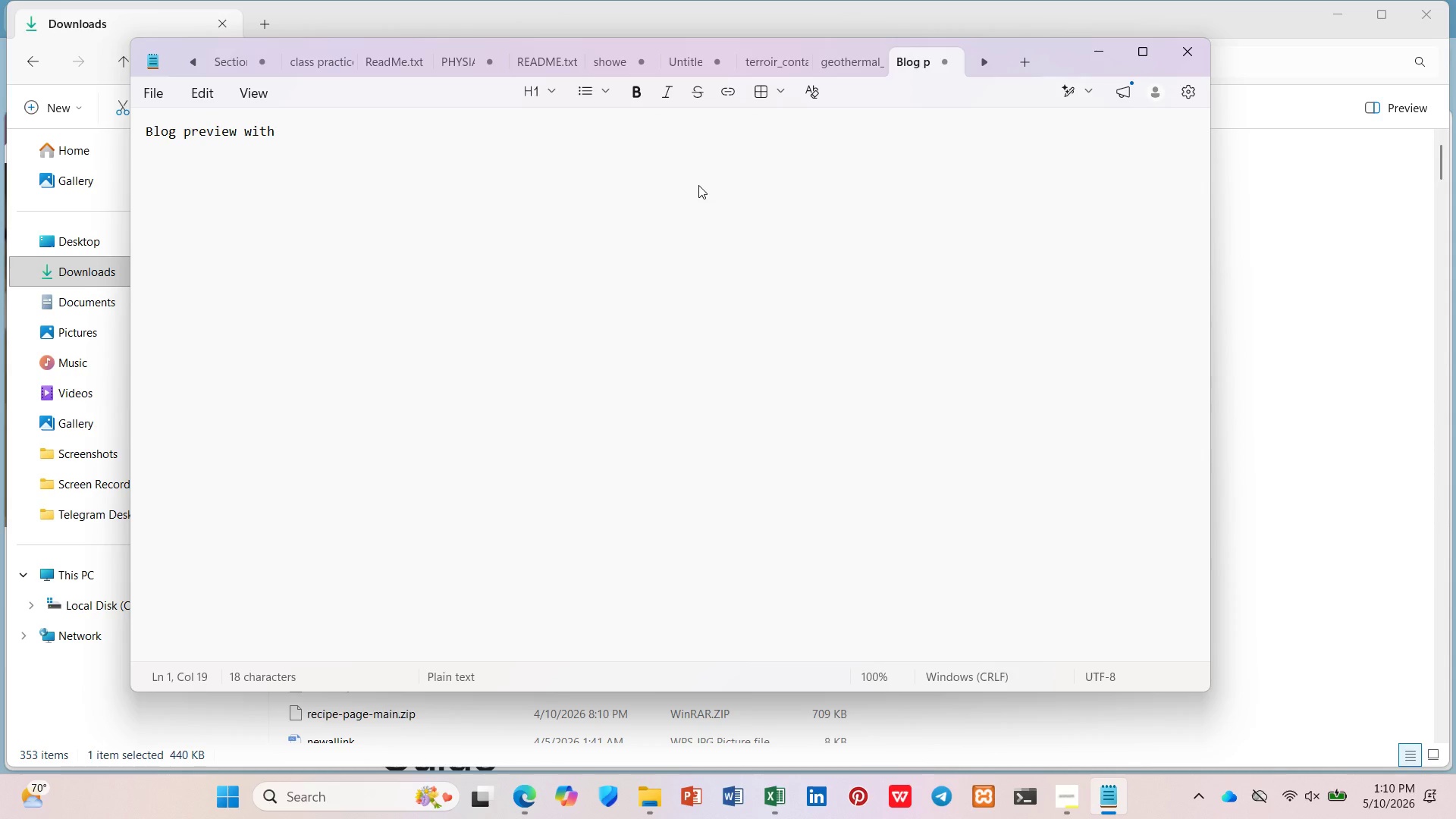 
type(cover image ad )
 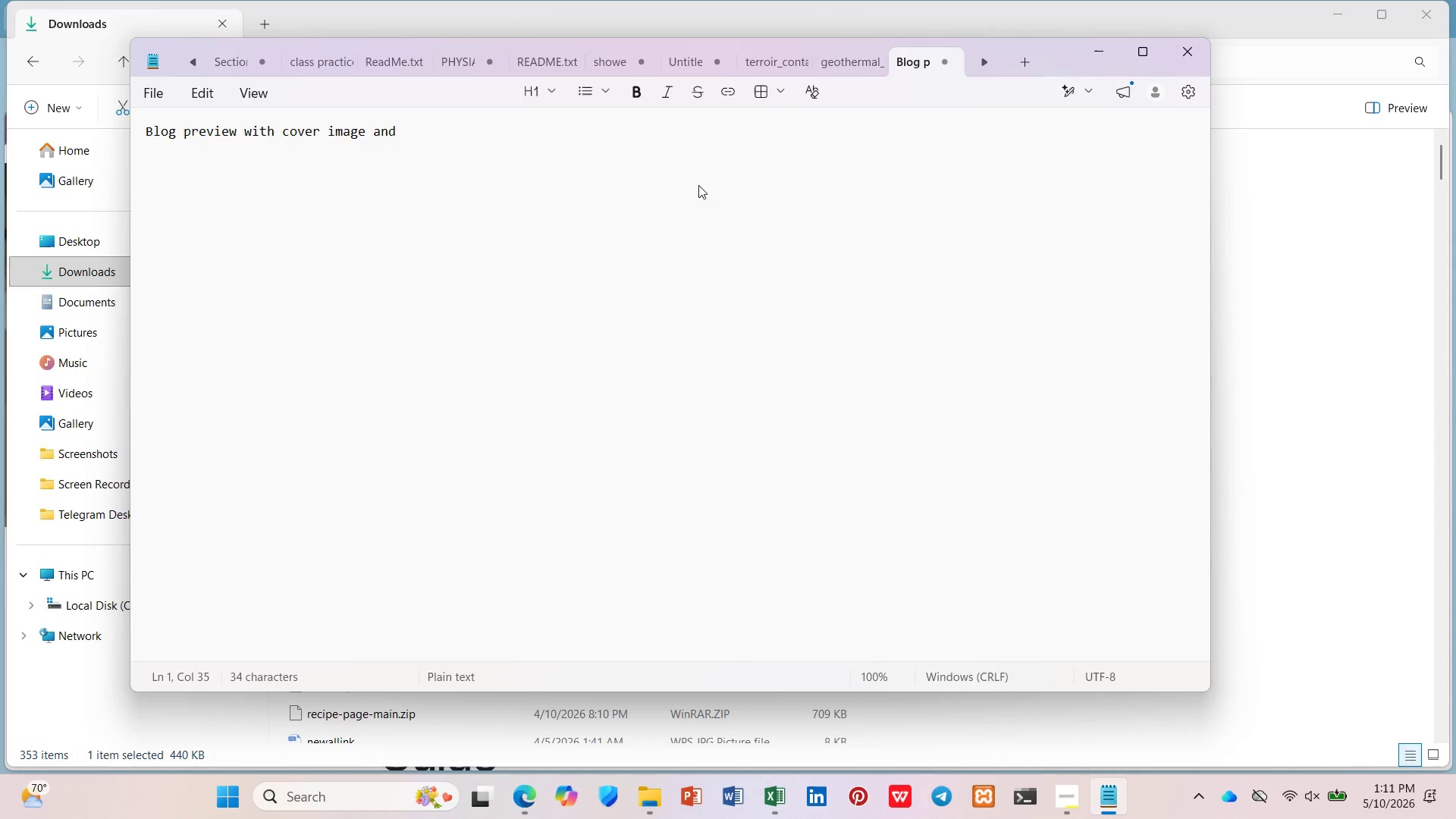 
hold_key(key=N, duration=0.39)
 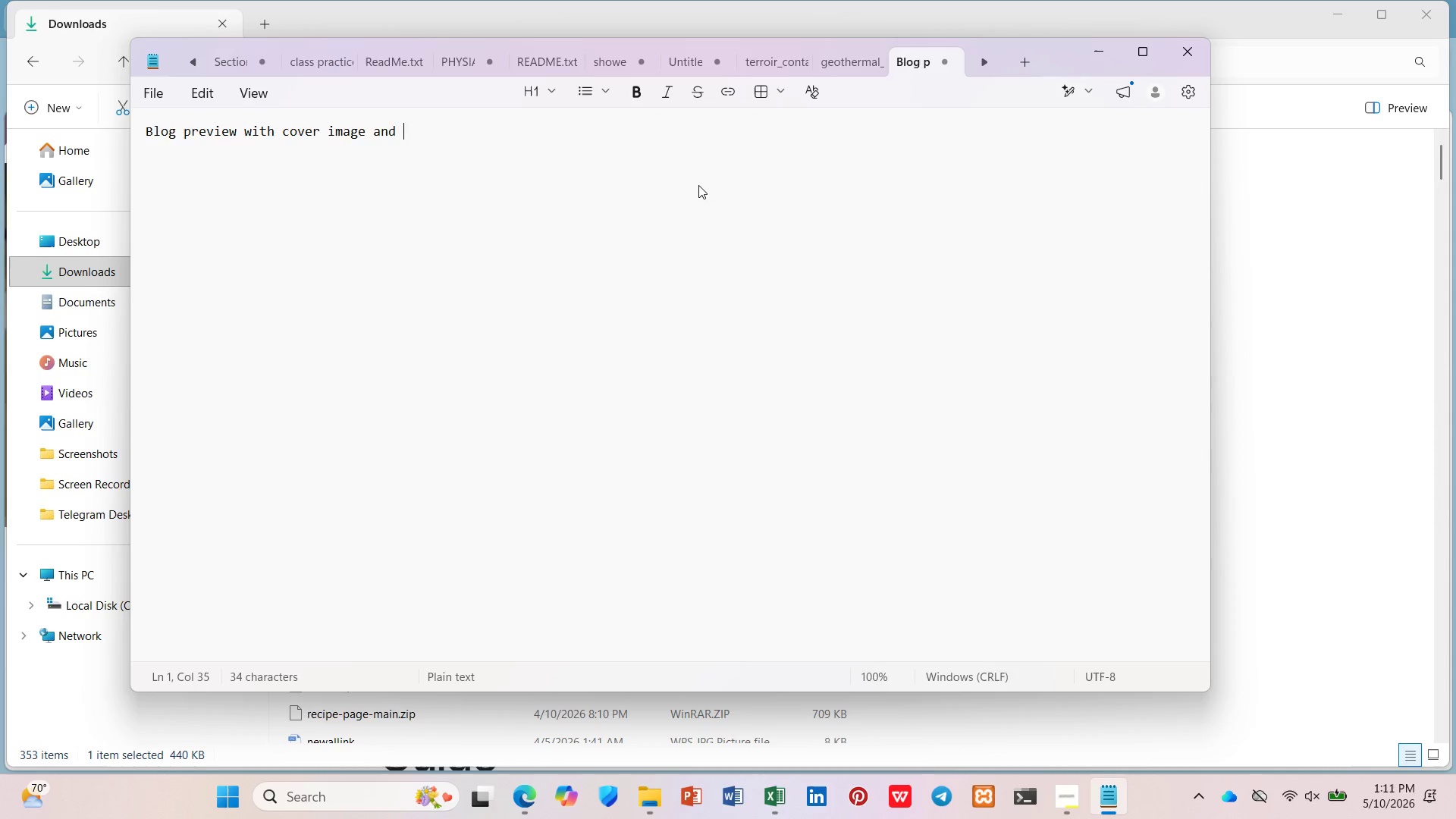 
wait(5.81)
 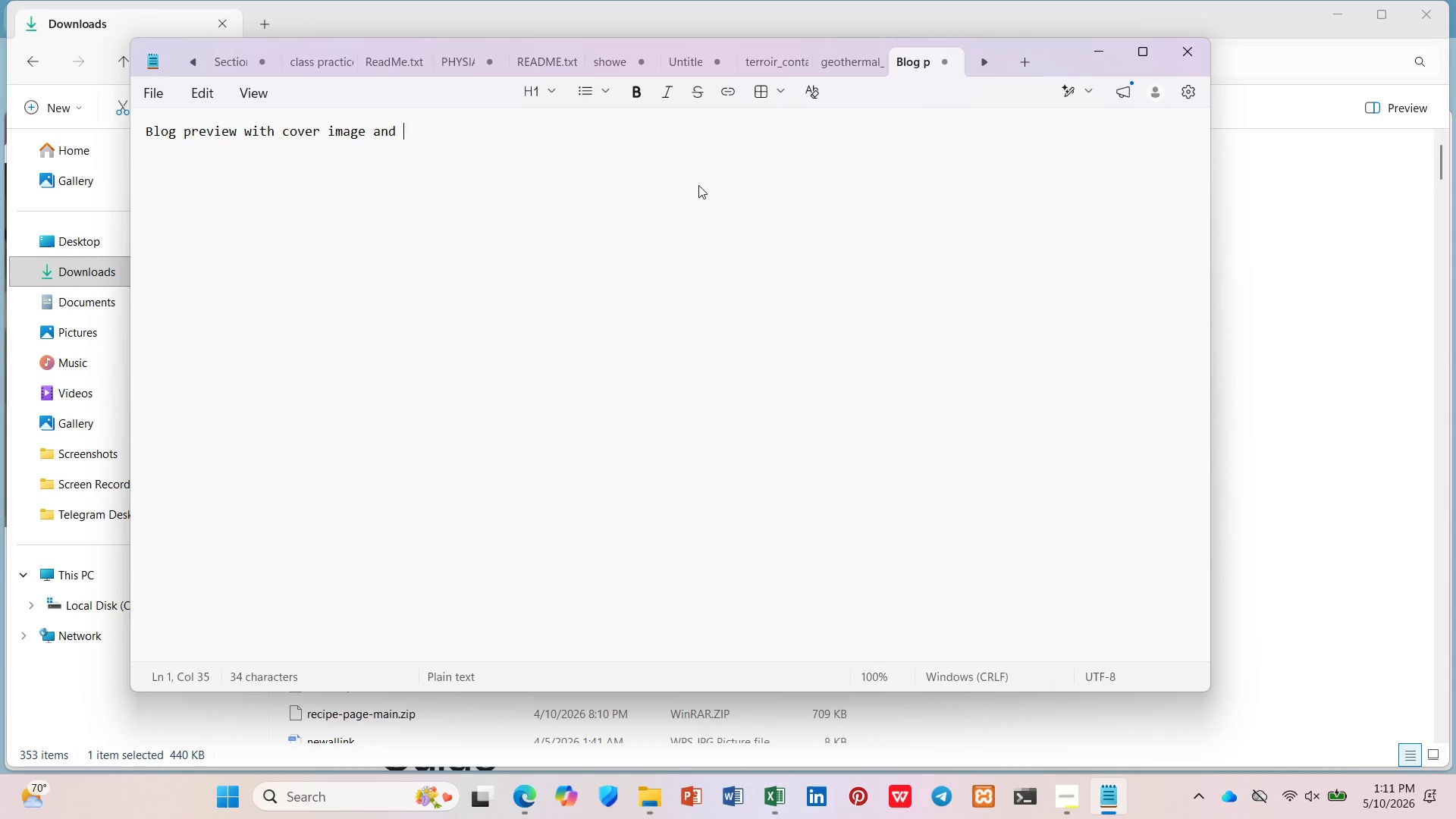 
key(Backspace)
 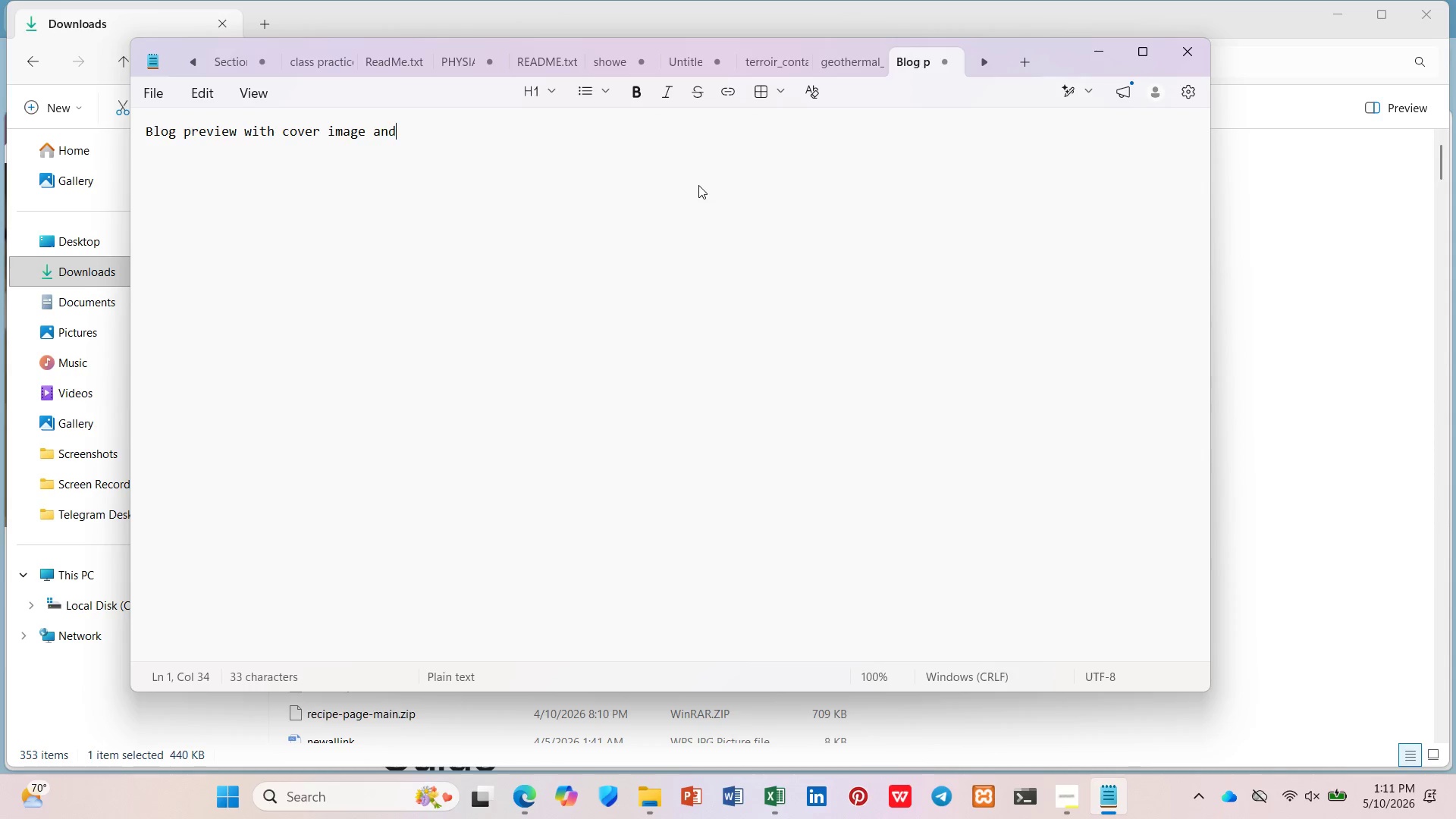 
key(Backspace)
 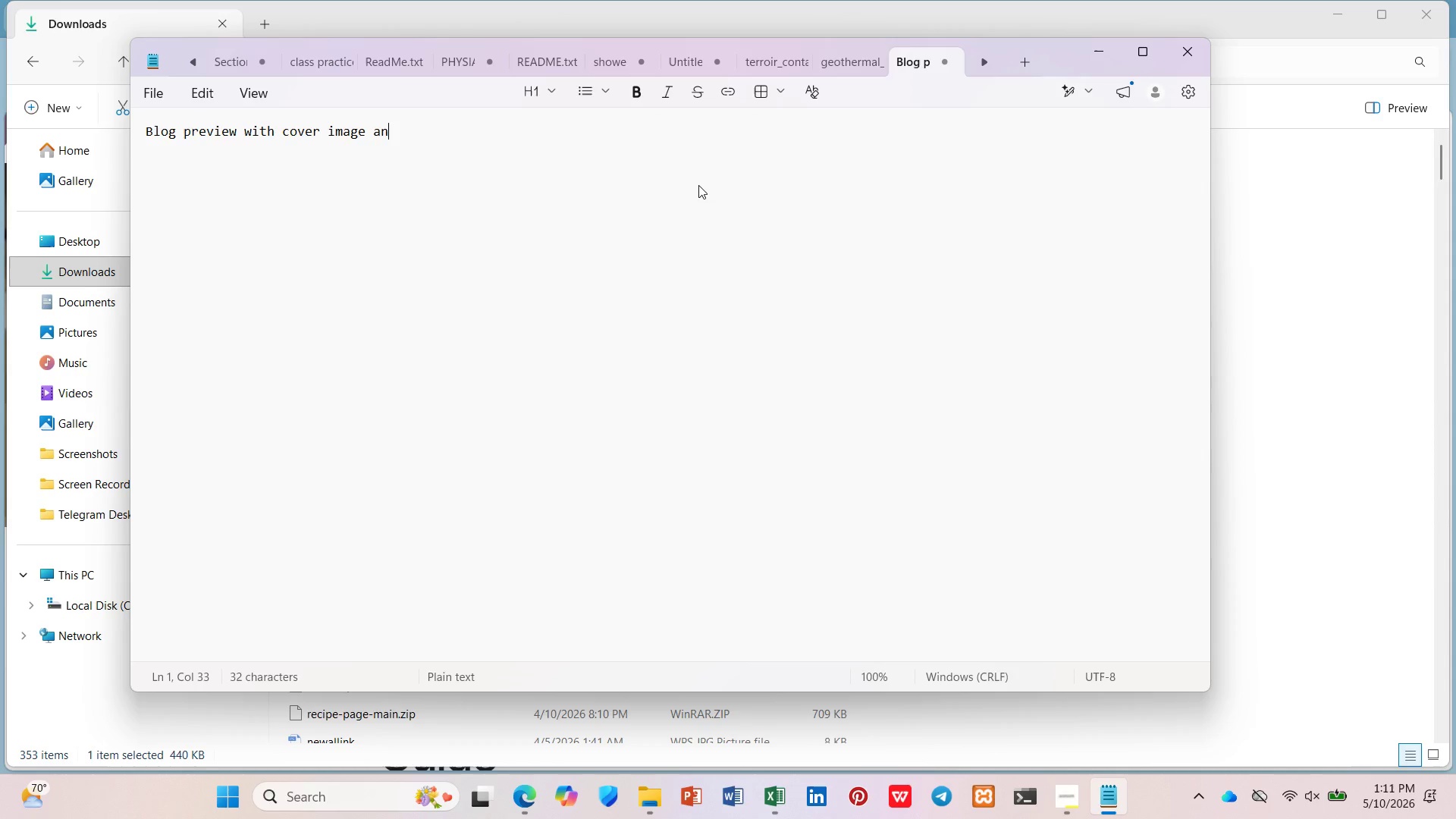 
key(Backspace)
 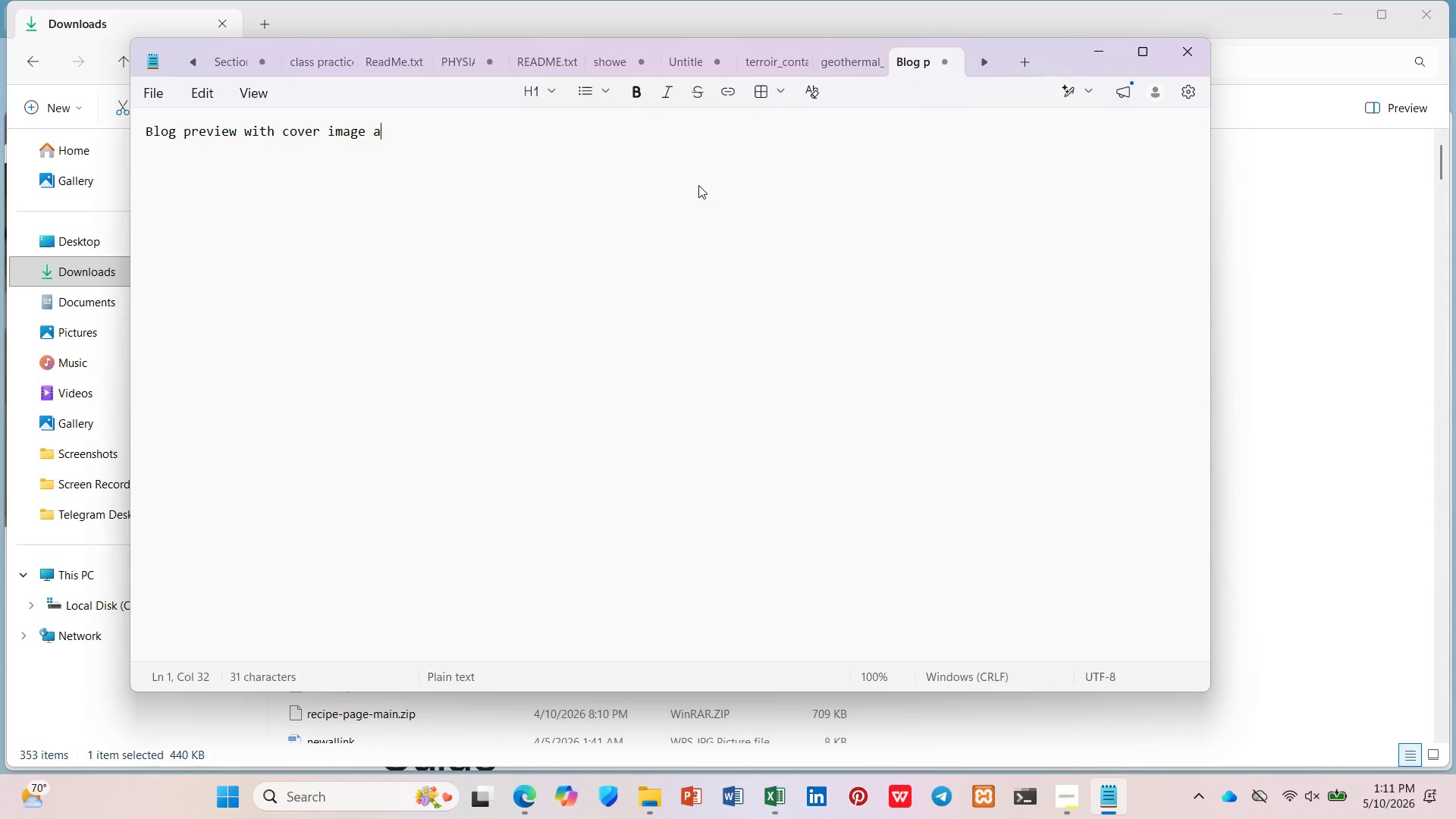 
key(Backspace)
 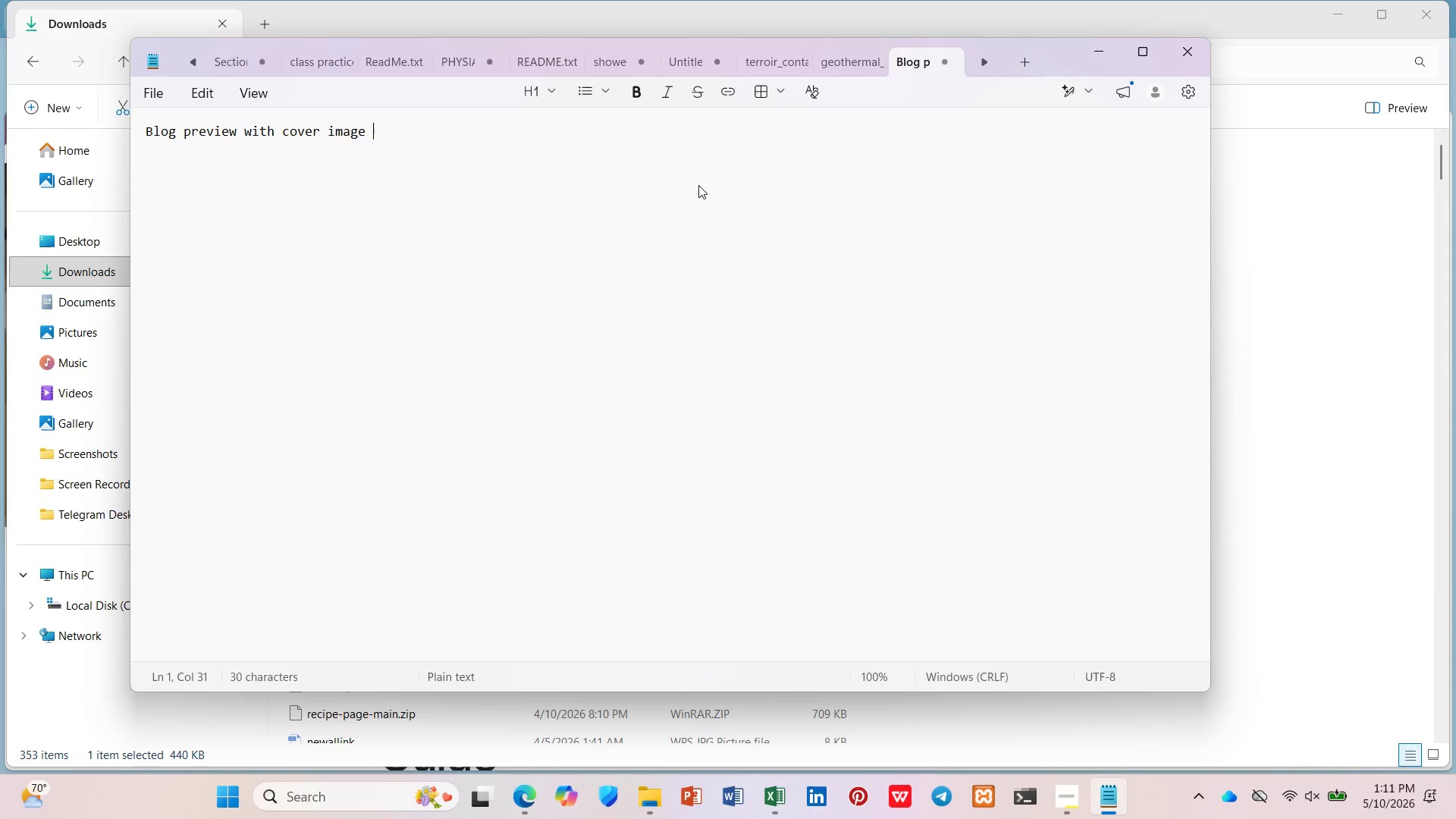 
key(Backspace)
 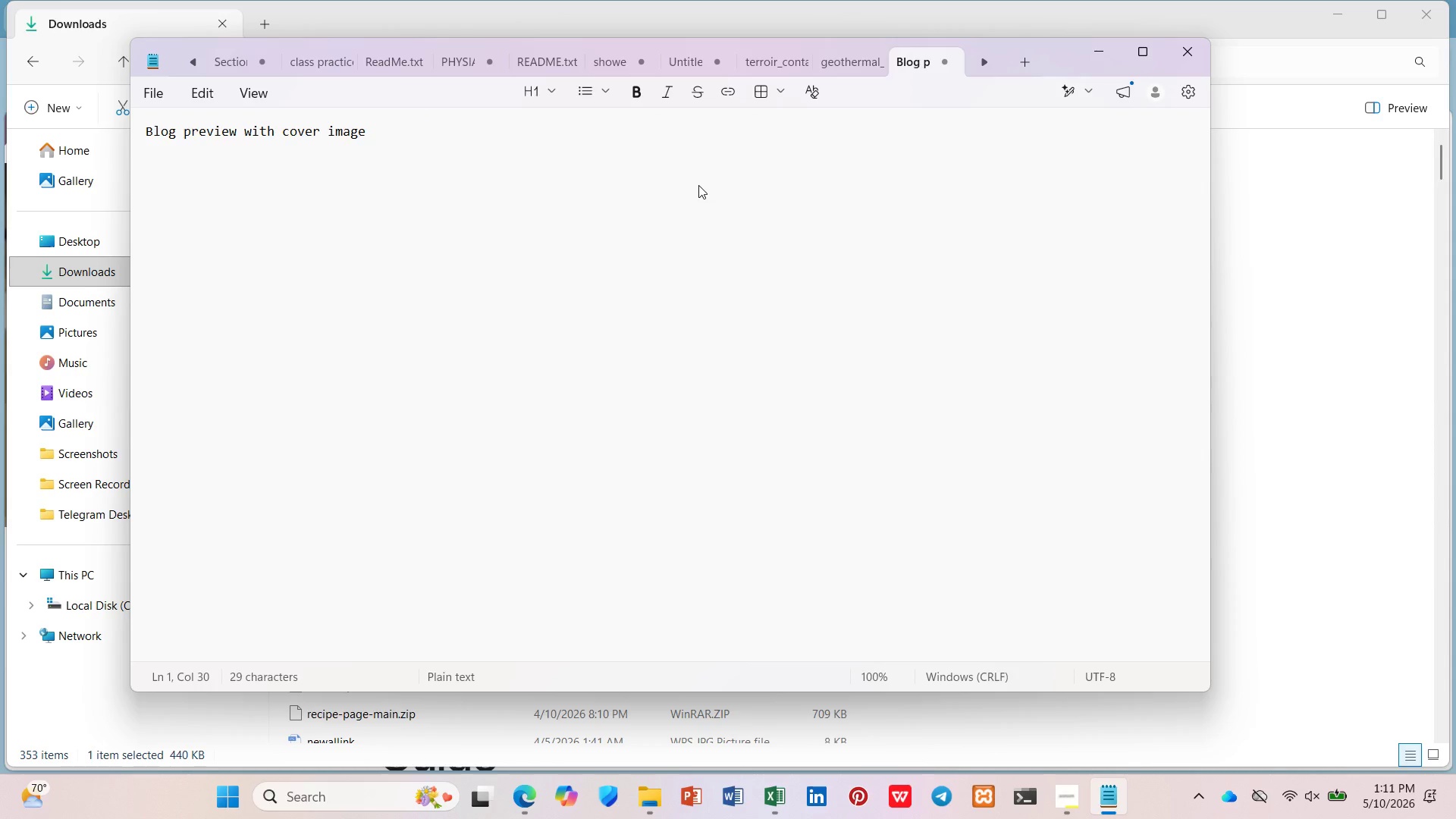 
key(Comma)
 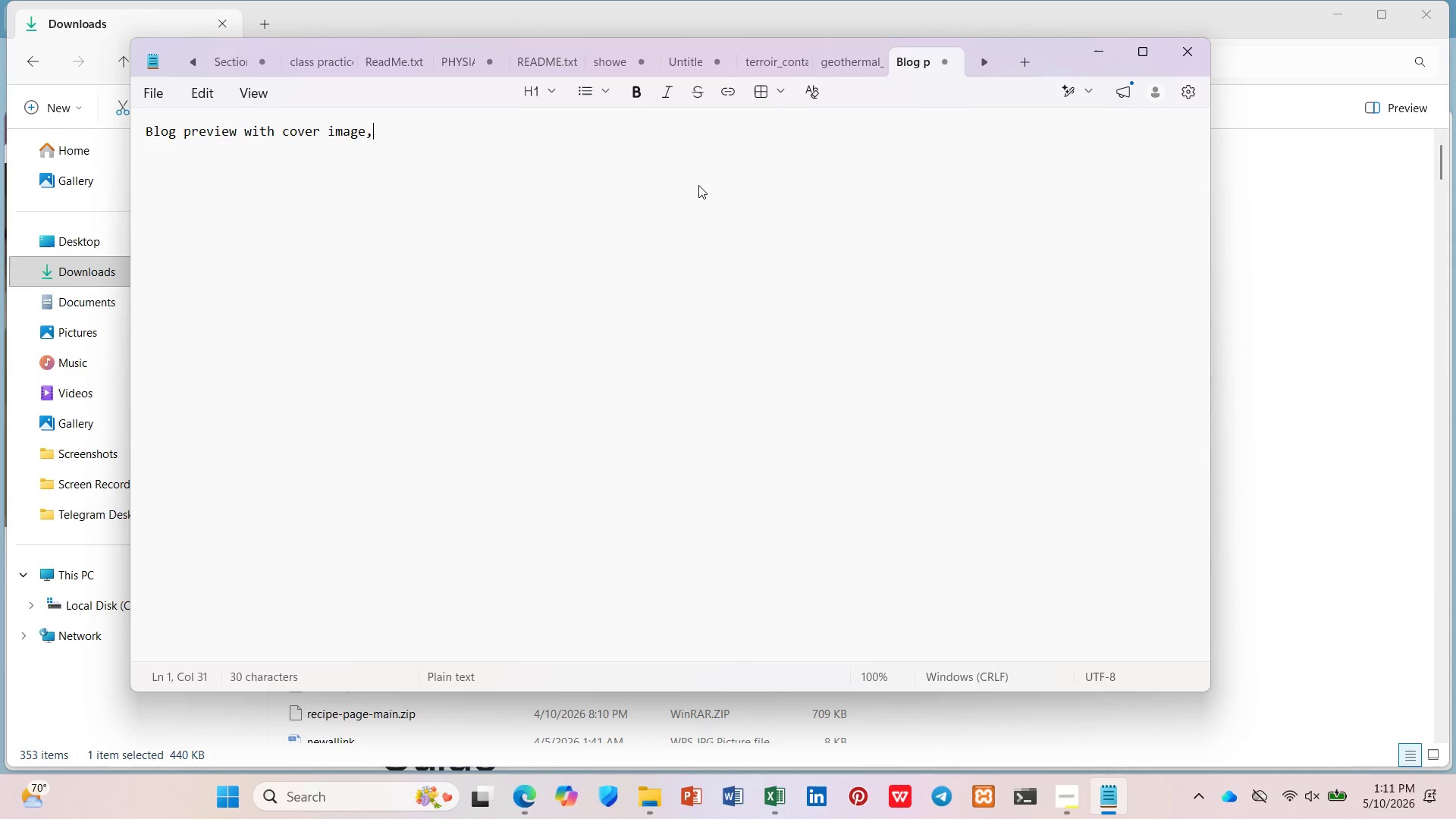 
key(Space)
 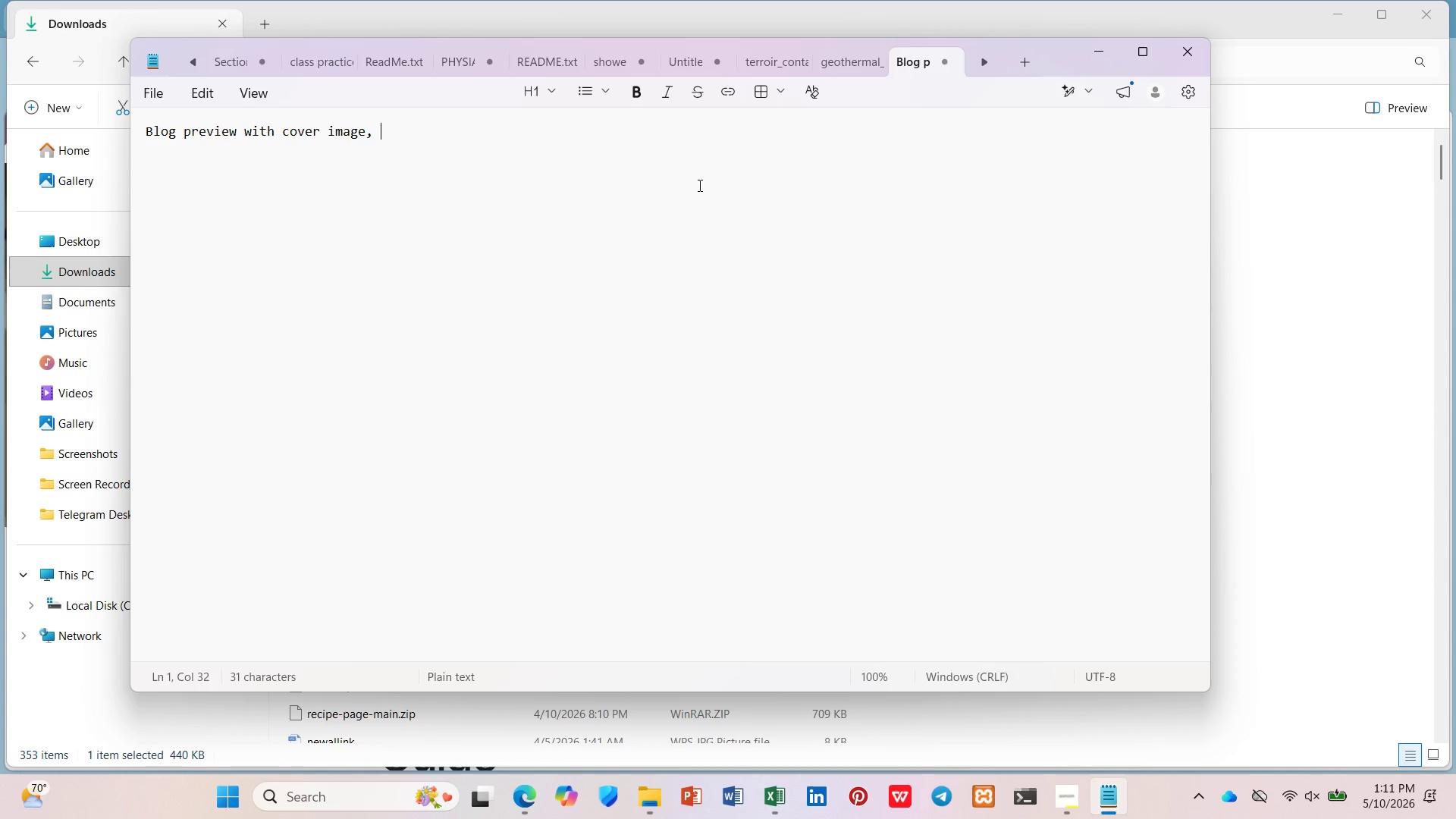 
wait(7.12)
 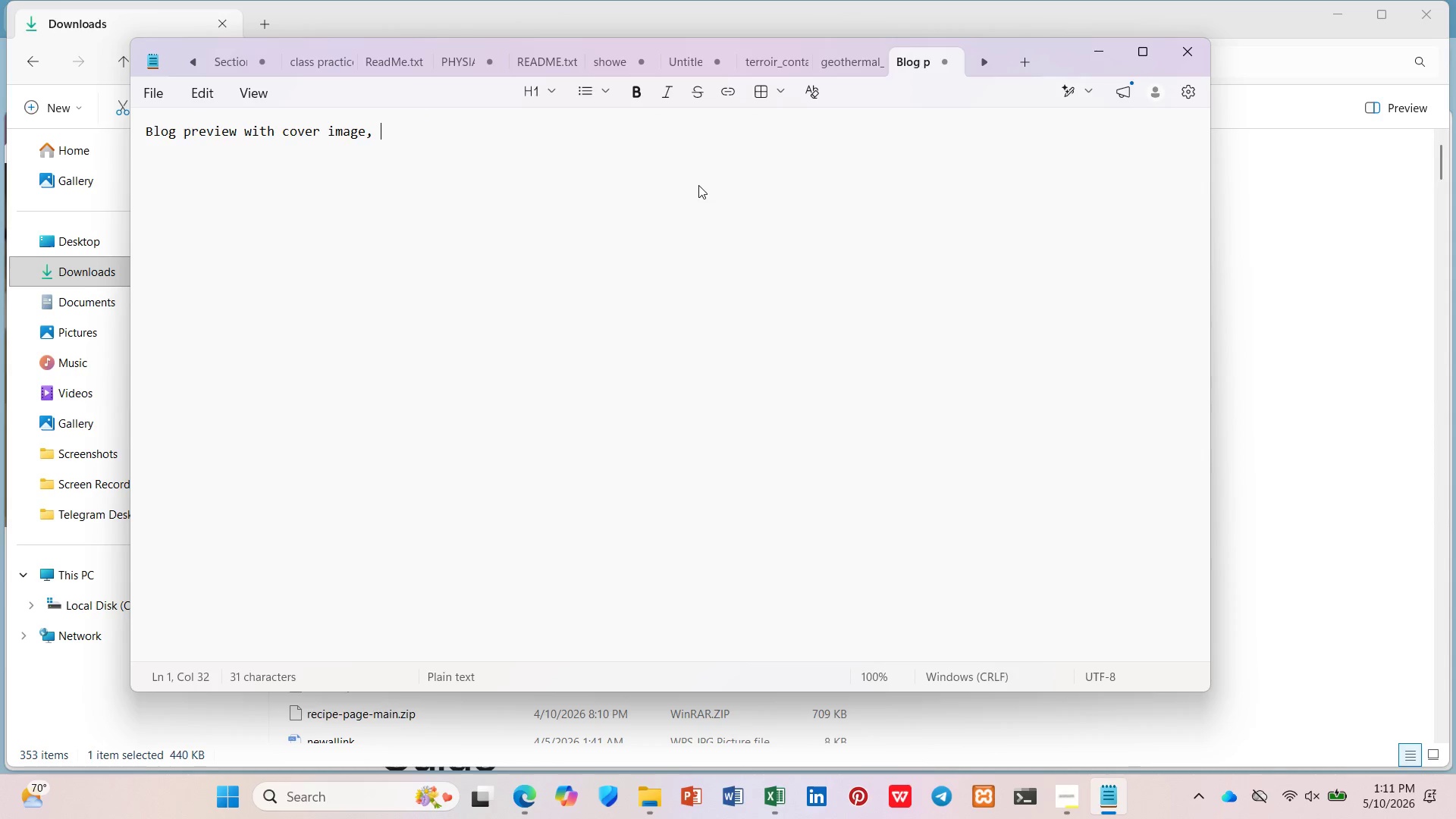 
type(content)
key(Backspace)
key(Backspace)
key(Backspace)
key(Backspace)
key(Backspace)
key(Backspace)
key(Backspace)
 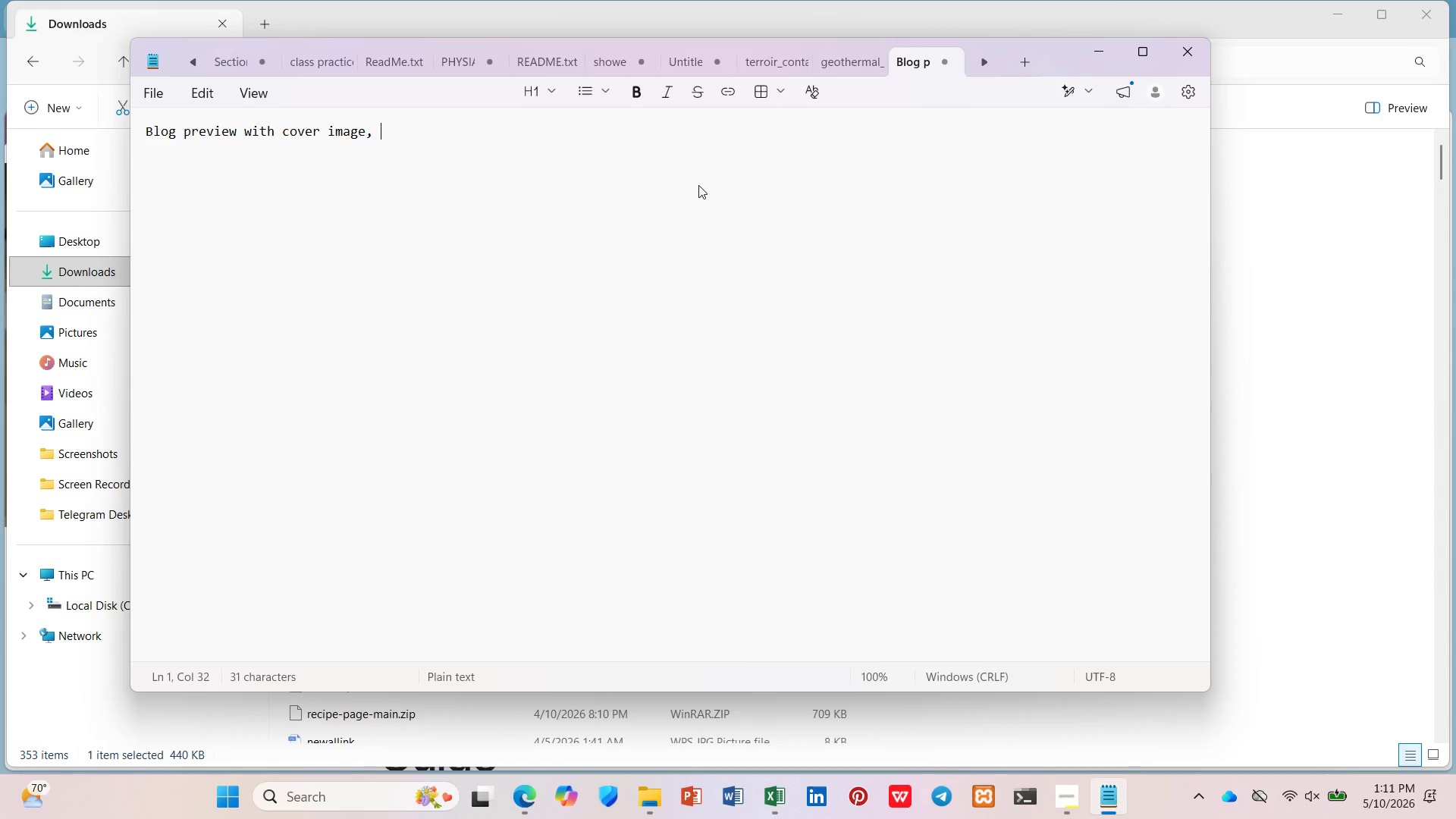 
type(image conan)
key(Backspace)
key(Backspace)
type(ent, and CTA button)
 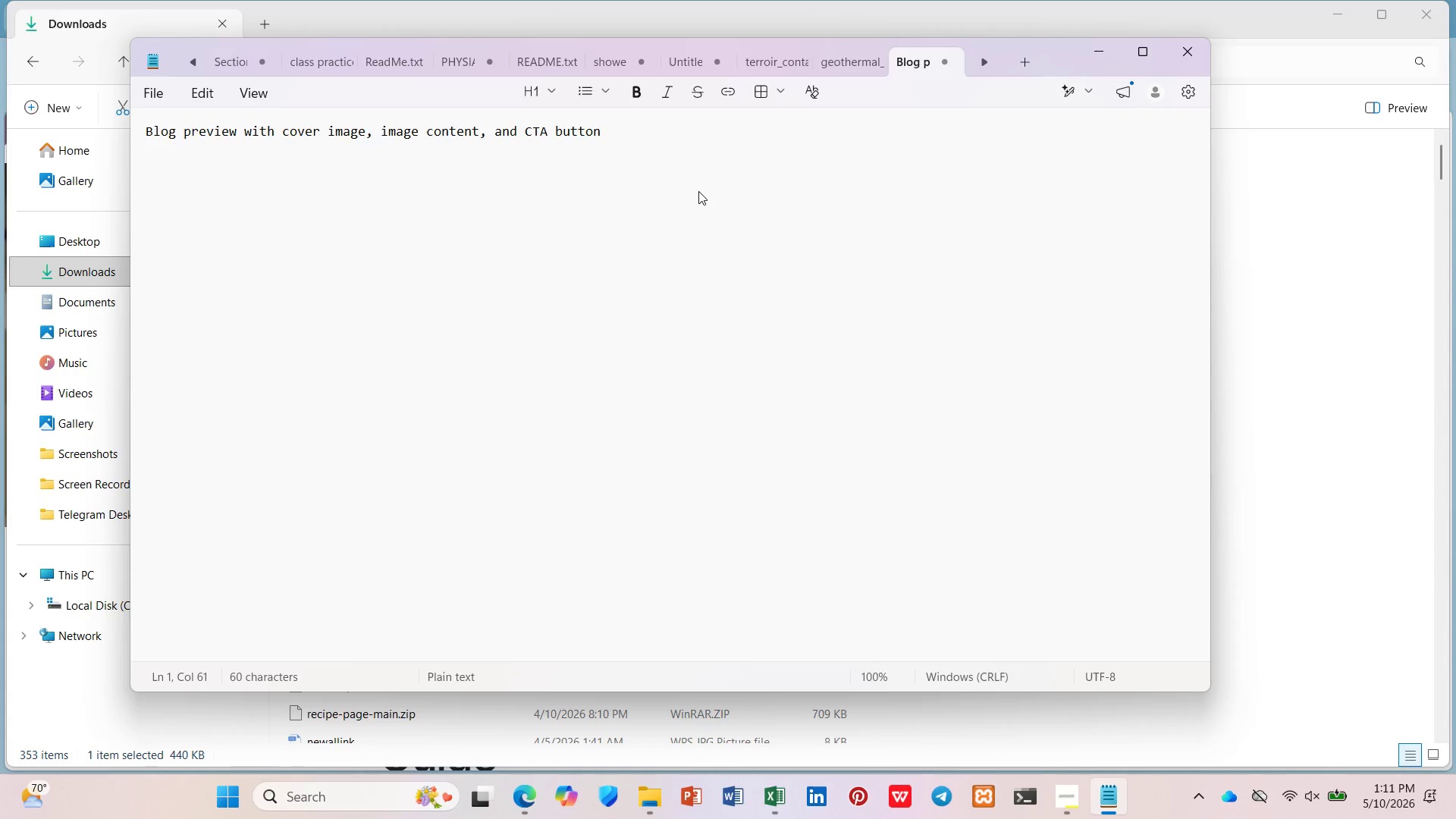 
left_click([1087, 48])
 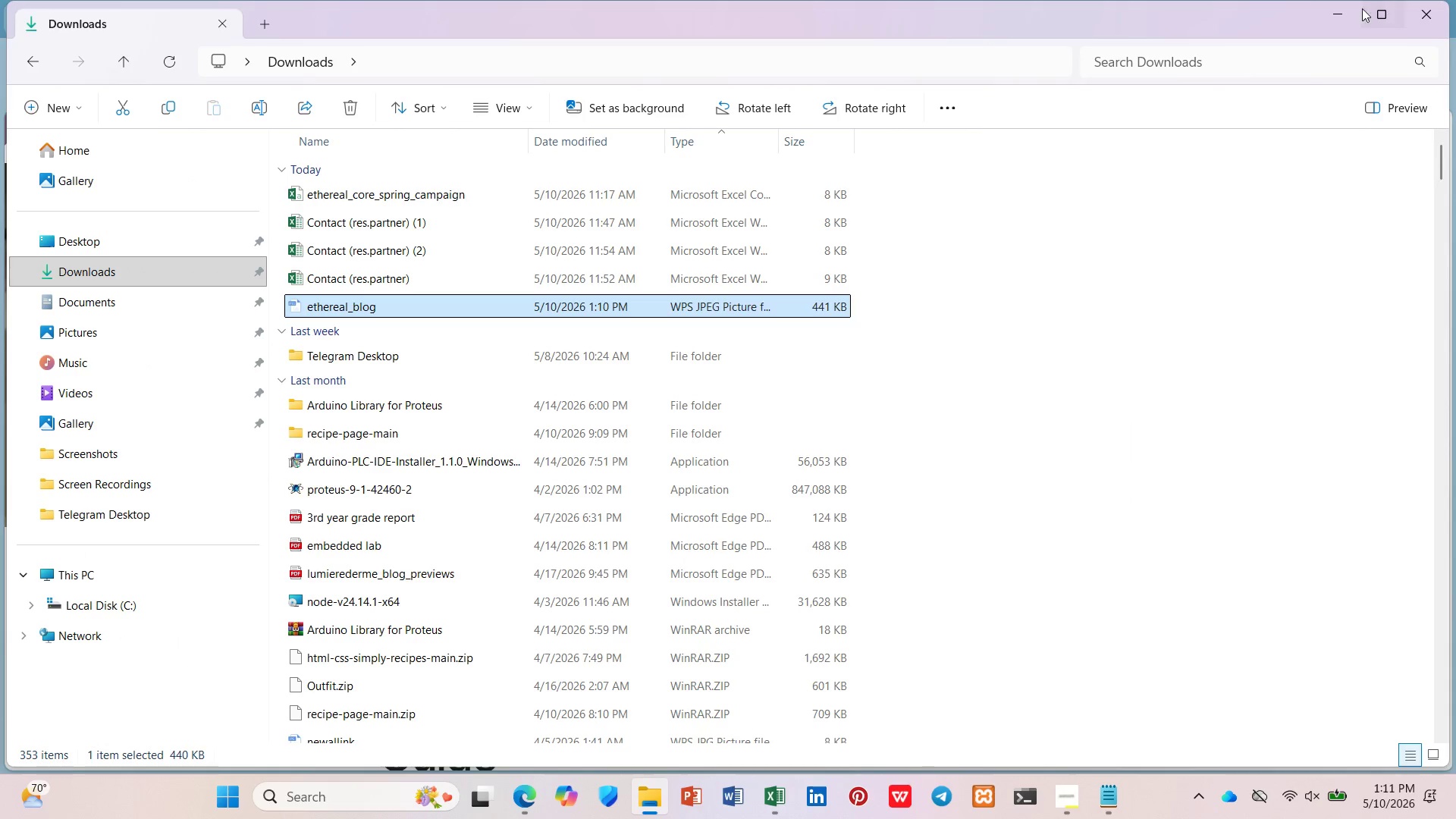 
left_click([1325, 14])
 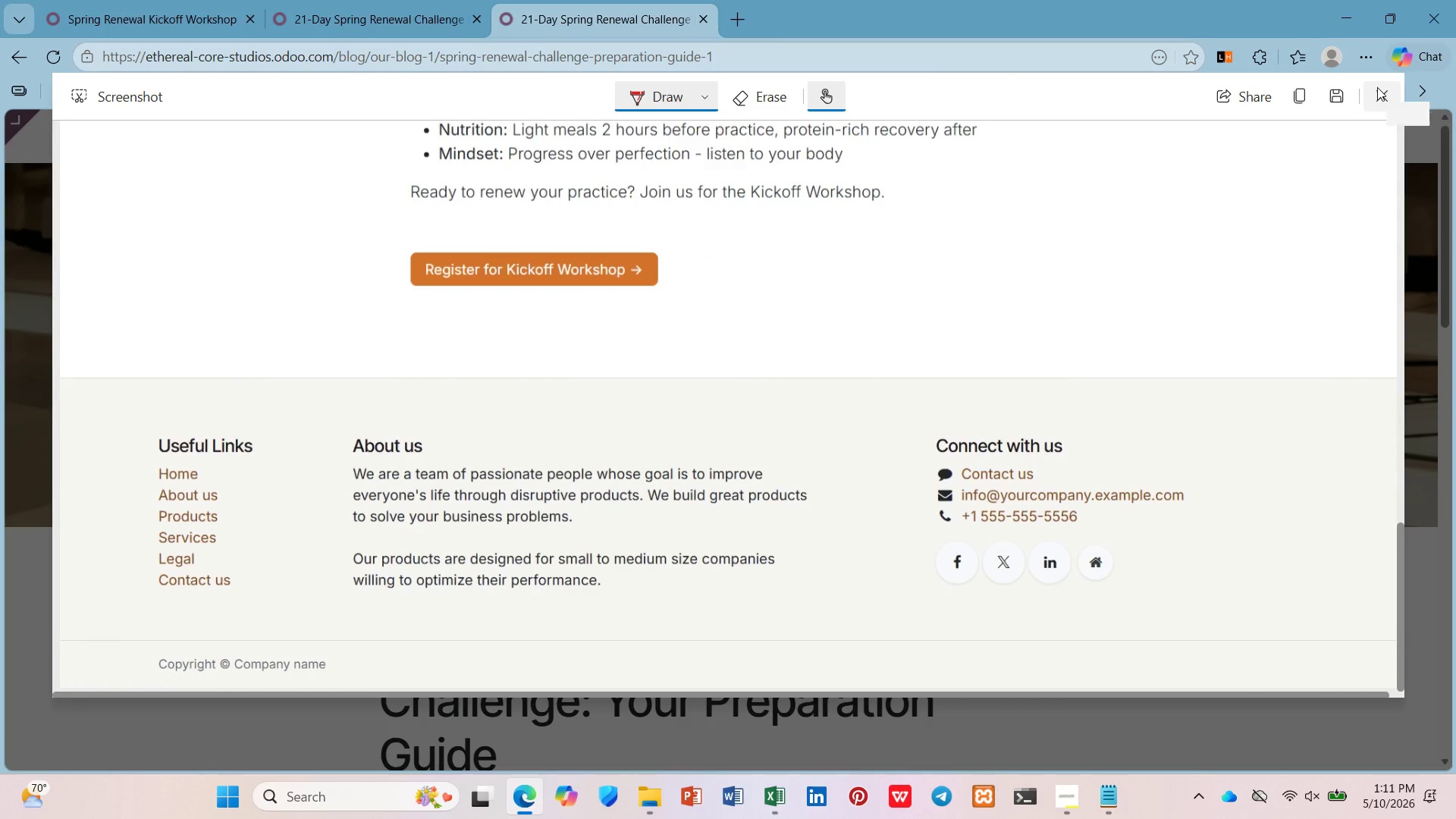 
left_click([1377, 87])
 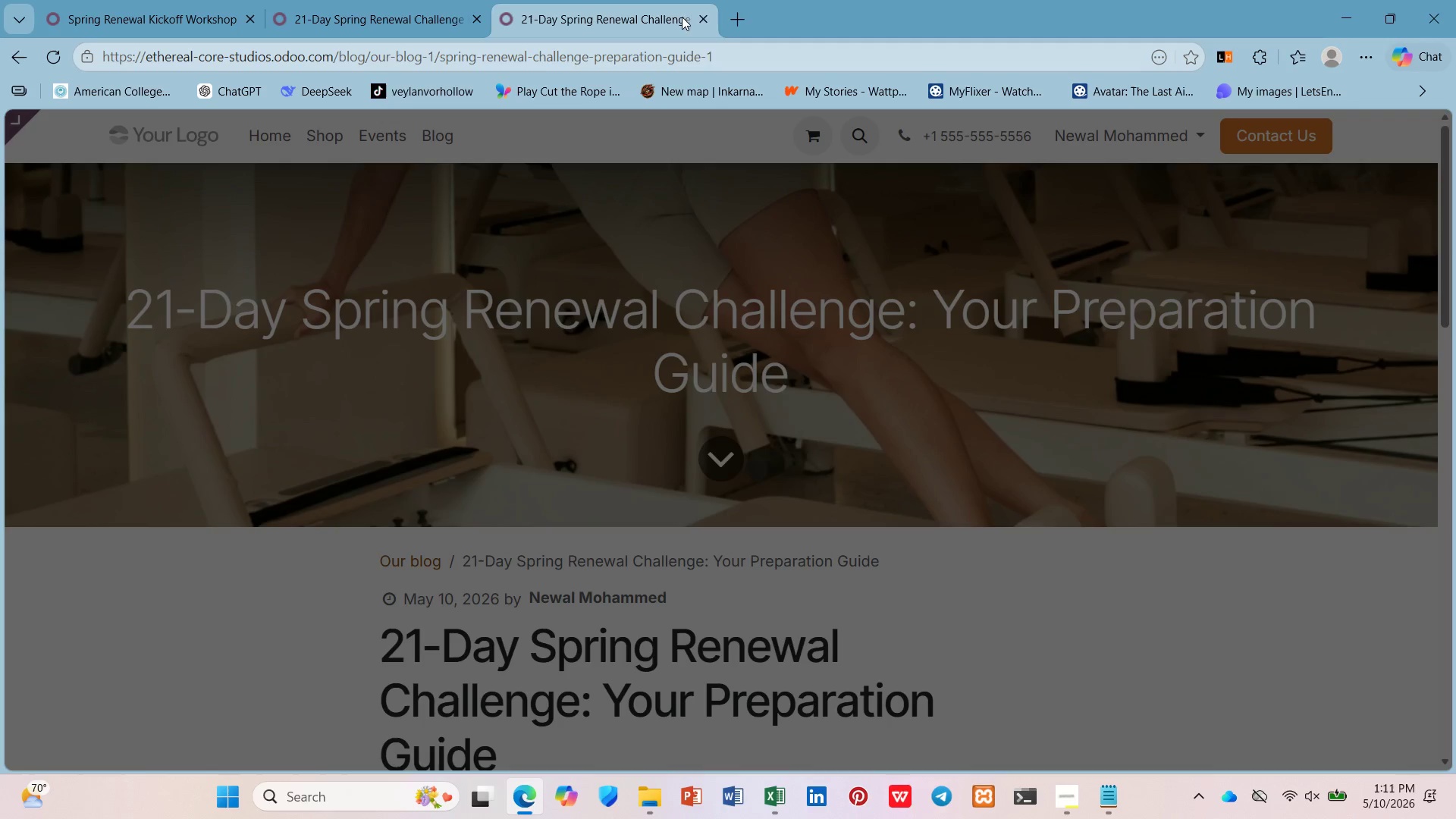 
left_click([698, 17])
 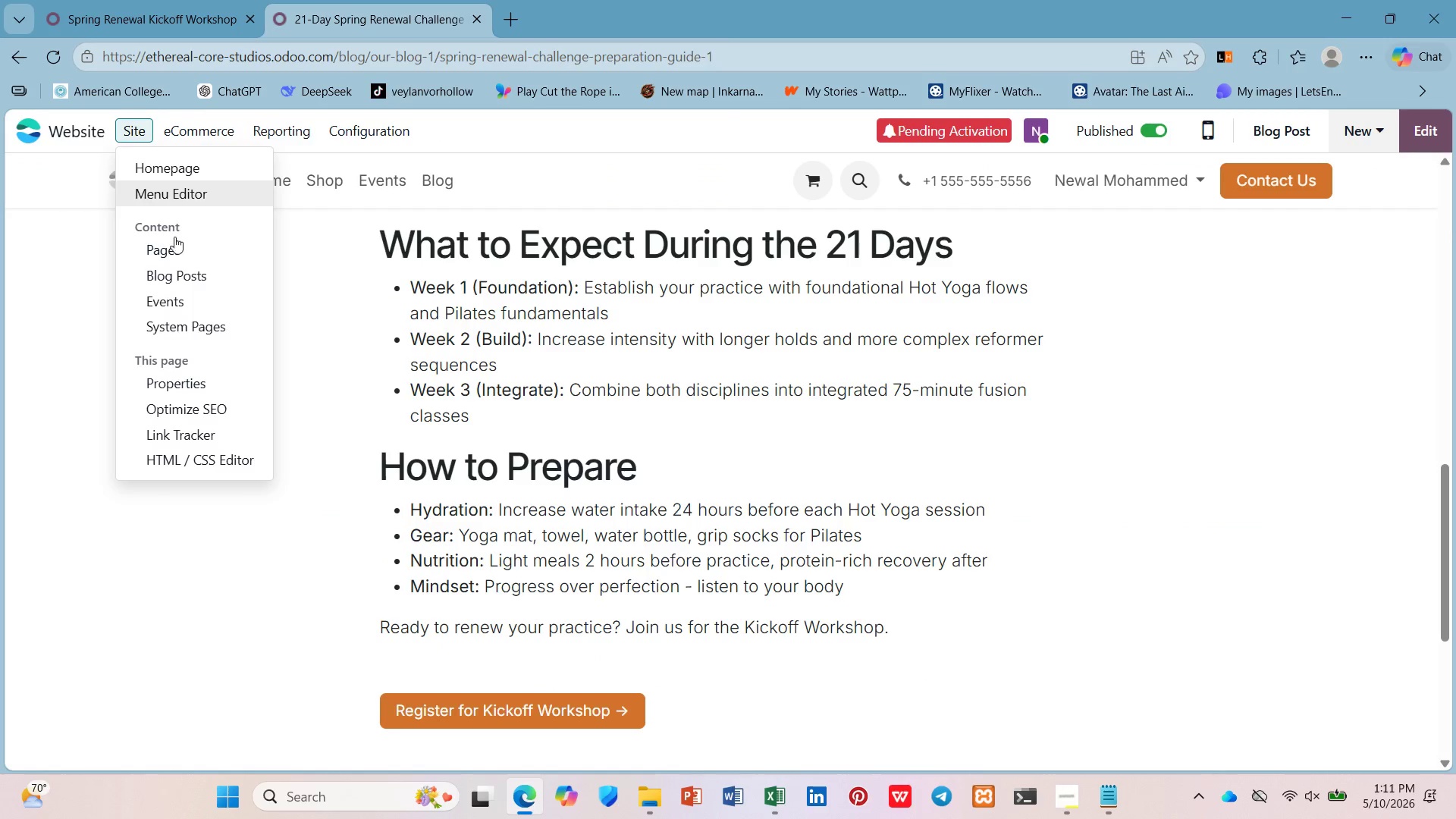 
left_click([203, 410])
 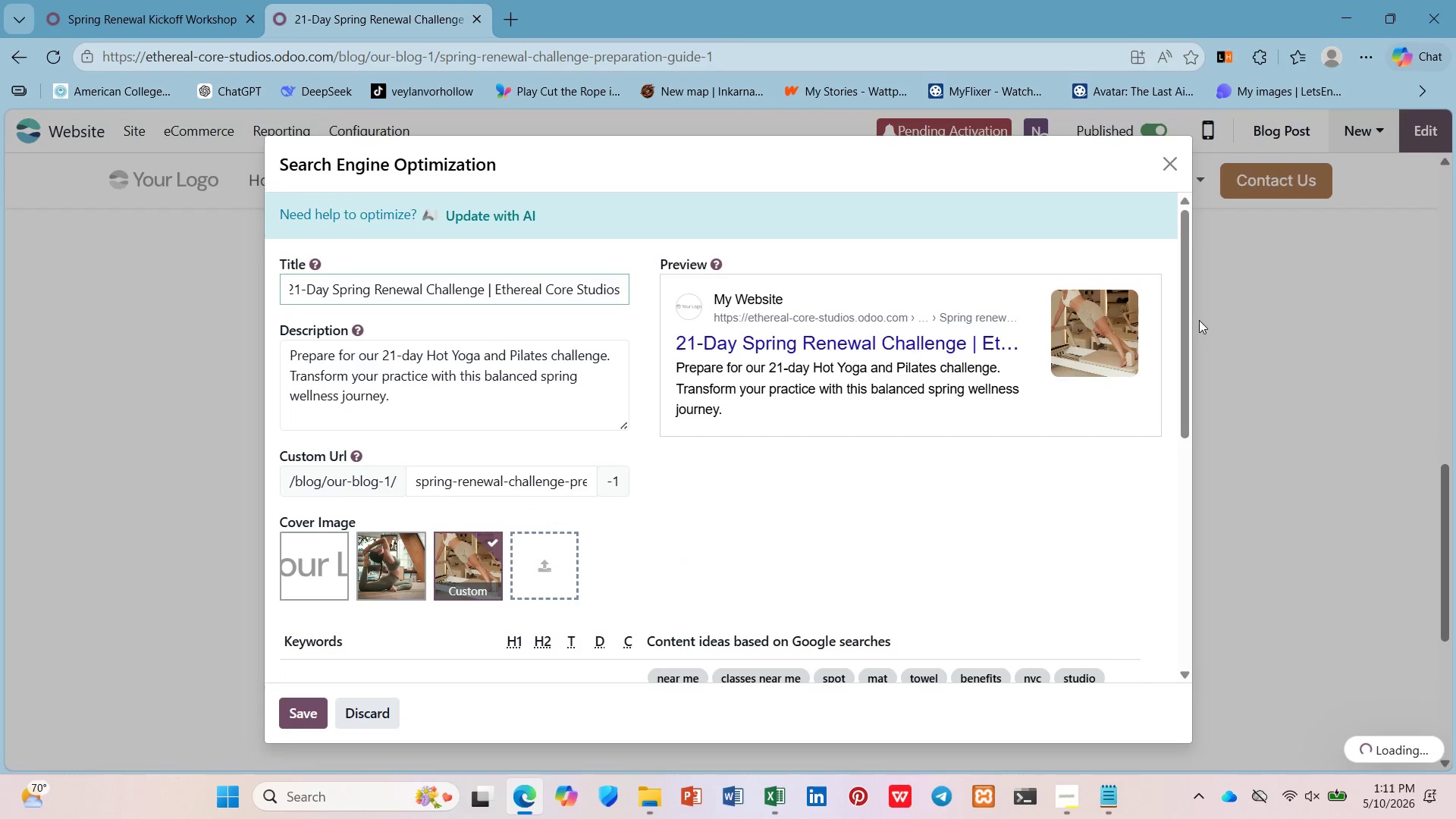 
left_click_drag(start_coordinate=[1181, 313], to_coordinate=[1196, 337])
 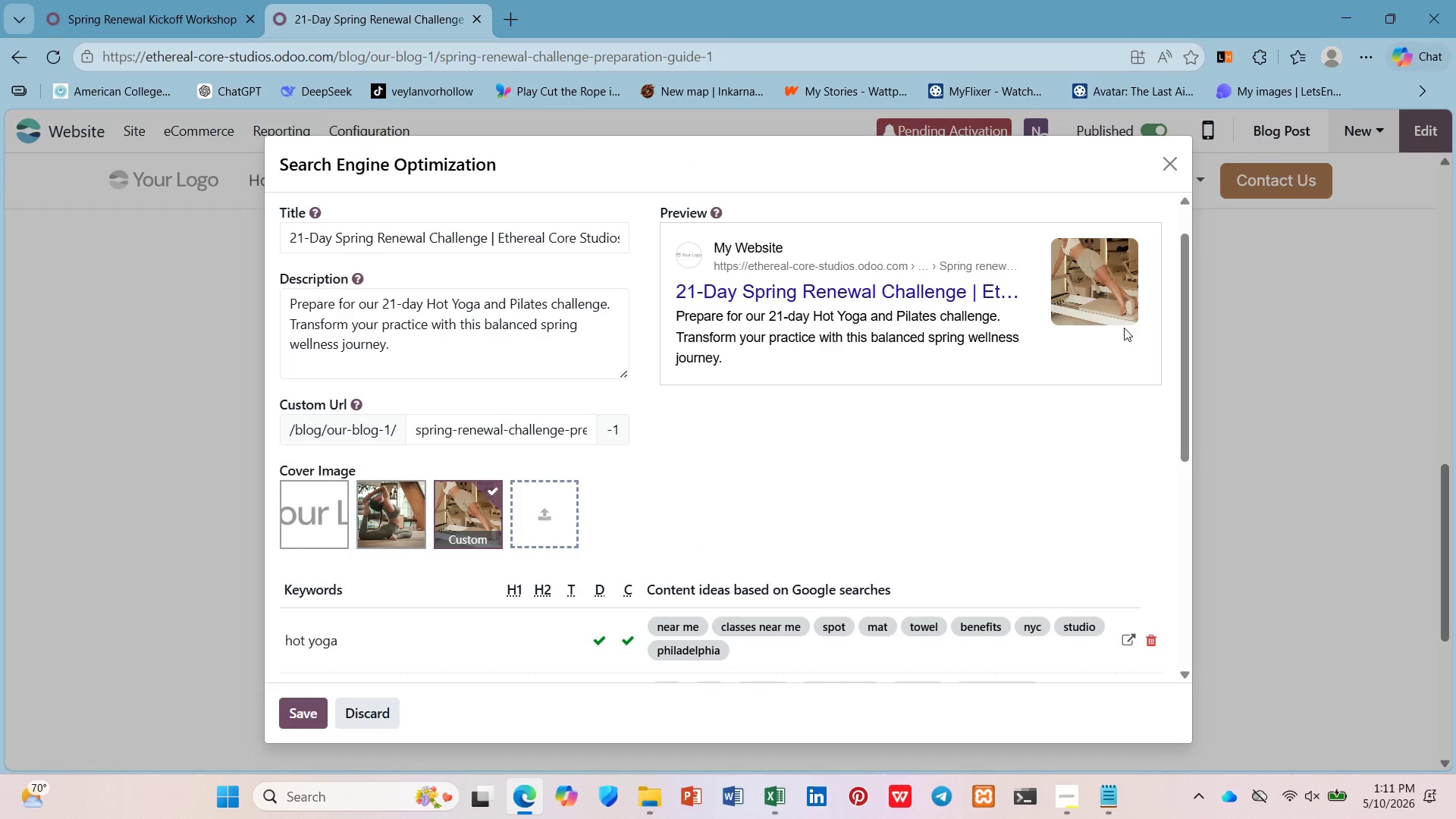 
hold_key(key=ControlLeft, duration=0.69)
scroll: coordinate [1118, 320], scroll_direction: down, amount: 2.0
 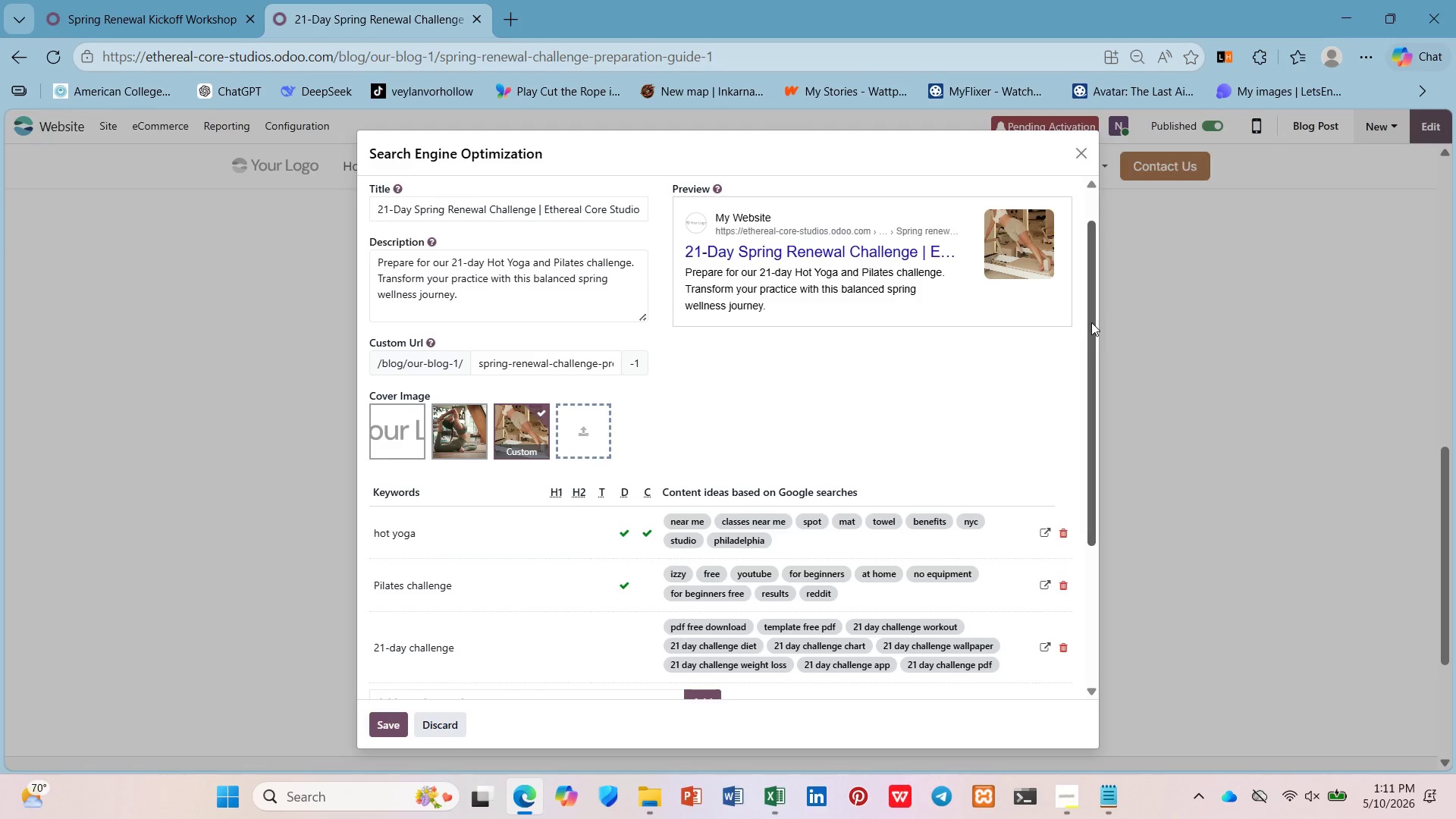 
hold_key(key=ControlLeft, duration=0.48)
scroll: coordinate [1075, 319], scroll_direction: up, amount: 1.0
 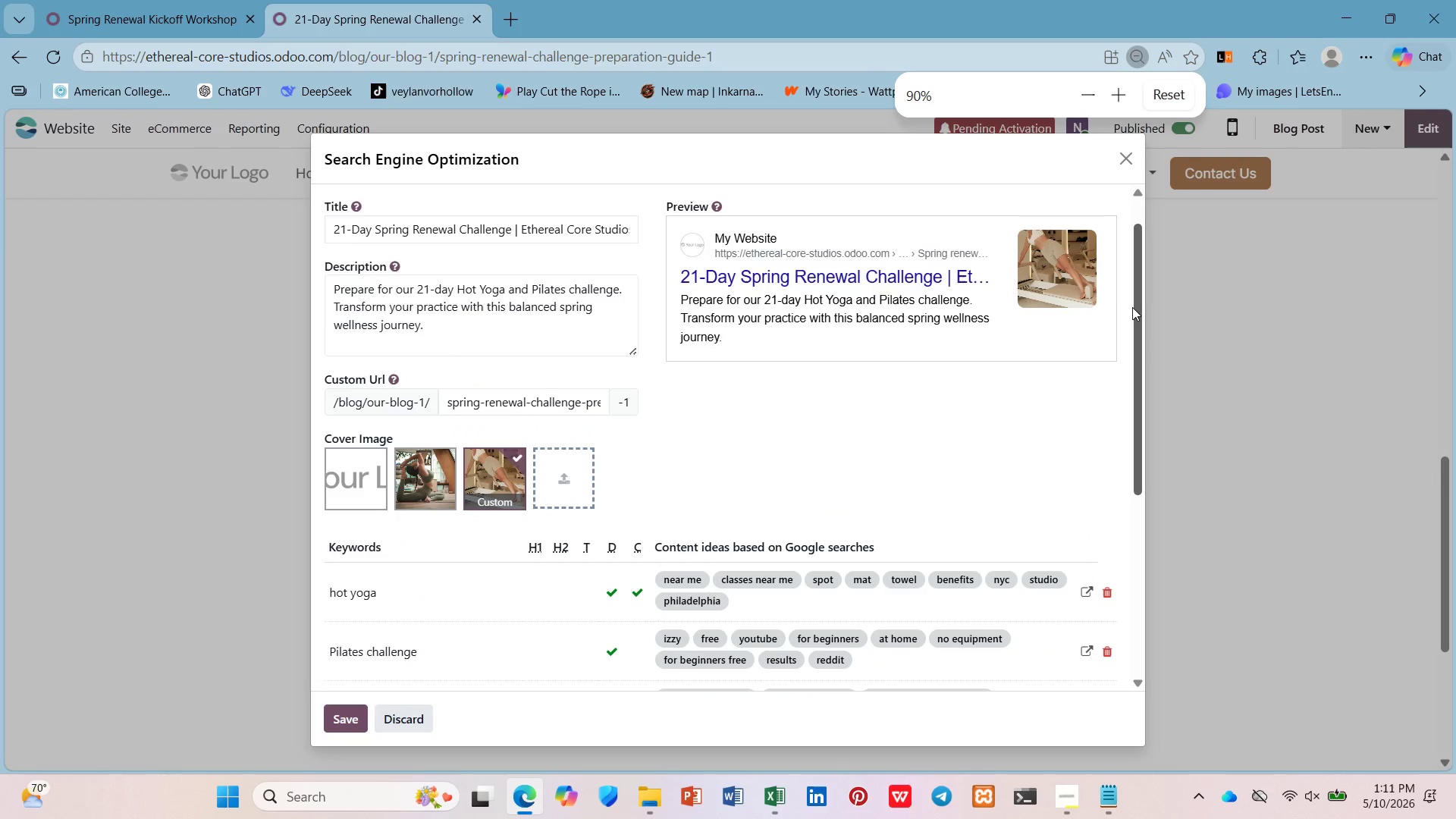 
left_click_drag(start_coordinate=[1133, 307], to_coordinate=[1135, 325])
 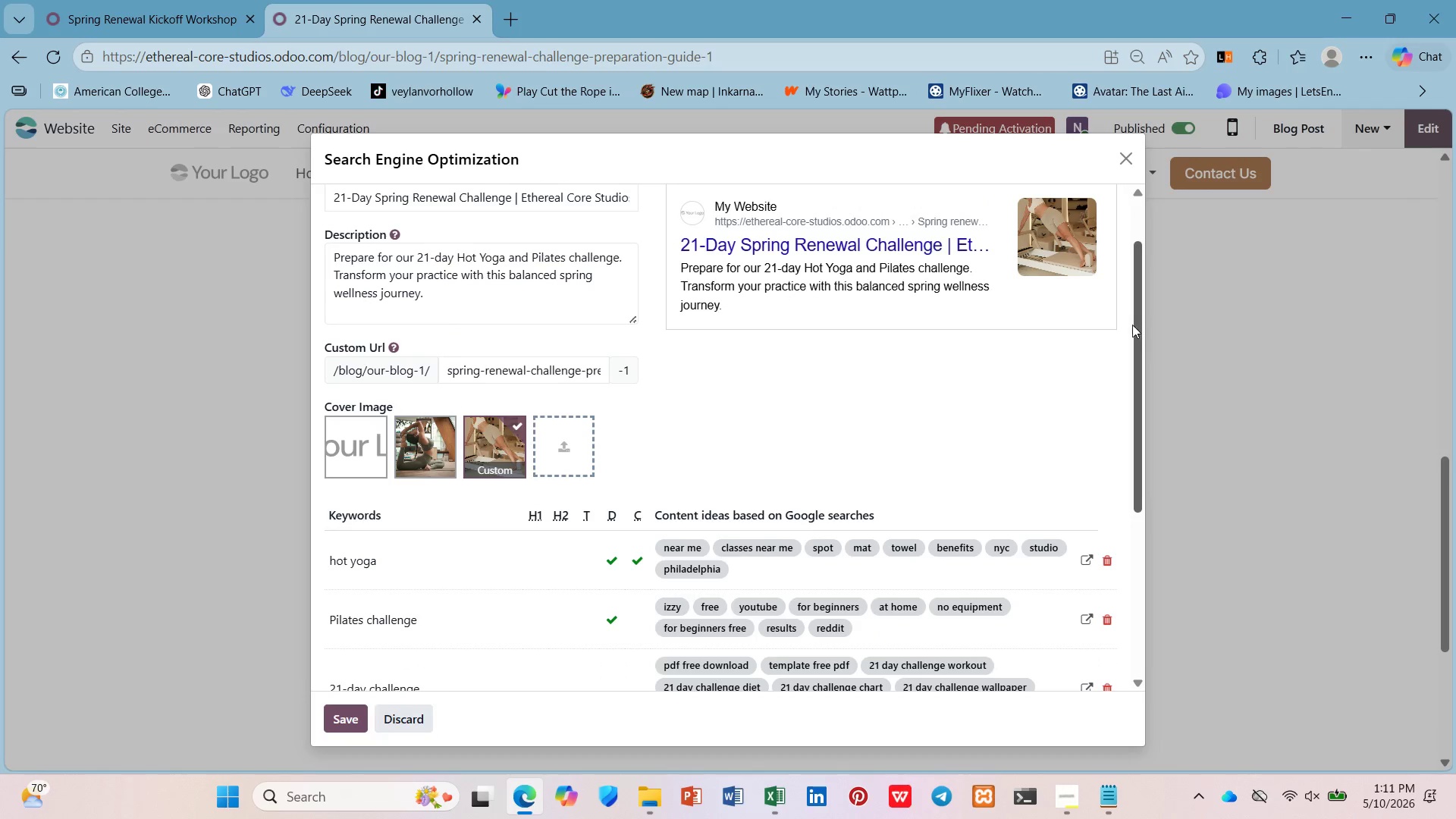 
hold_key(key=ControlLeft, duration=2.11)
scroll: coordinate [1128, 324], scroll_direction: down, amount: 1.0
 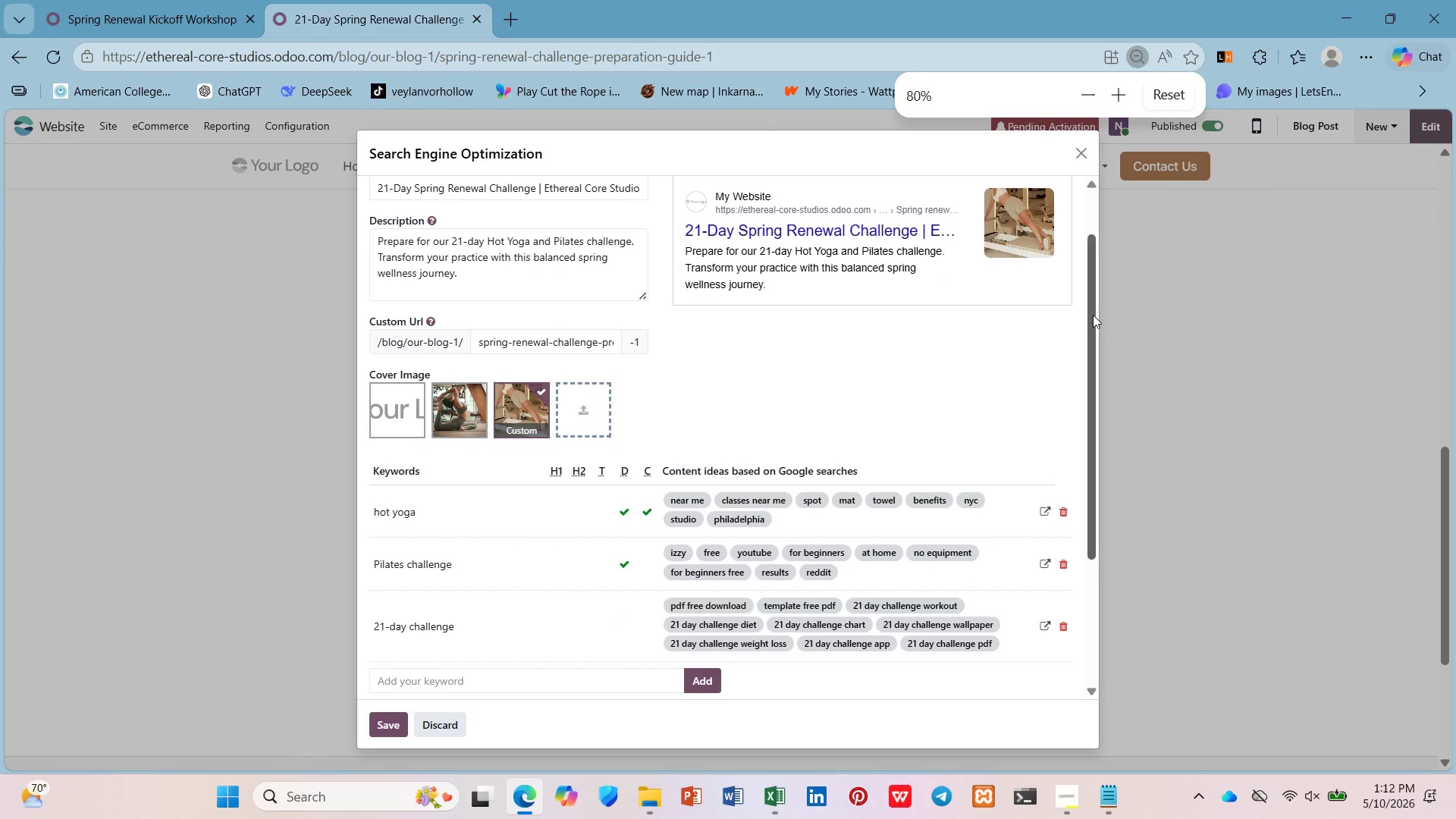 
left_click_drag(start_coordinate=[1090, 315], to_coordinate=[1090, 297])
 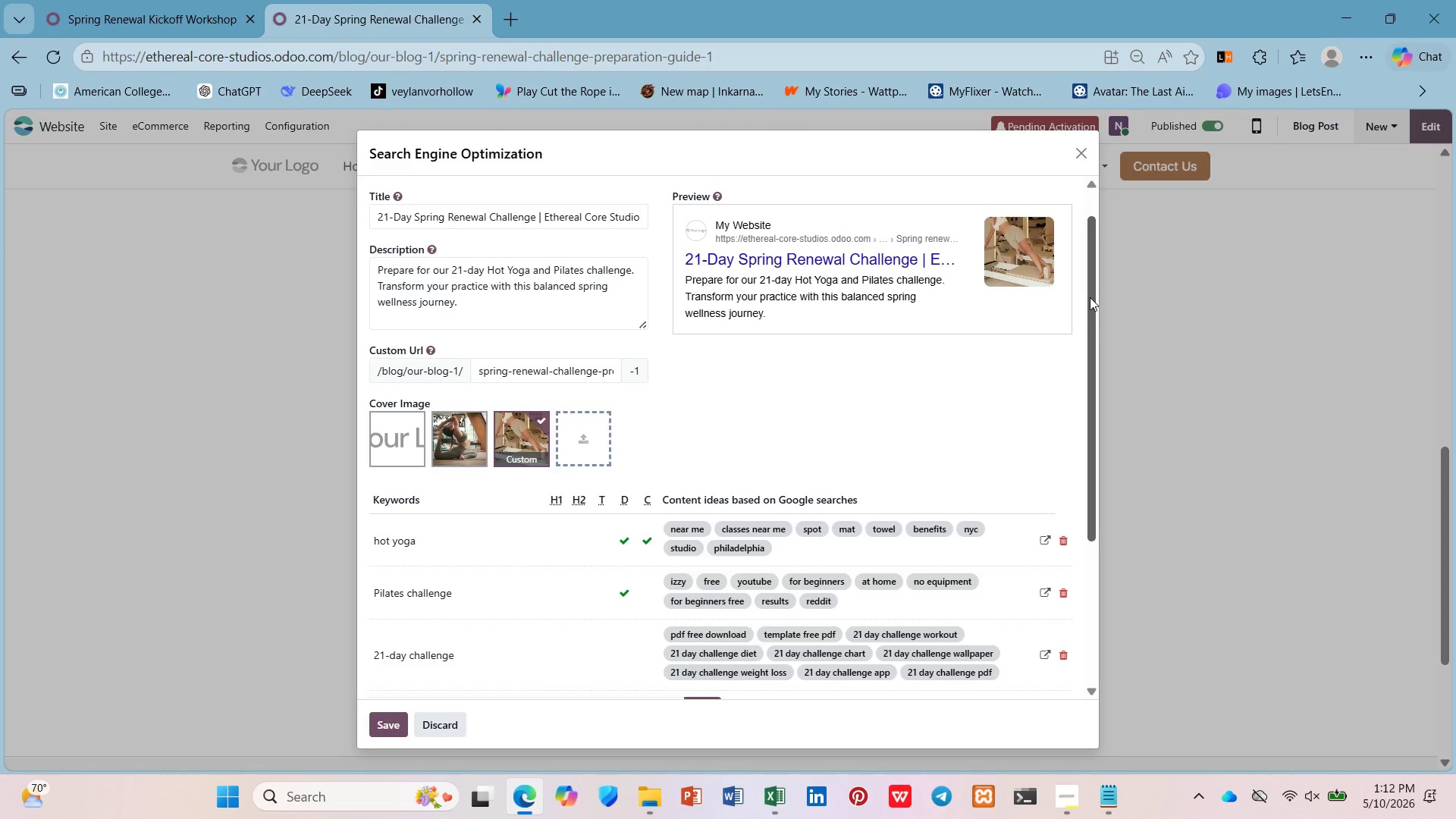 
key(PrintScreen)
 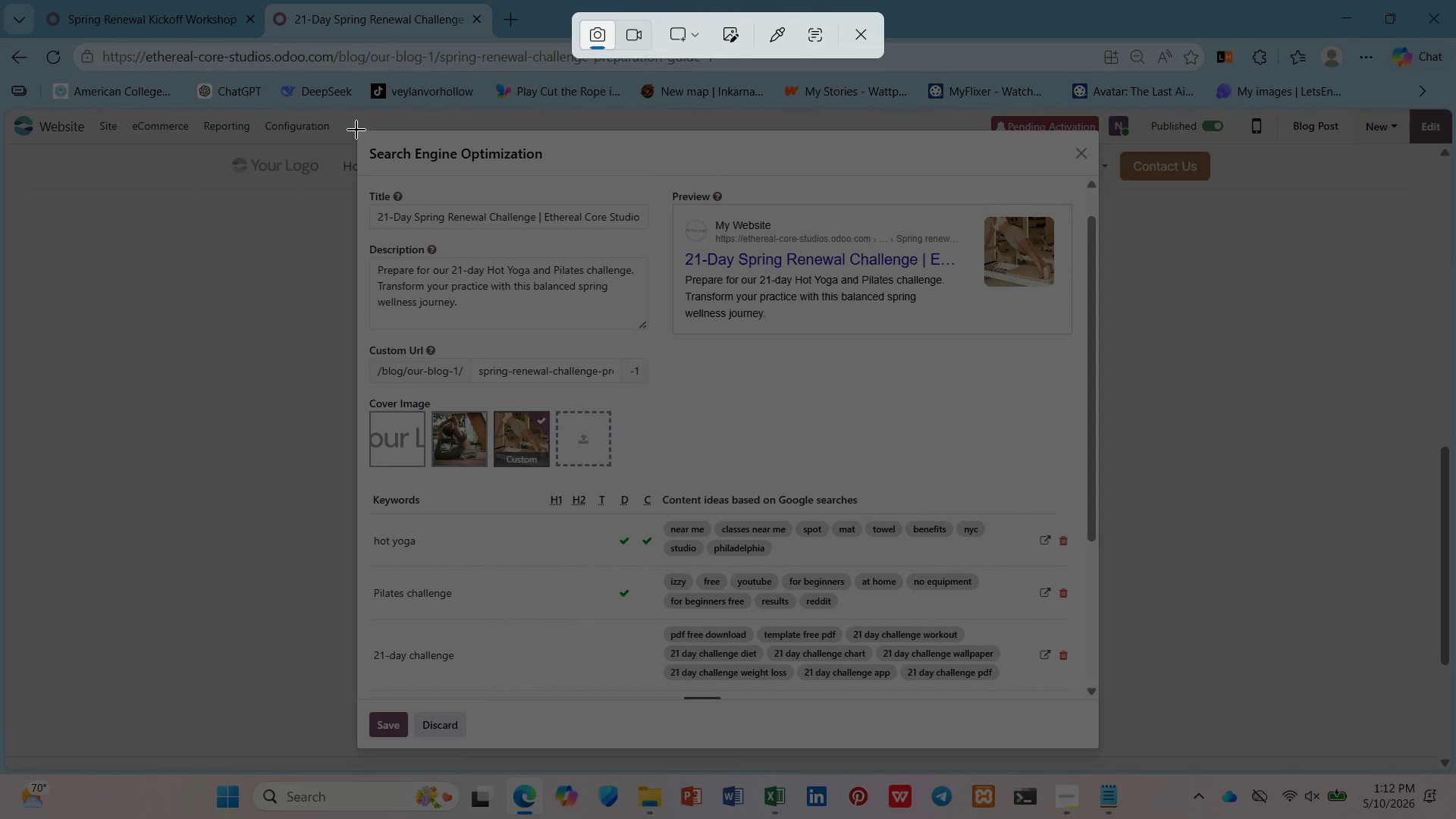 
left_click_drag(start_coordinate=[356, 130], to_coordinate=[1097, 746])
 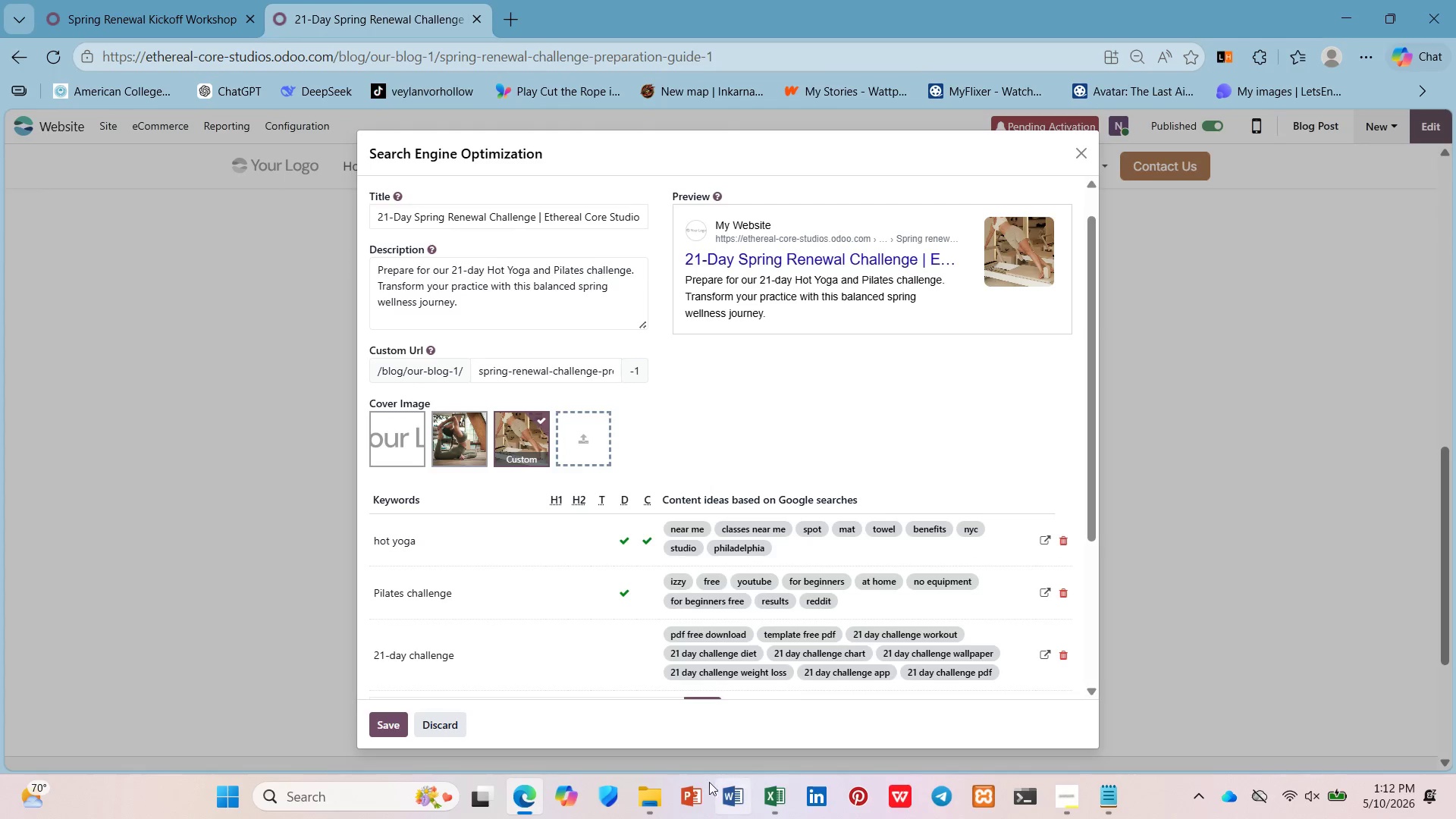 
left_click([663, 792])
 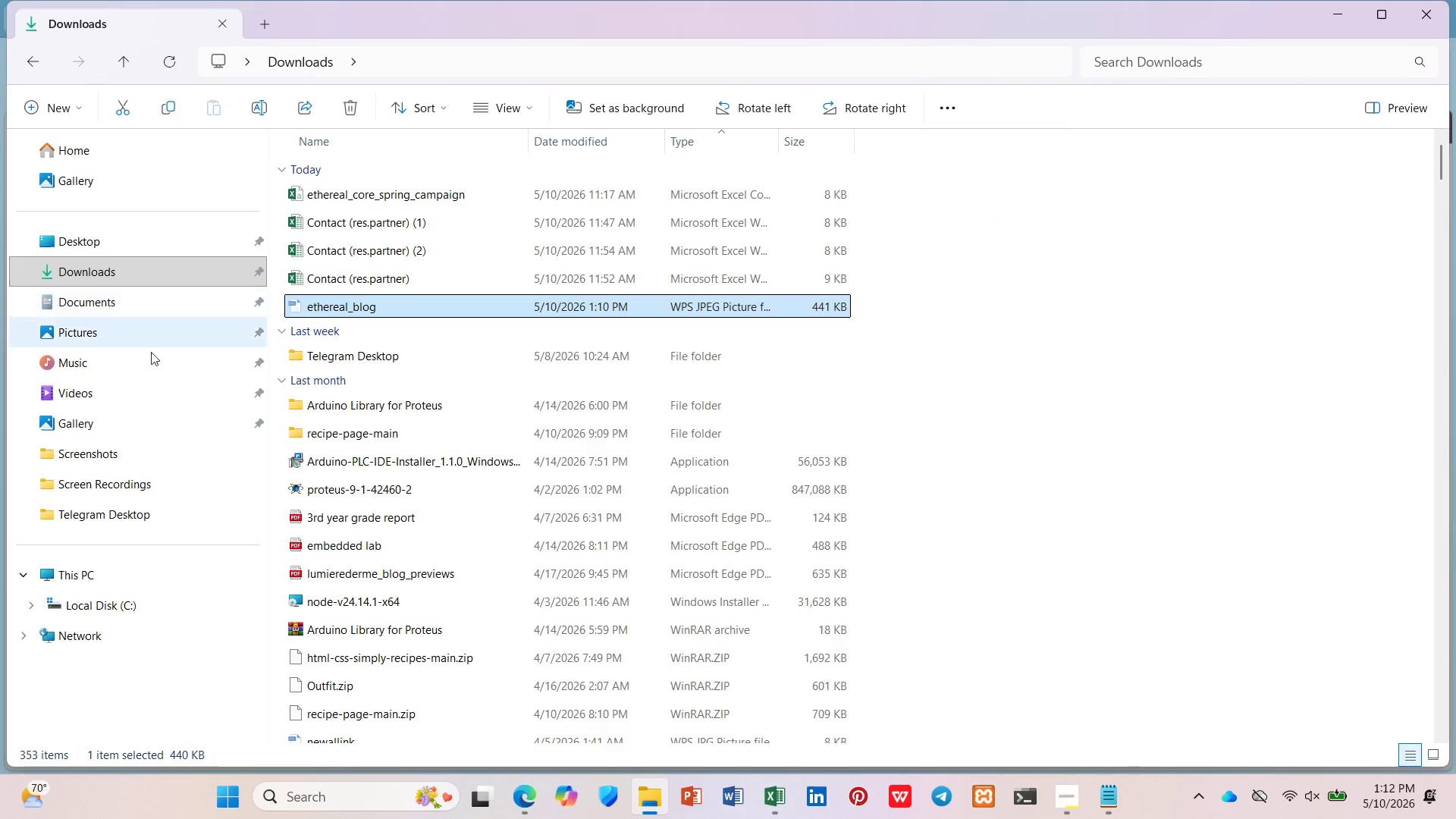 
left_click([151, 453])
 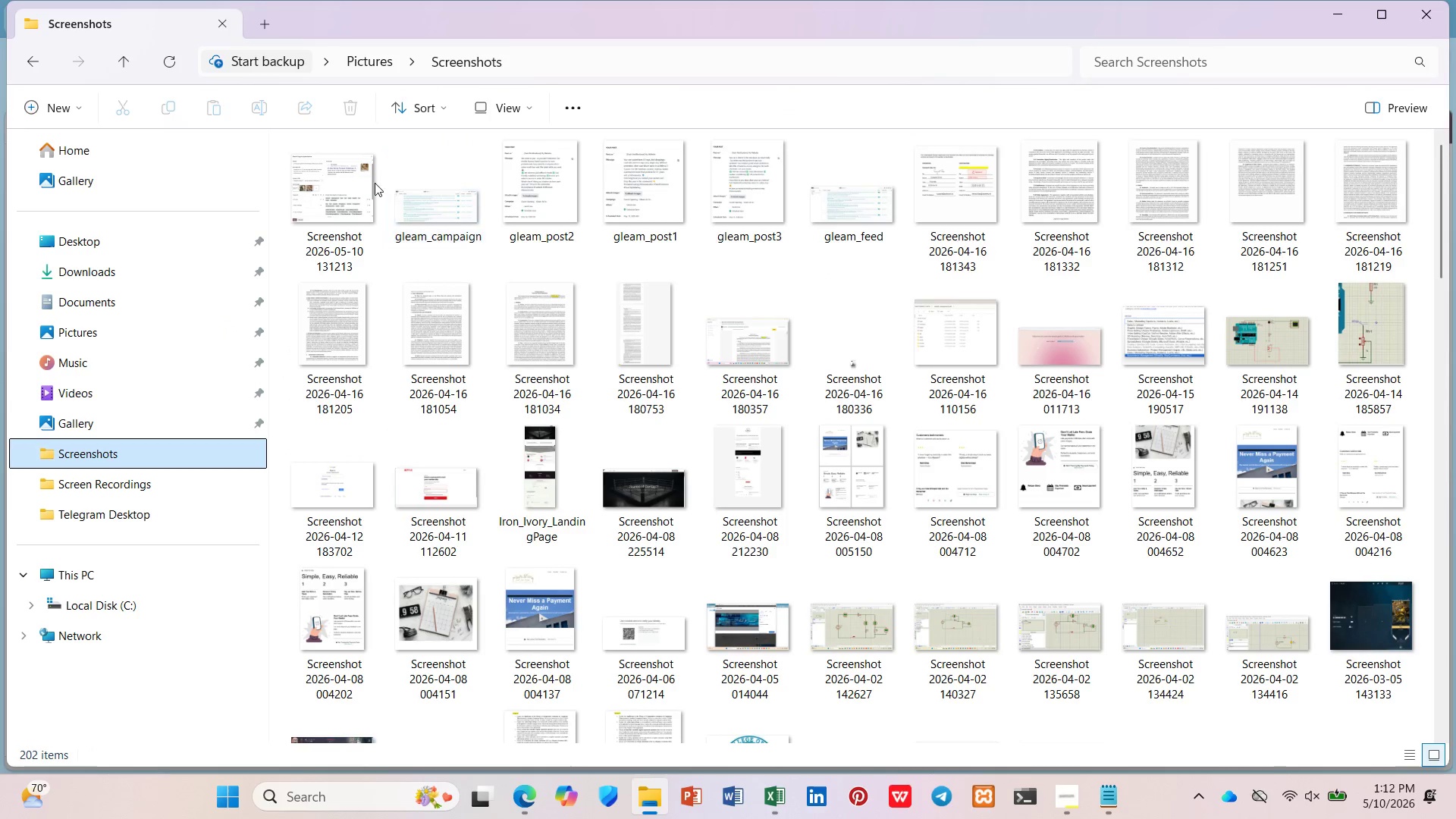 
left_click([372, 183])
 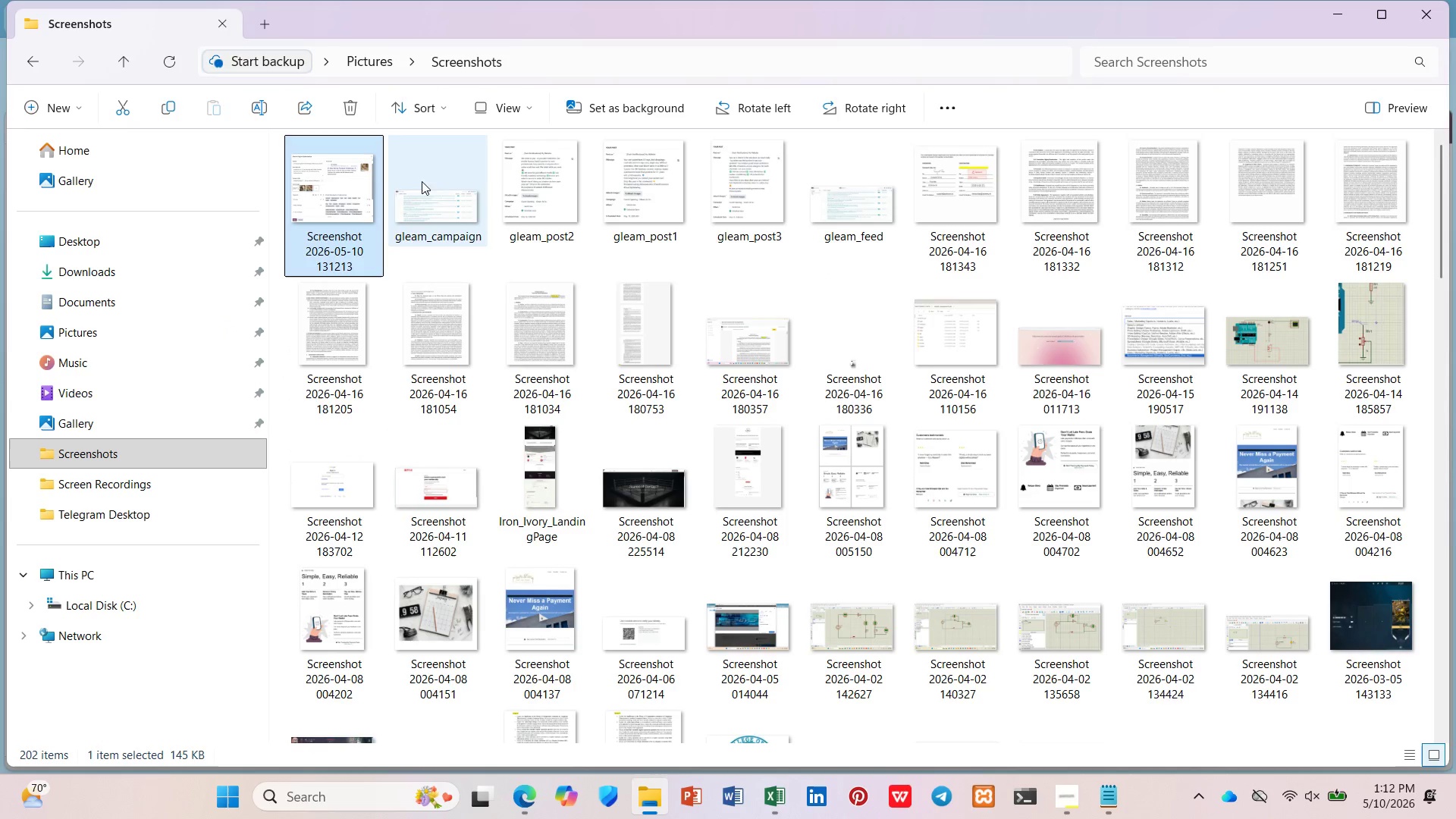 
left_click([438, 181])
 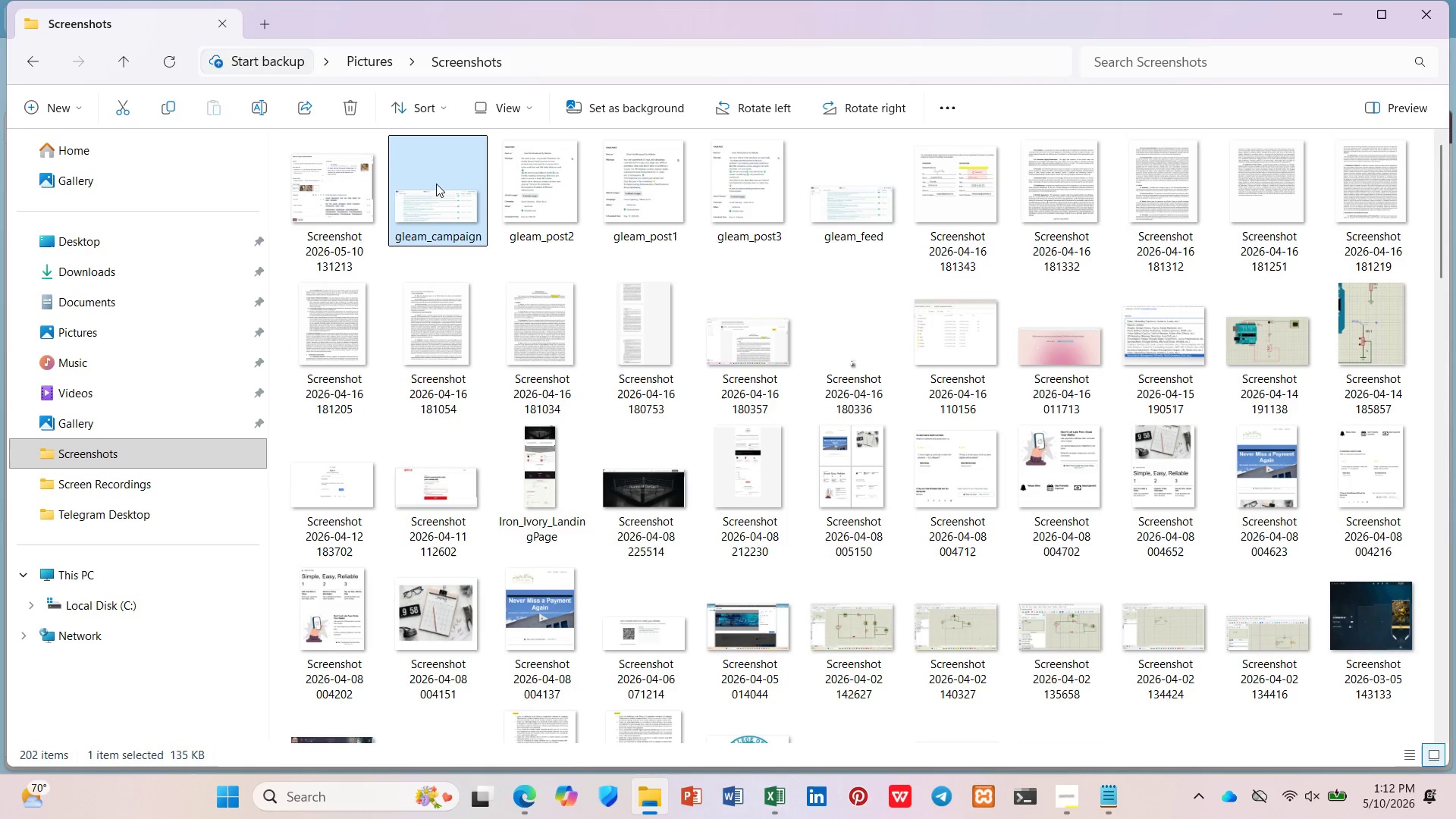 
key(Shift+ArrowRight)
 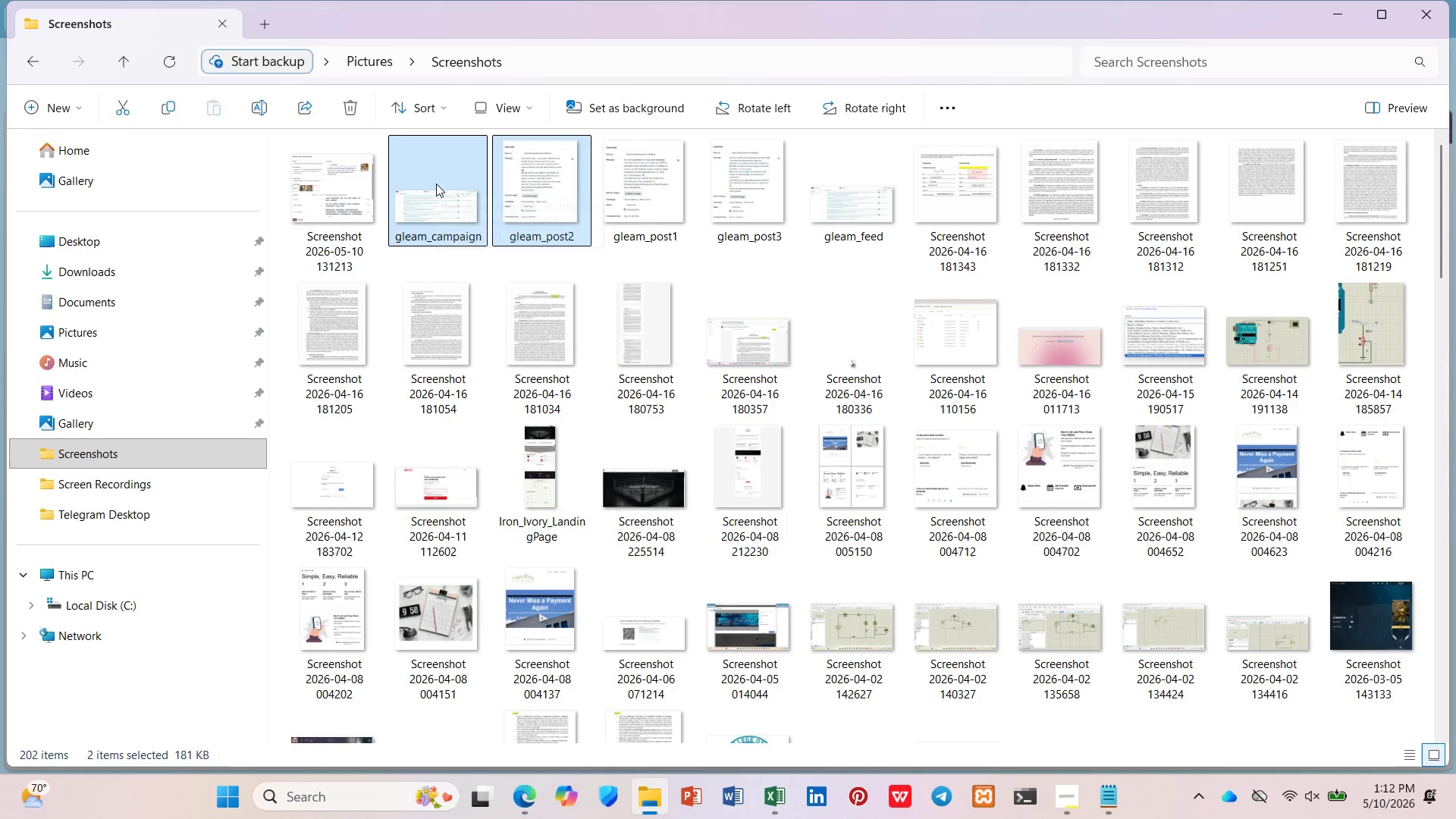 
key(Shift+ArrowRight)
 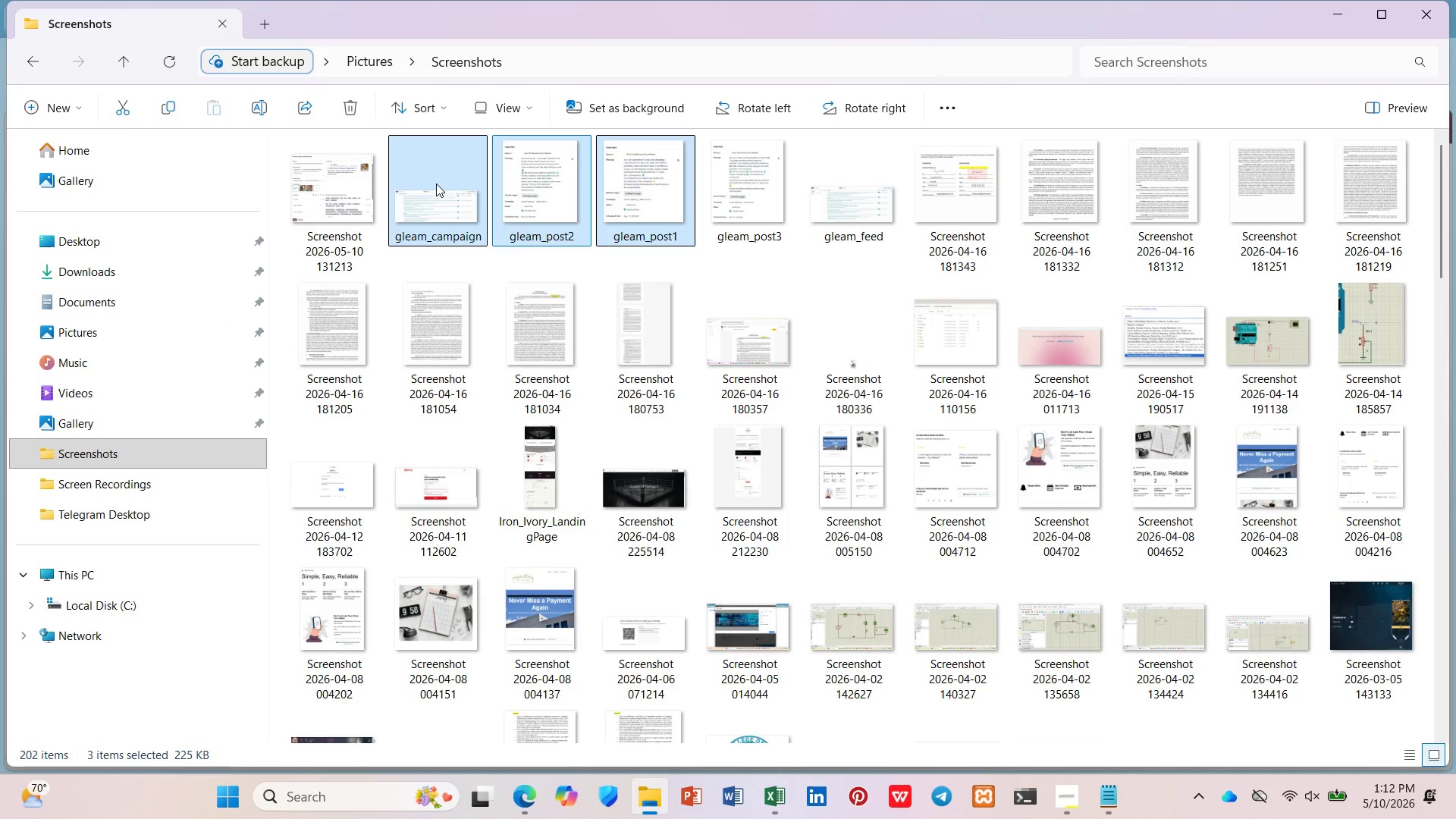 
key(Shift+ArrowRight)
 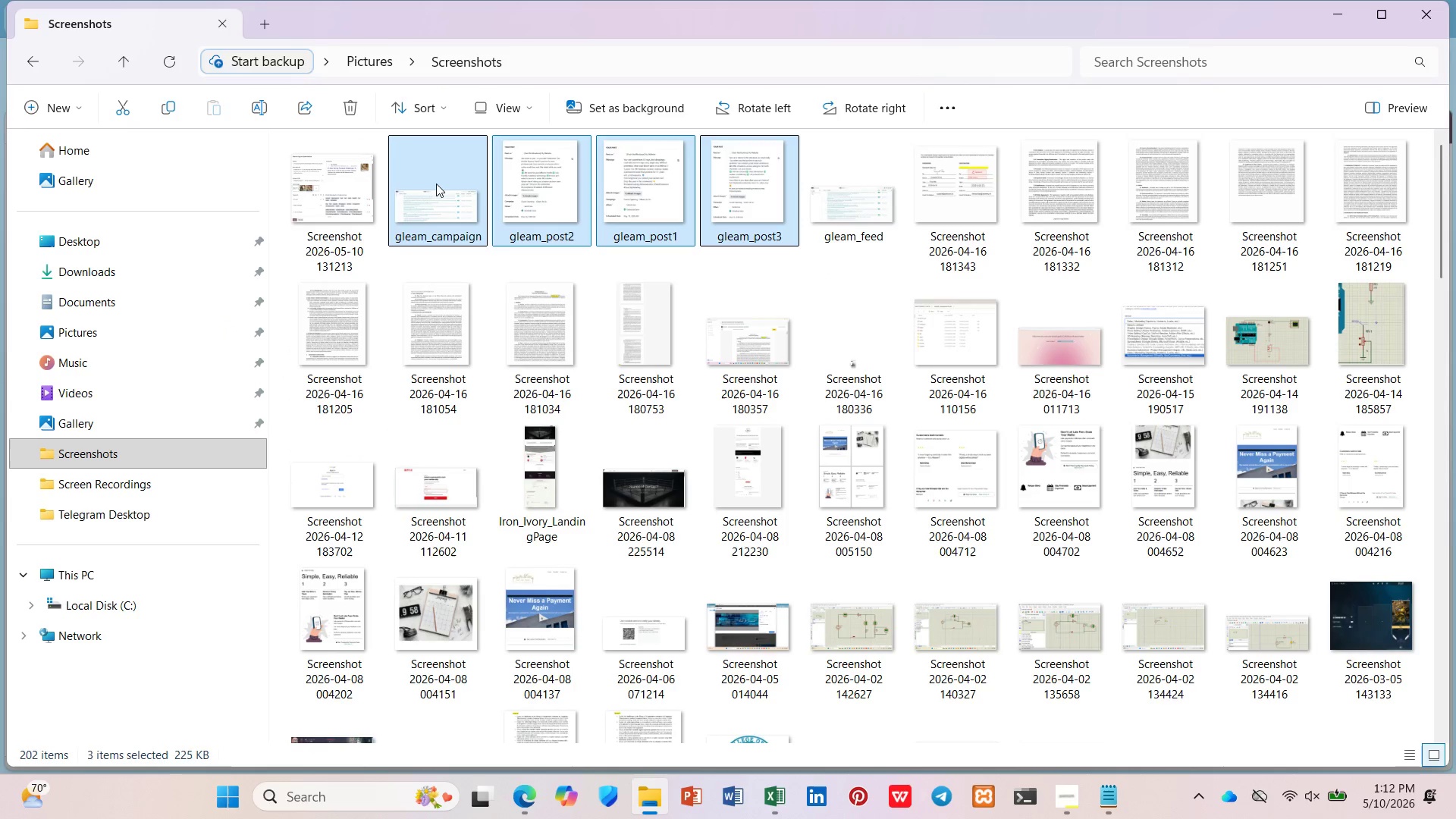 
key(Shift+ArrowRight)
 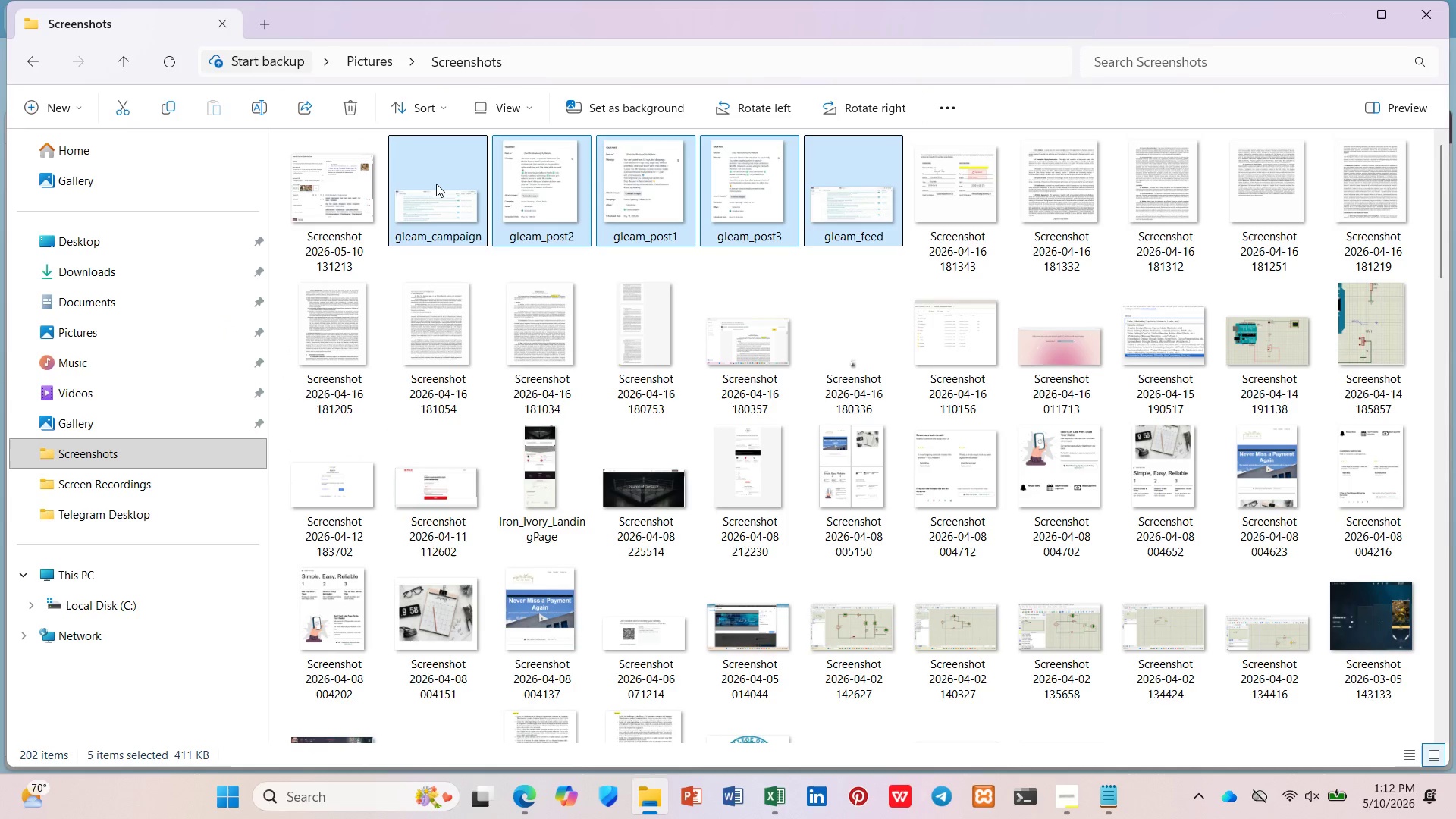 
key(Delete)
 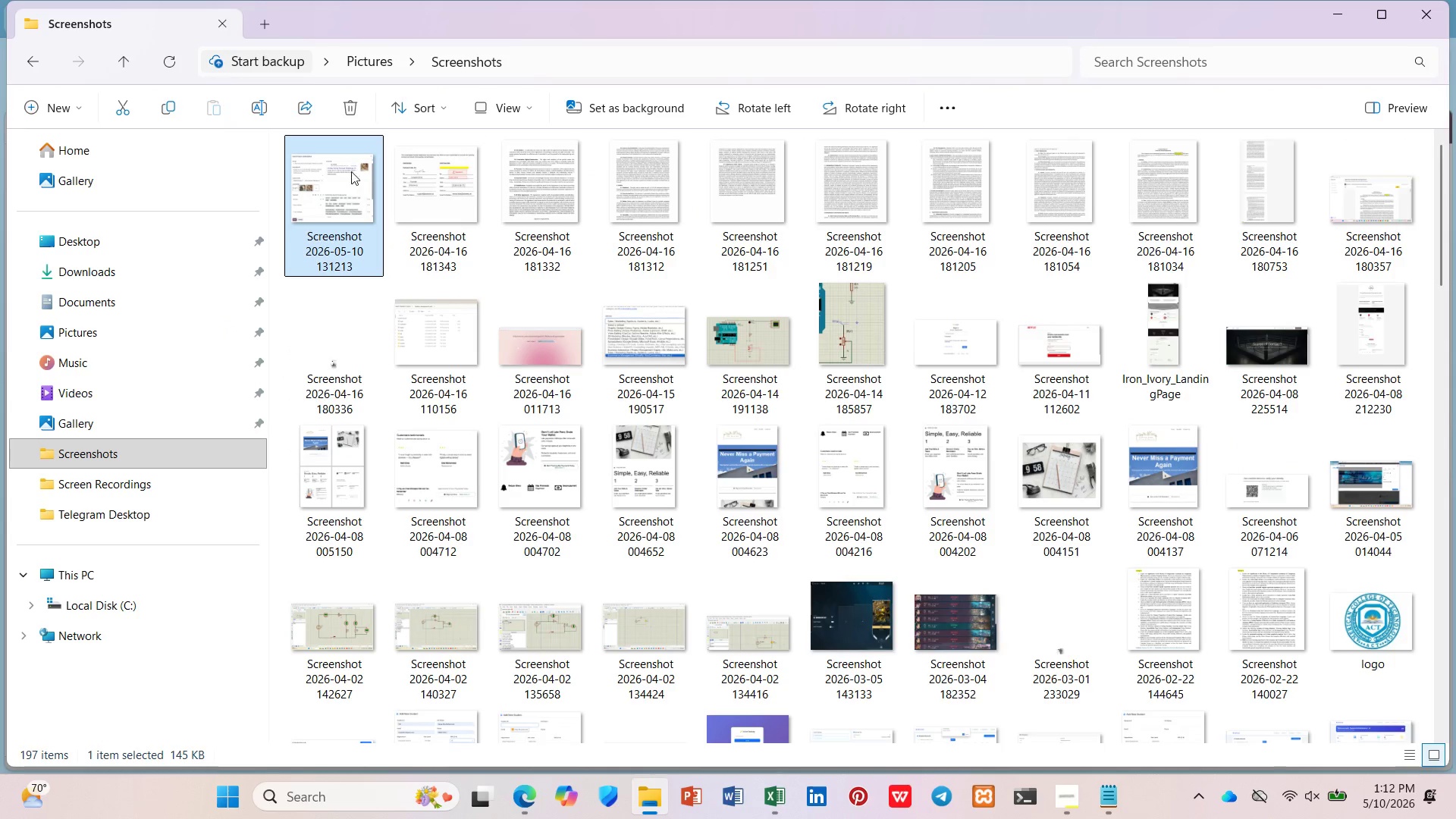 
left_click([504, 31])
 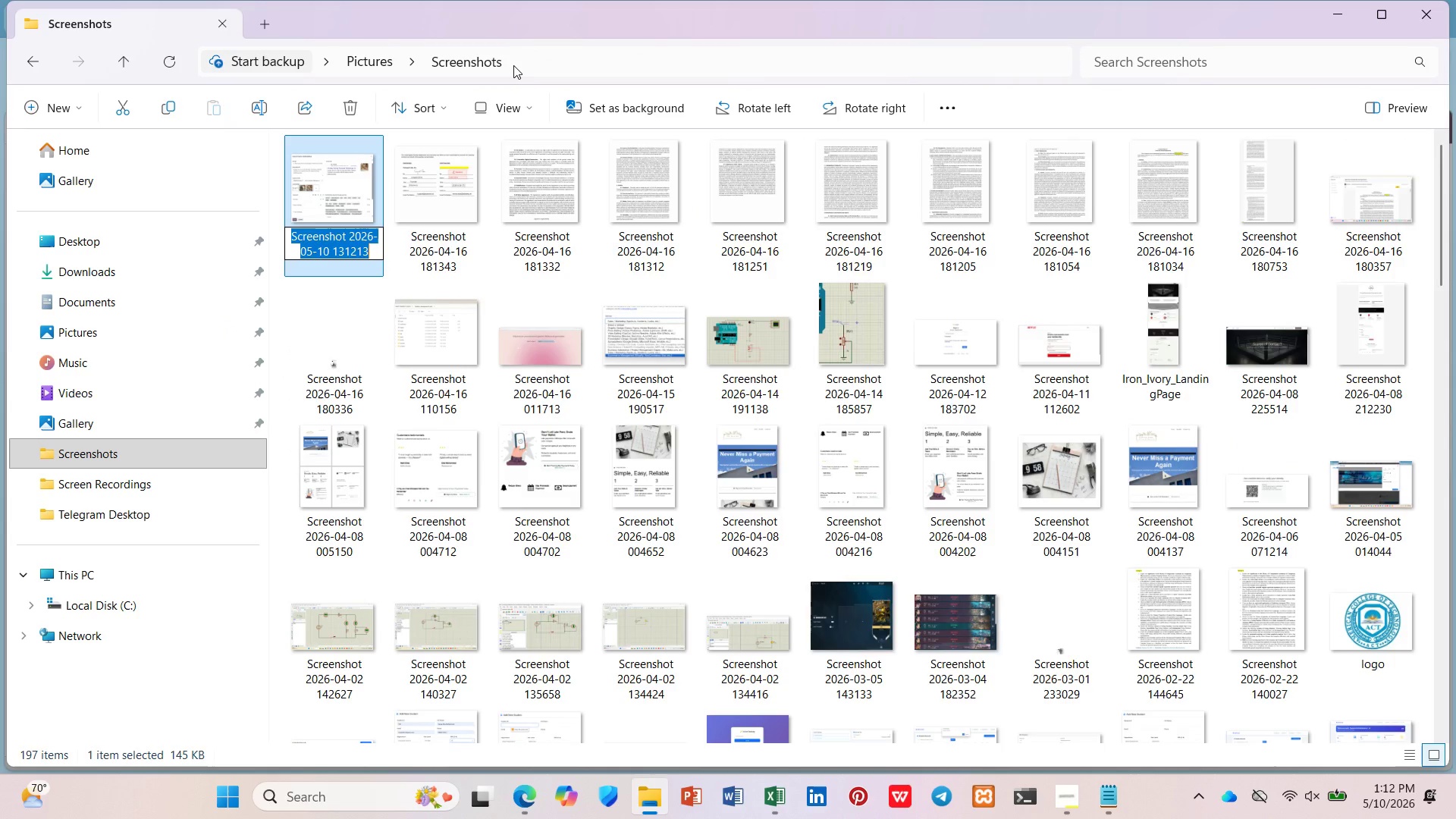 
type(ethereal_blog_seo)
 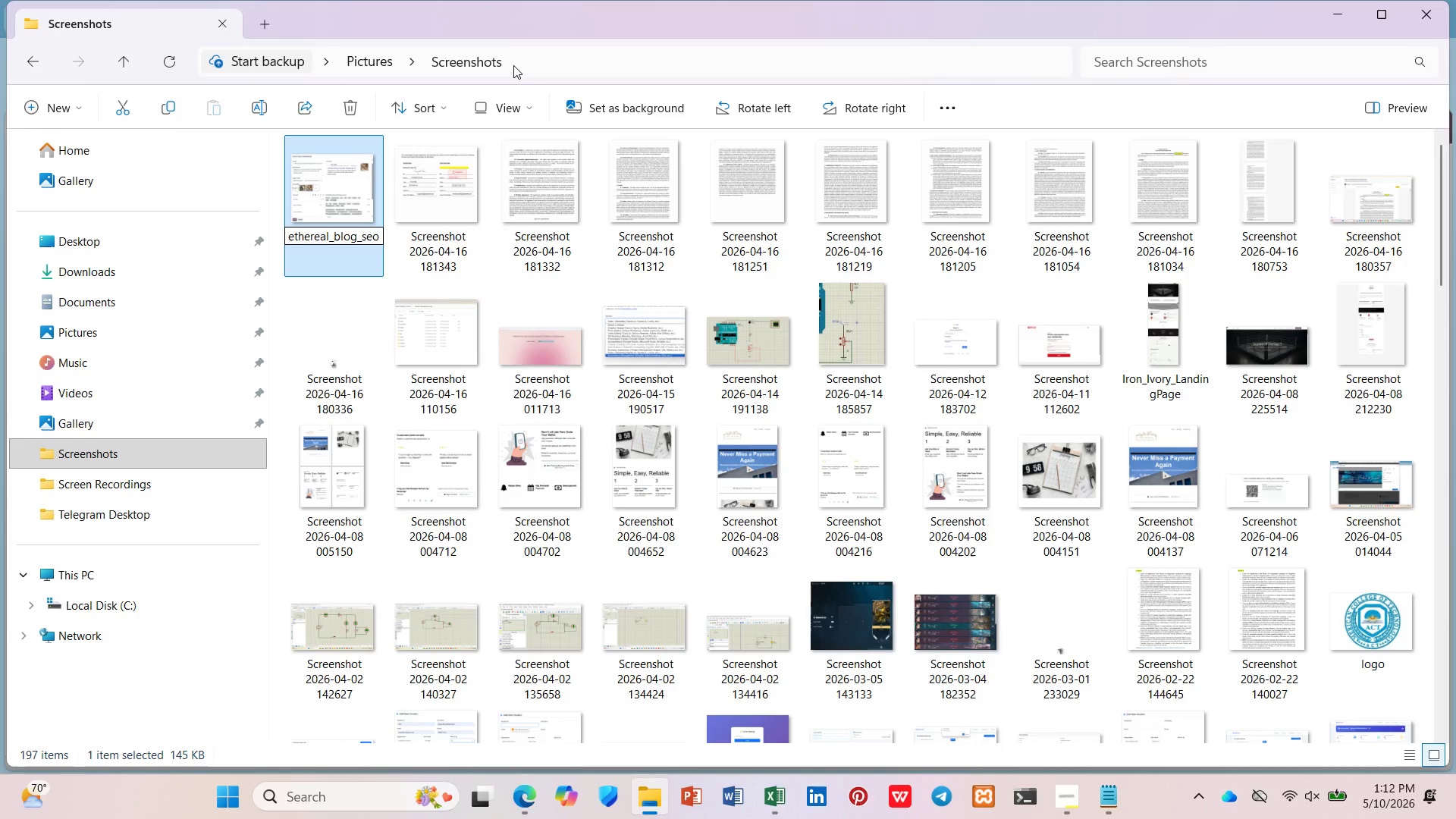 
key(Enter)
 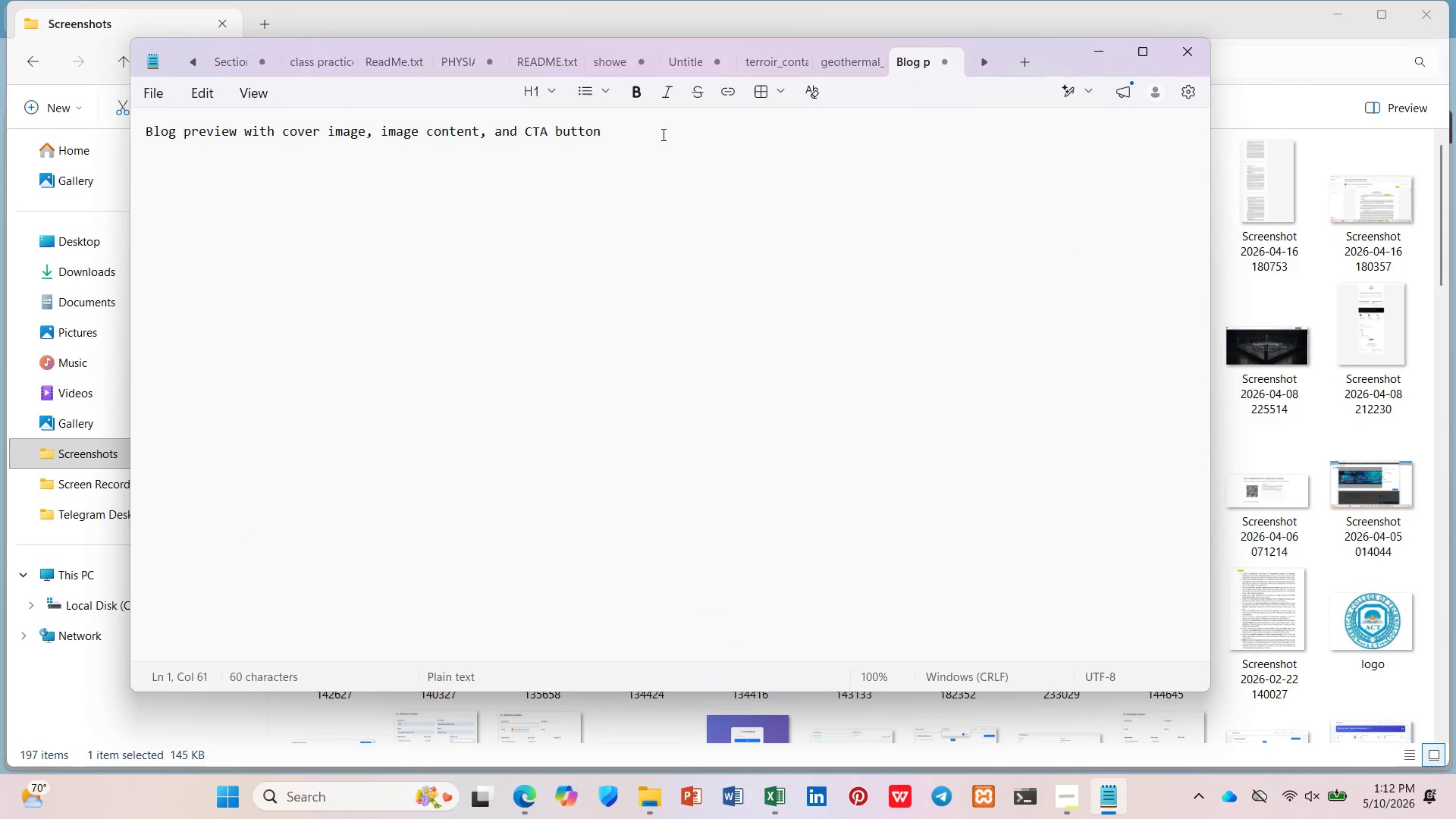 
wait(5.14)
 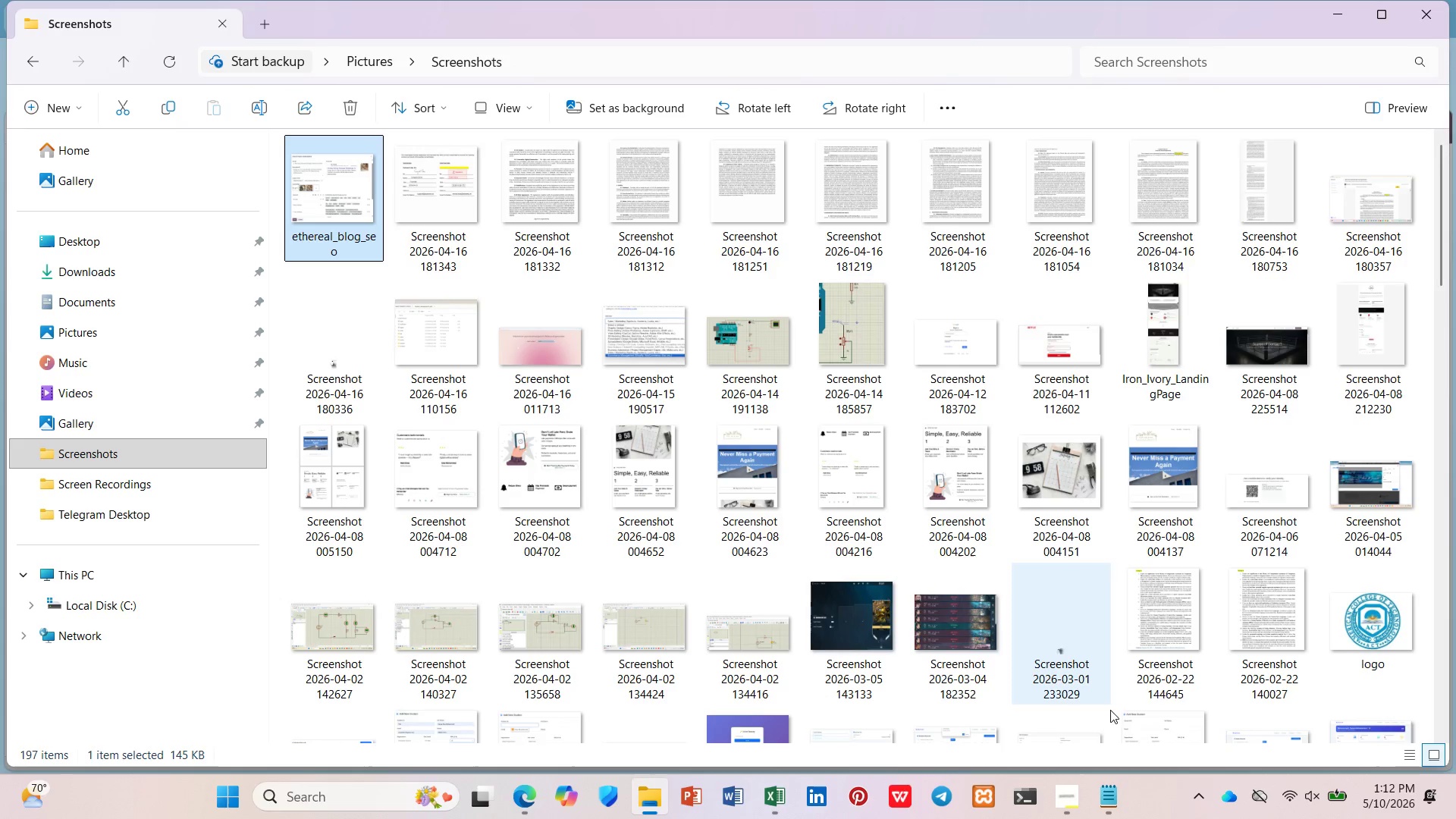 
type( etbl)
 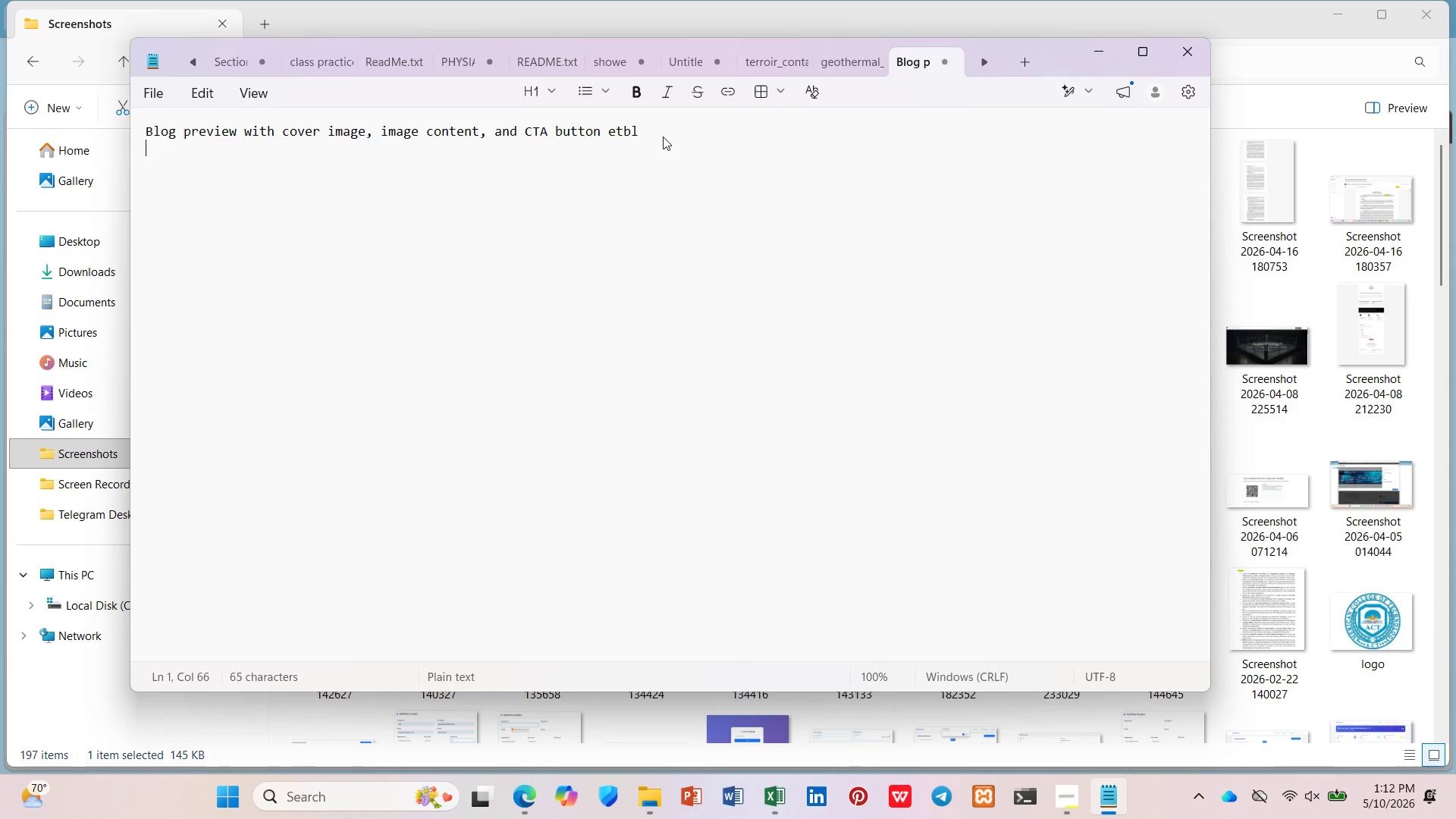 
key(Enter)
 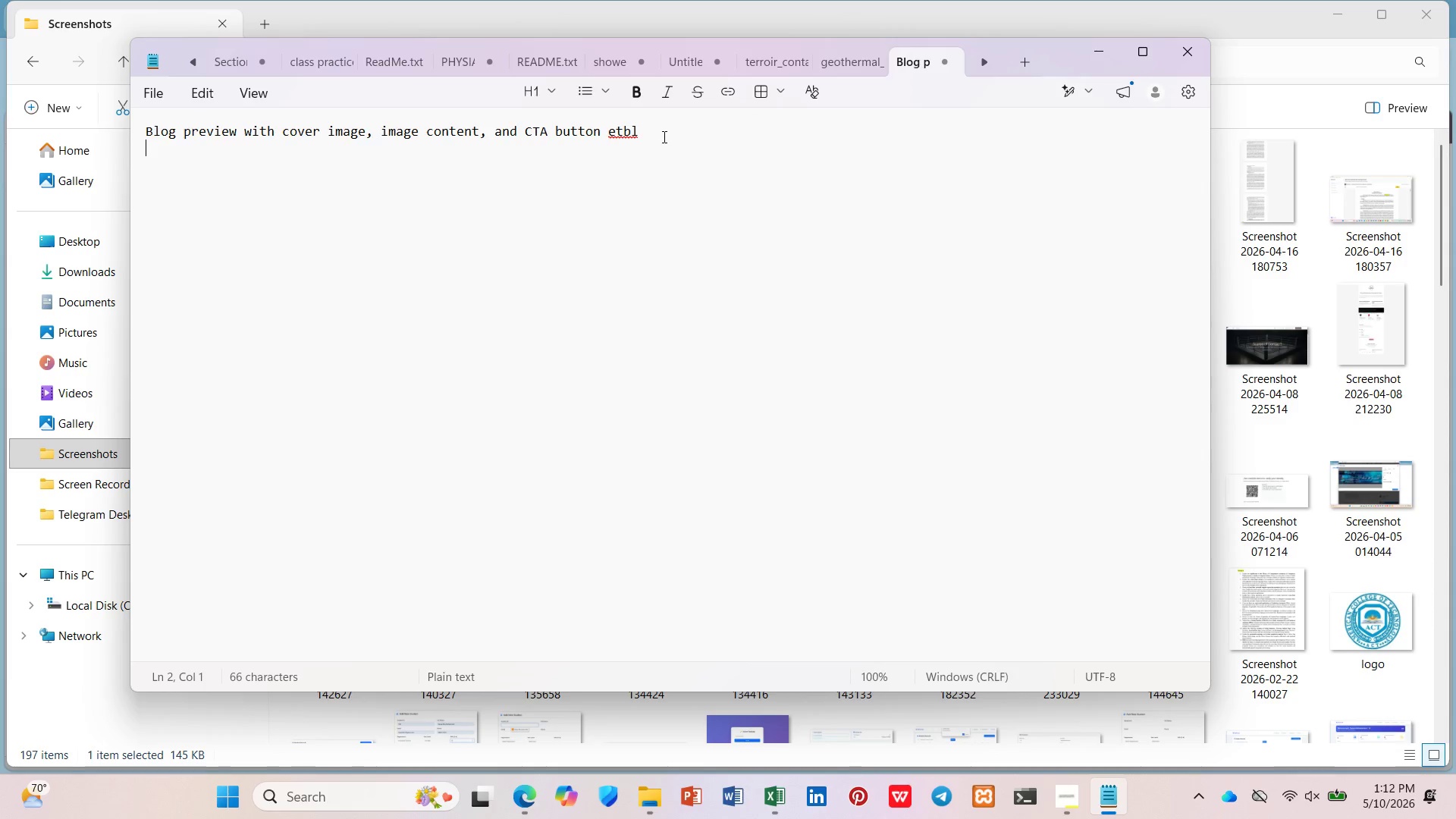 
type(Blog SEO P)
key(Backspace)
type(pane )
key(Backspace)
type(l for post 1)
 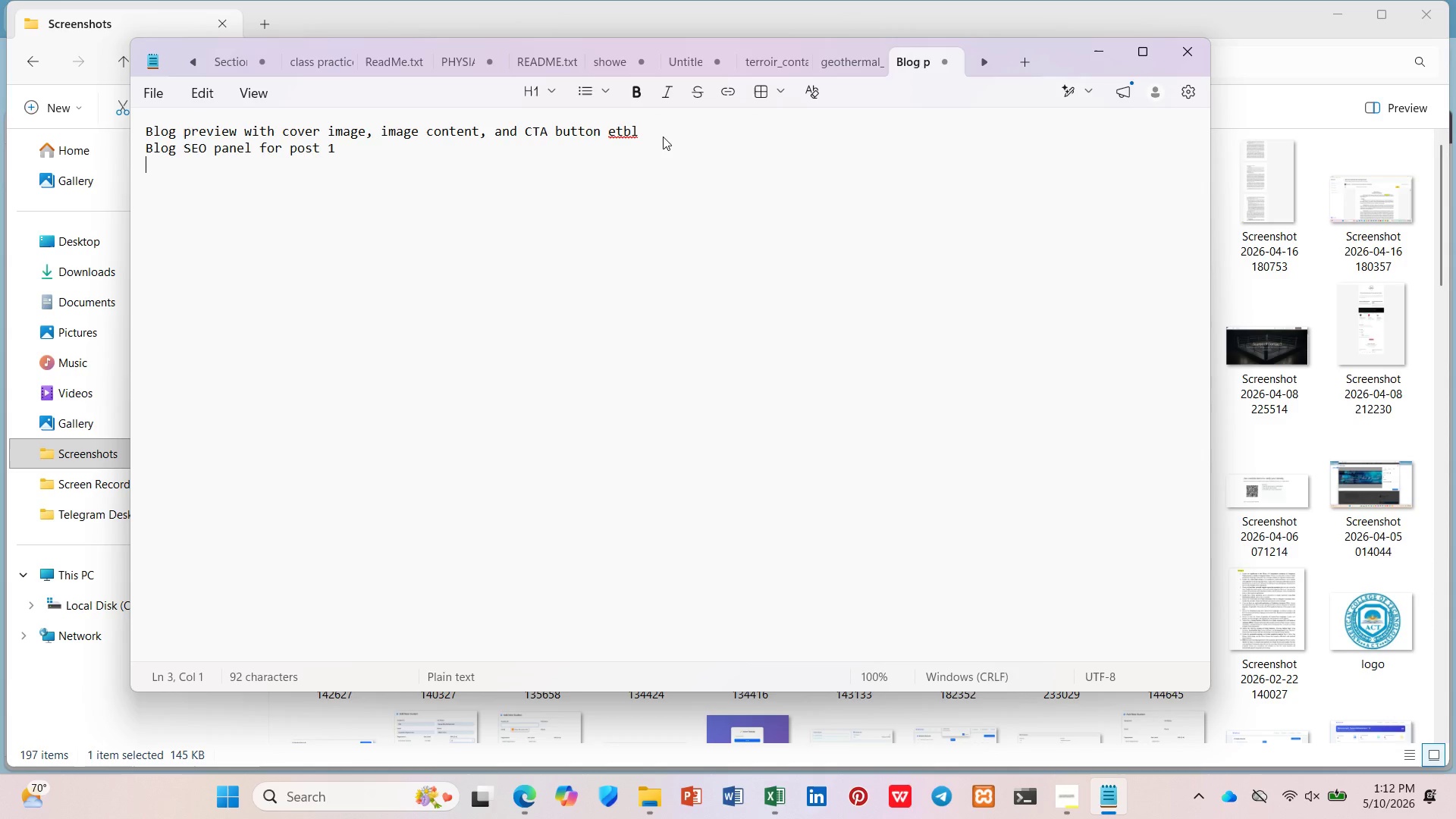 
 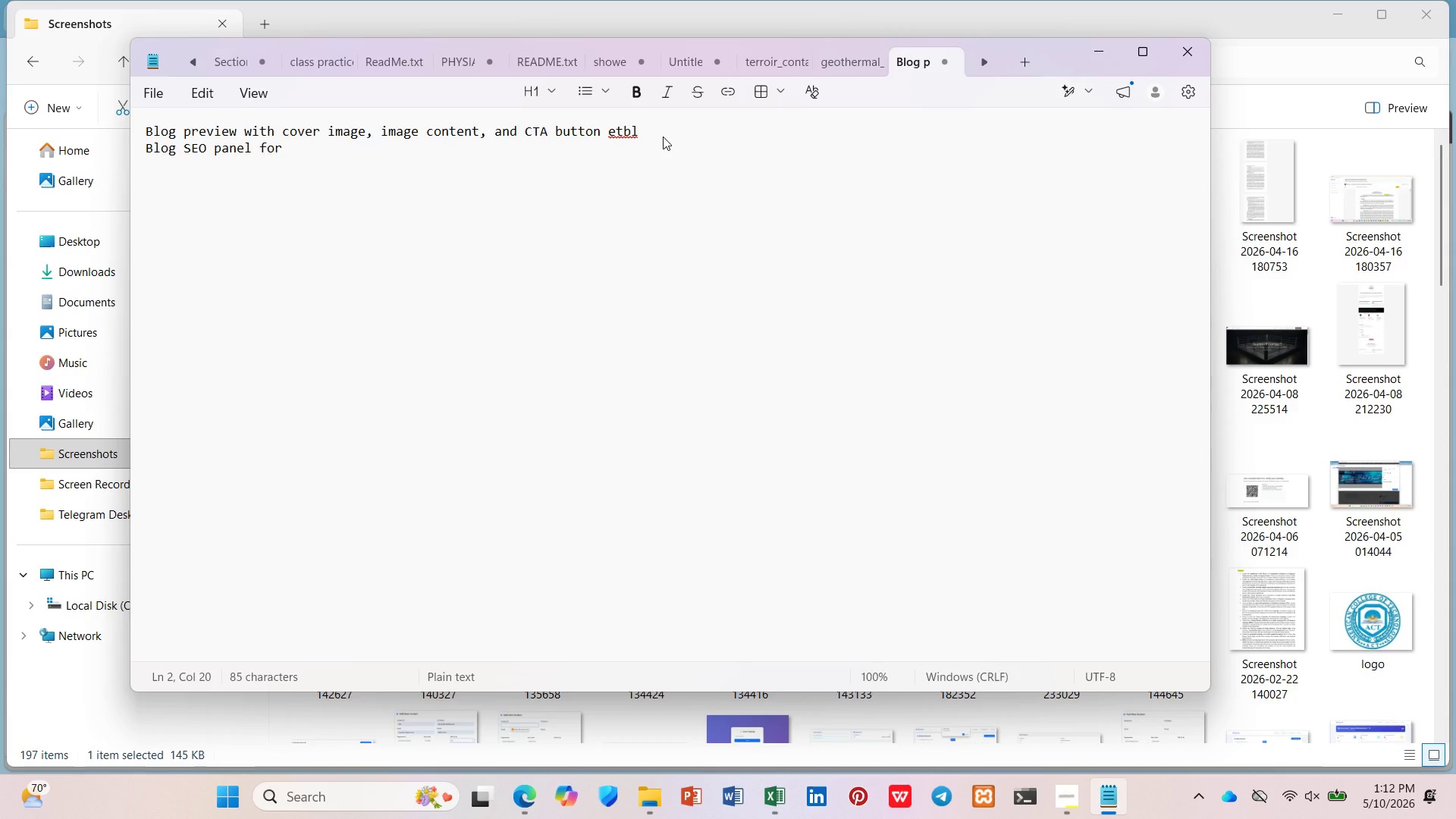 
key(Enter)
 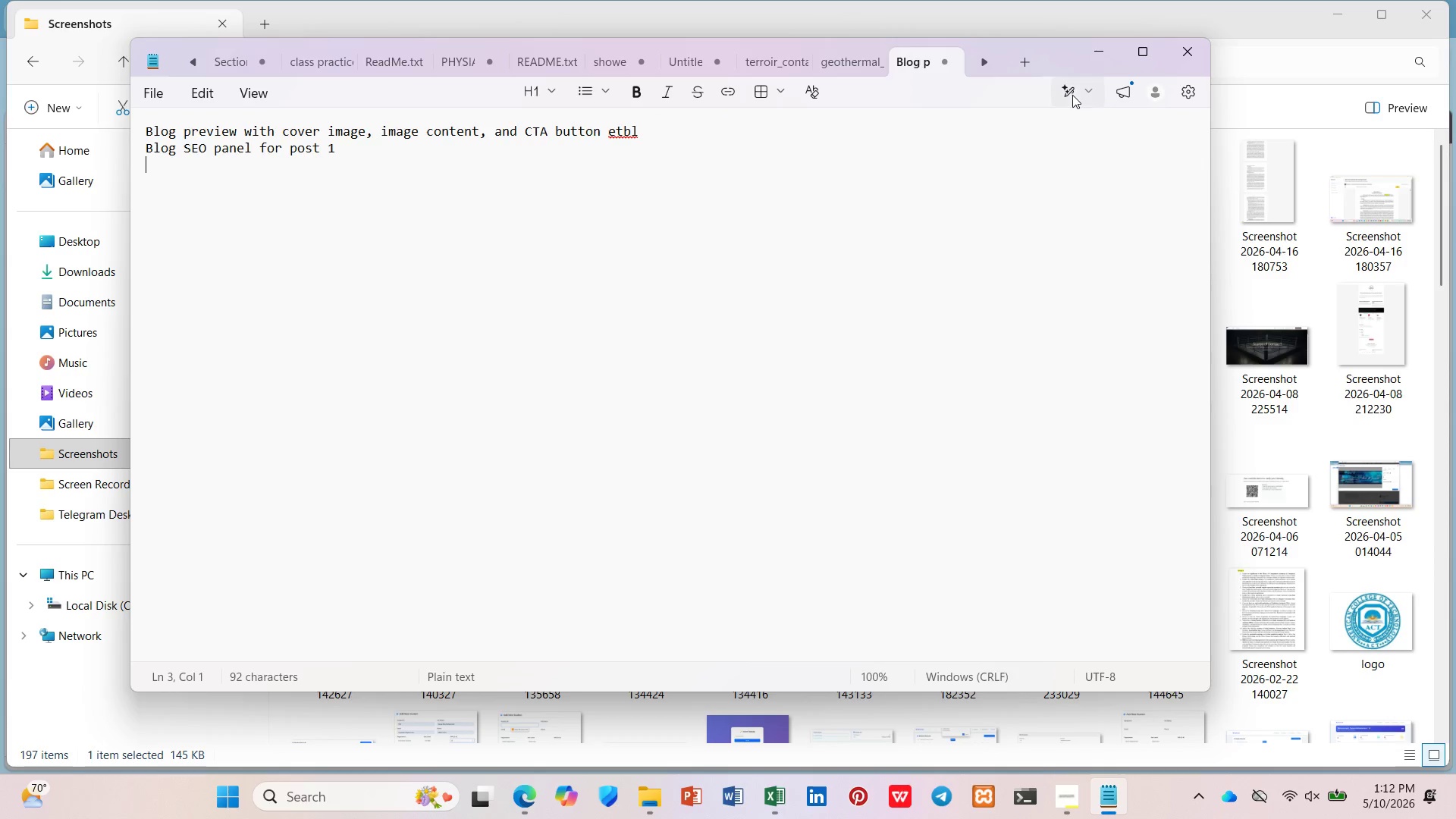 
left_click([1097, 46])
 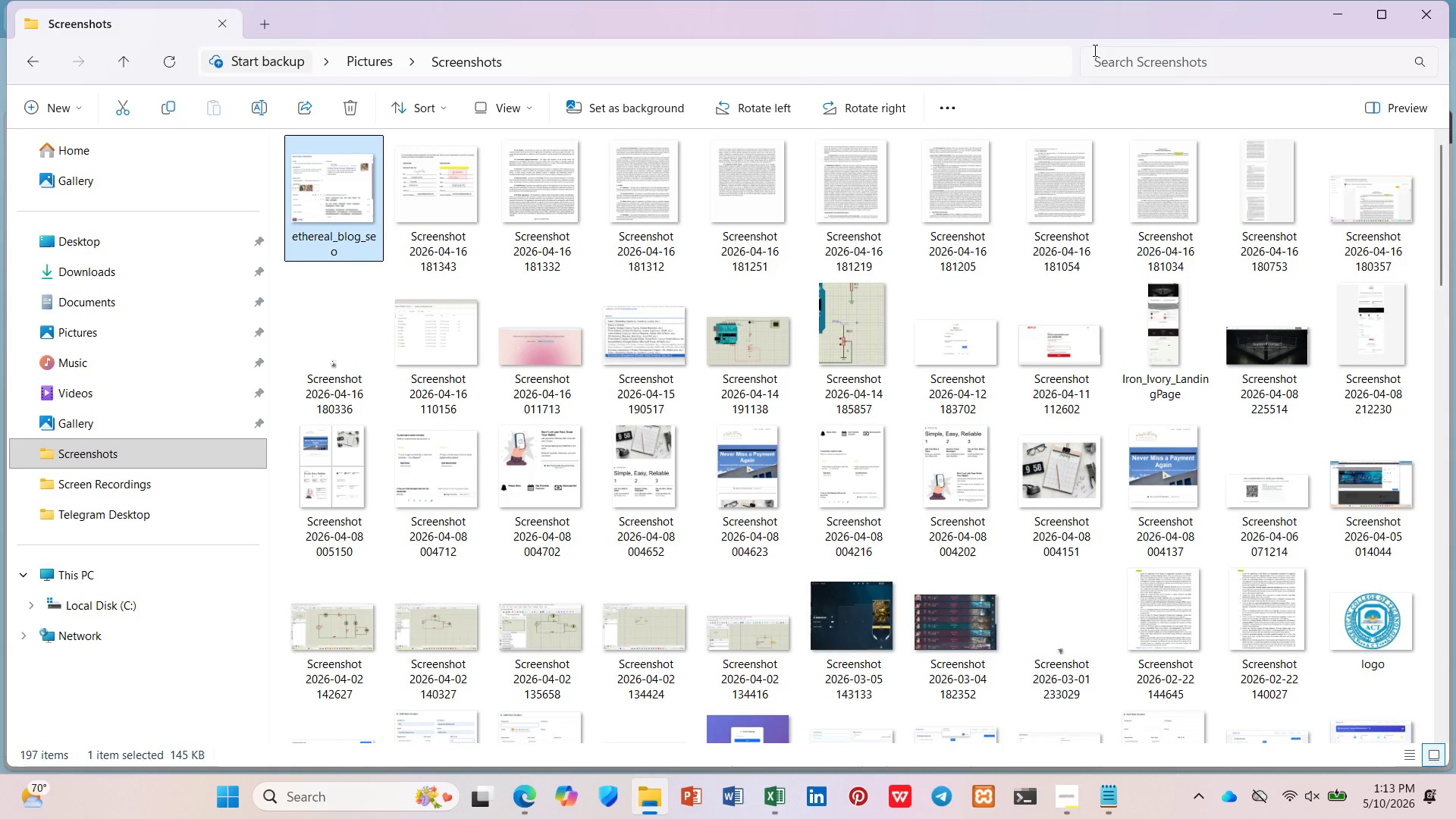 
wait(46.2)
 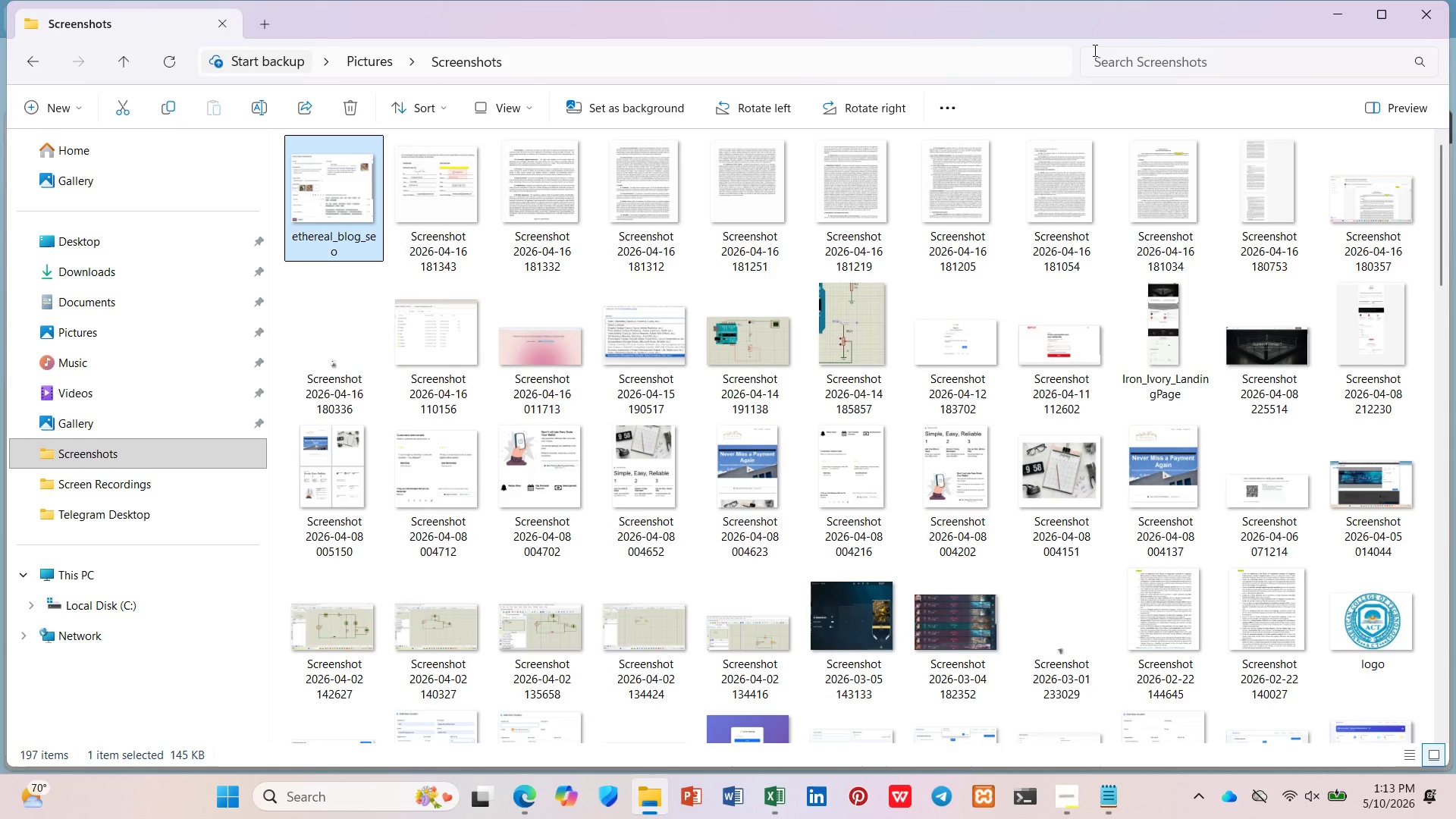 
left_click([531, 790])
 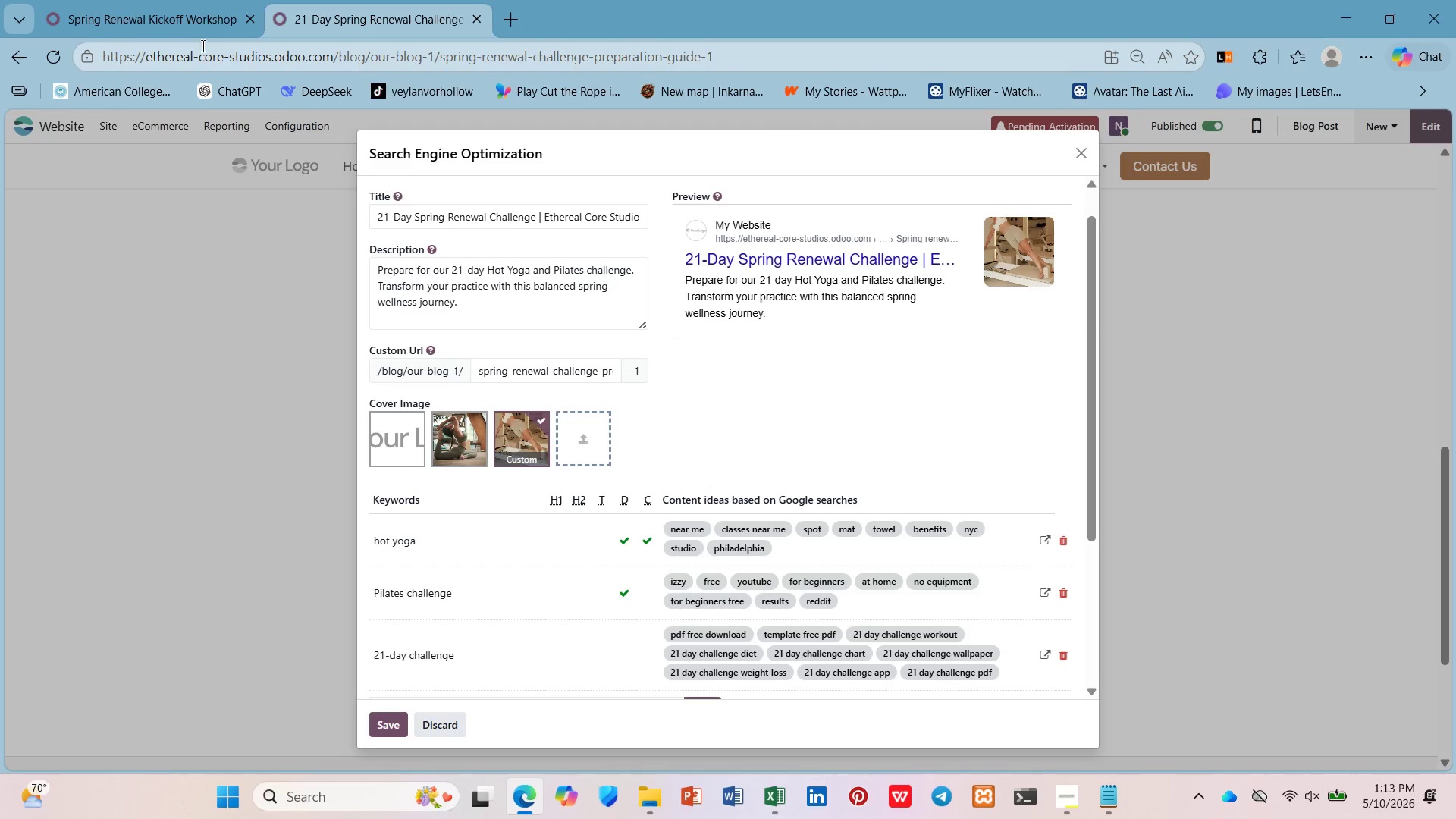 
left_click([165, 33])
 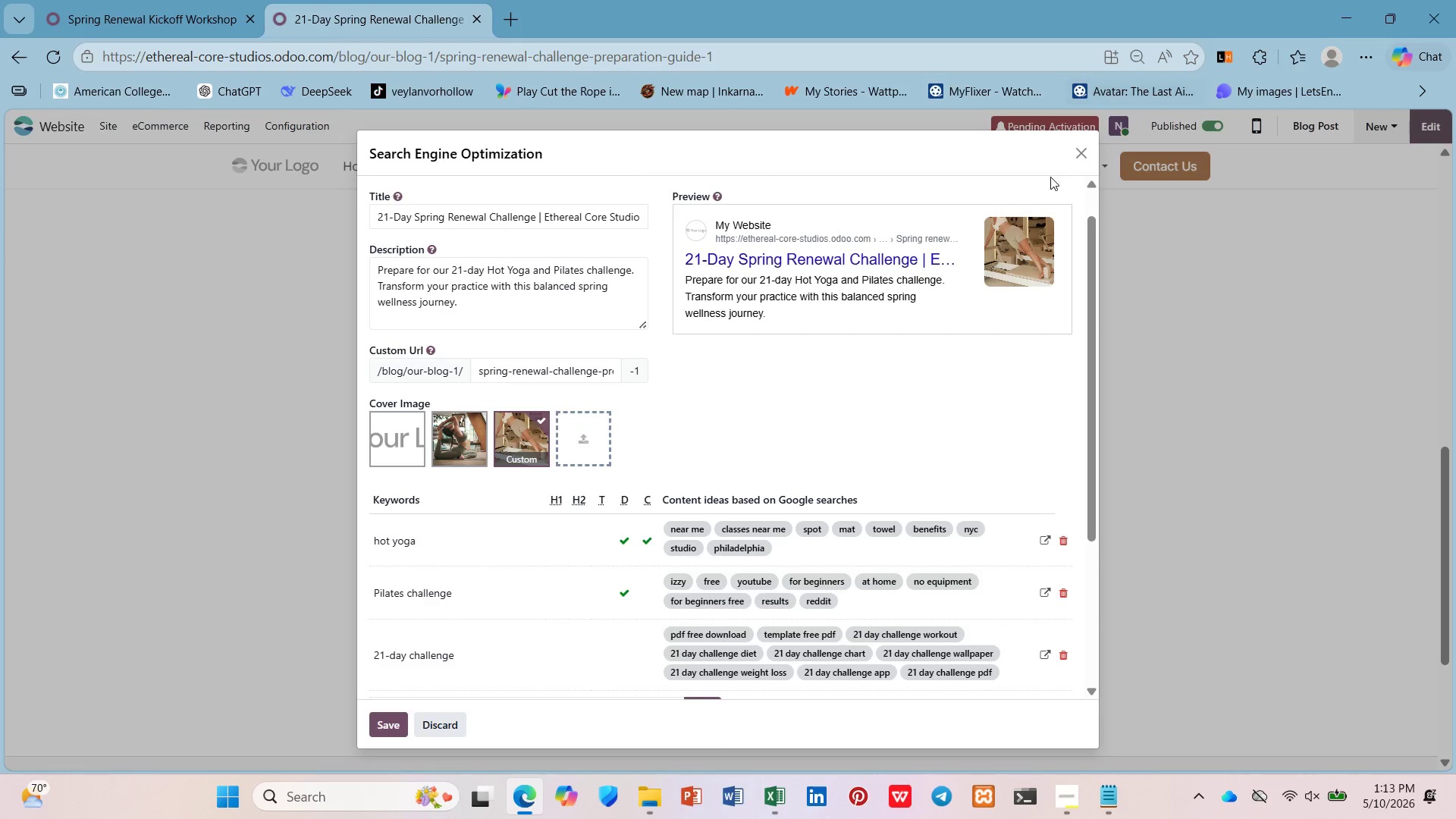 
left_click([1080, 162])
 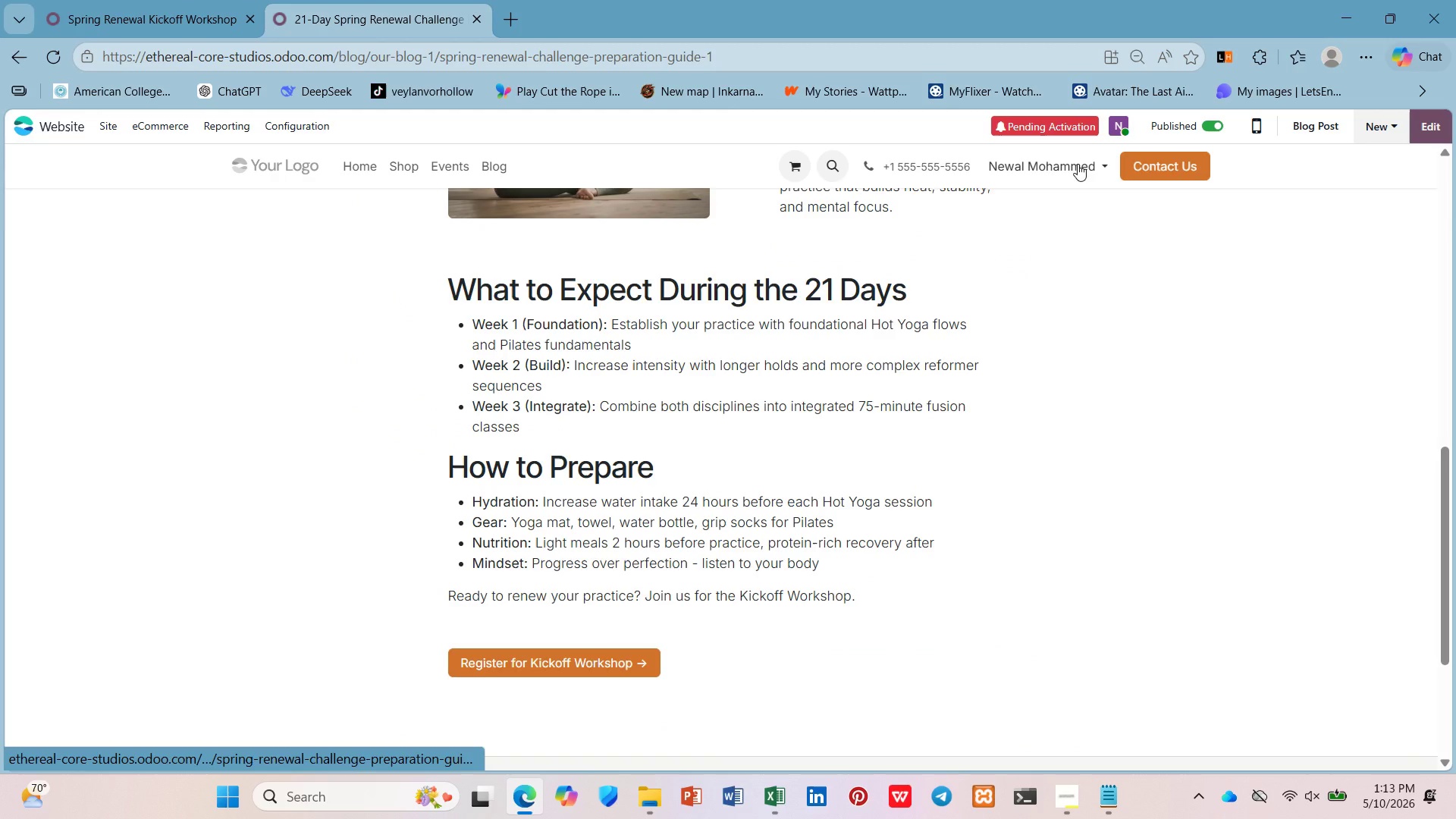 
key(Control+ControlLeft)
 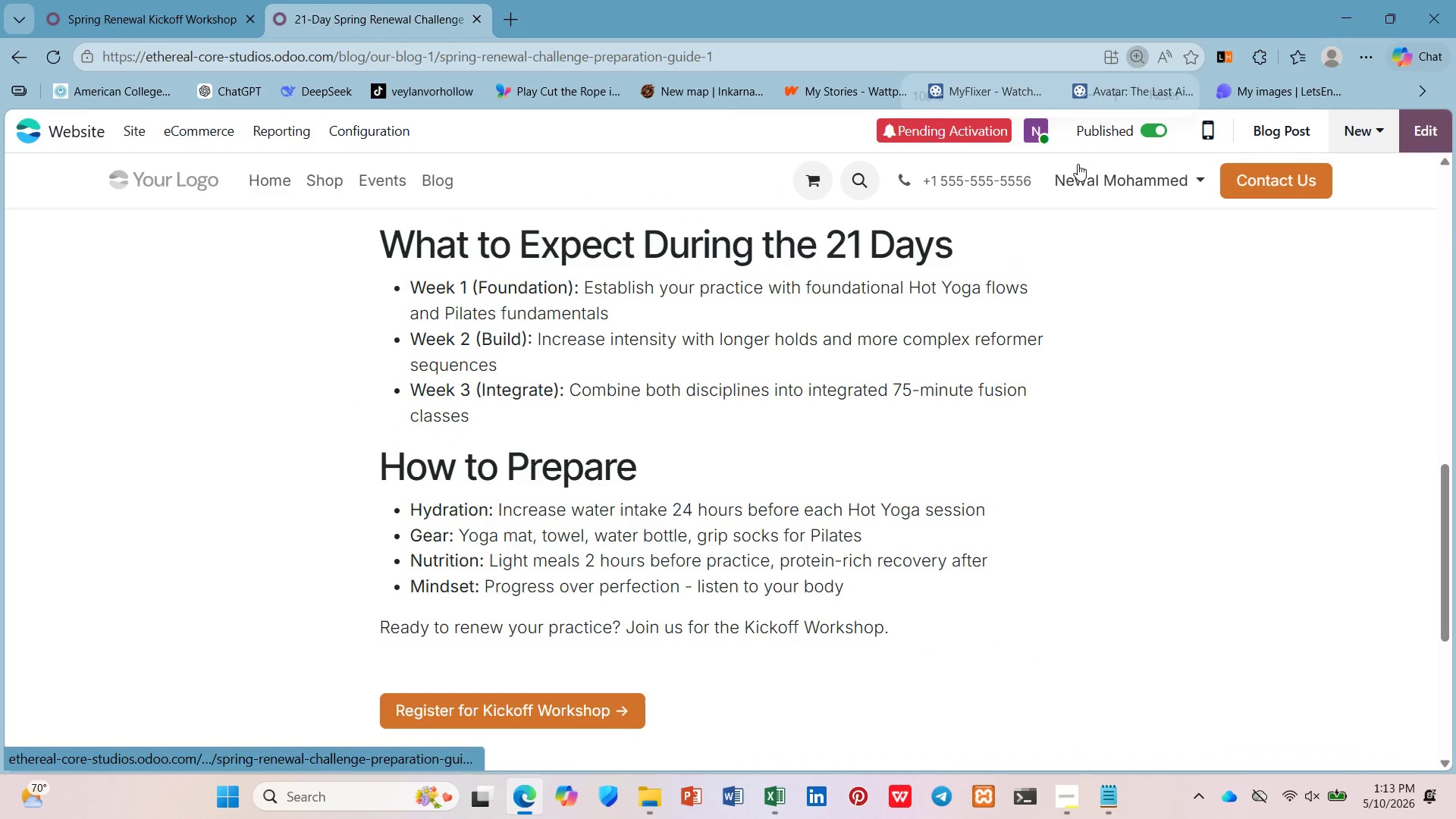 
key(Control+0)
 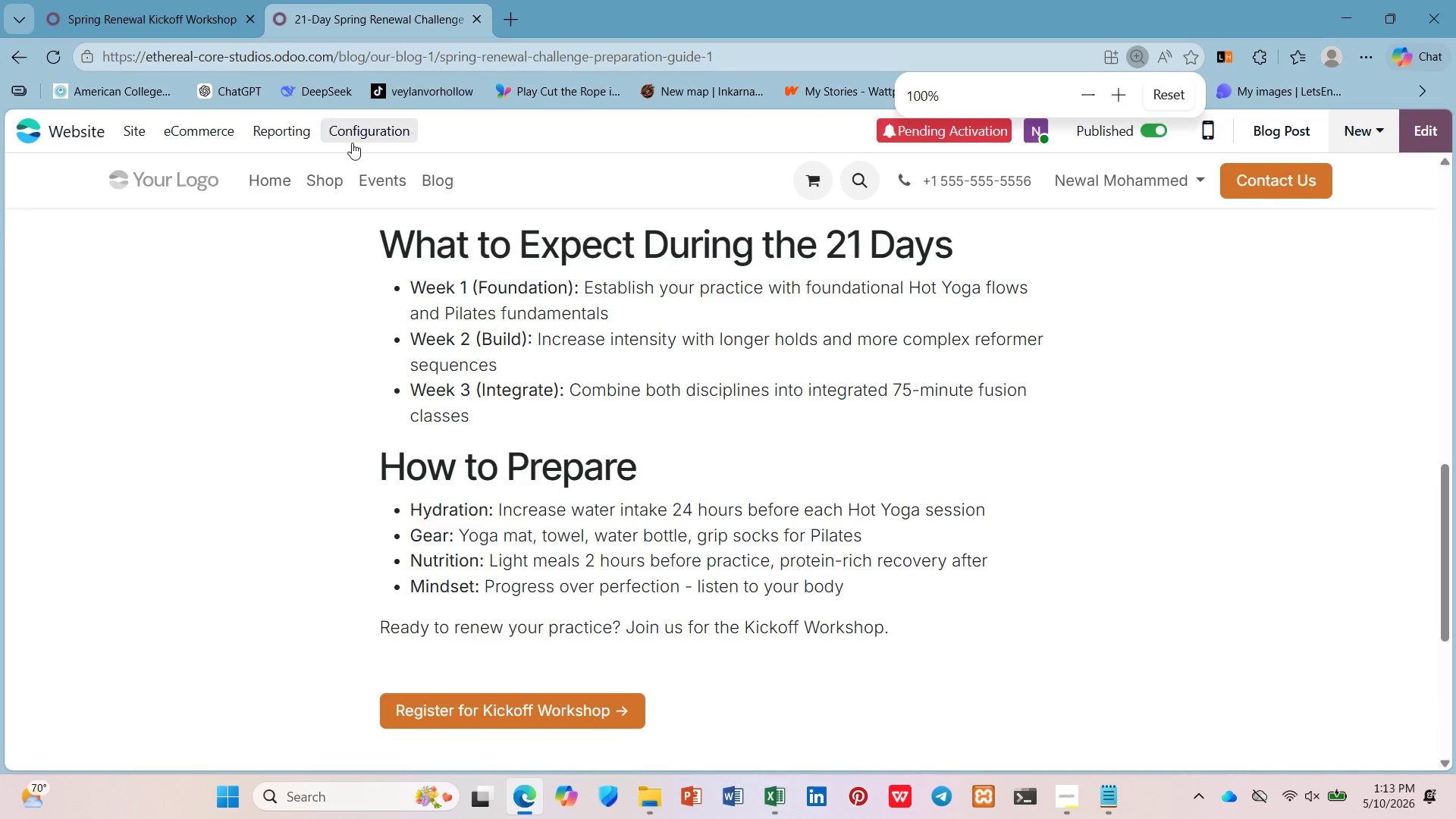 
left_click([72, 132])
 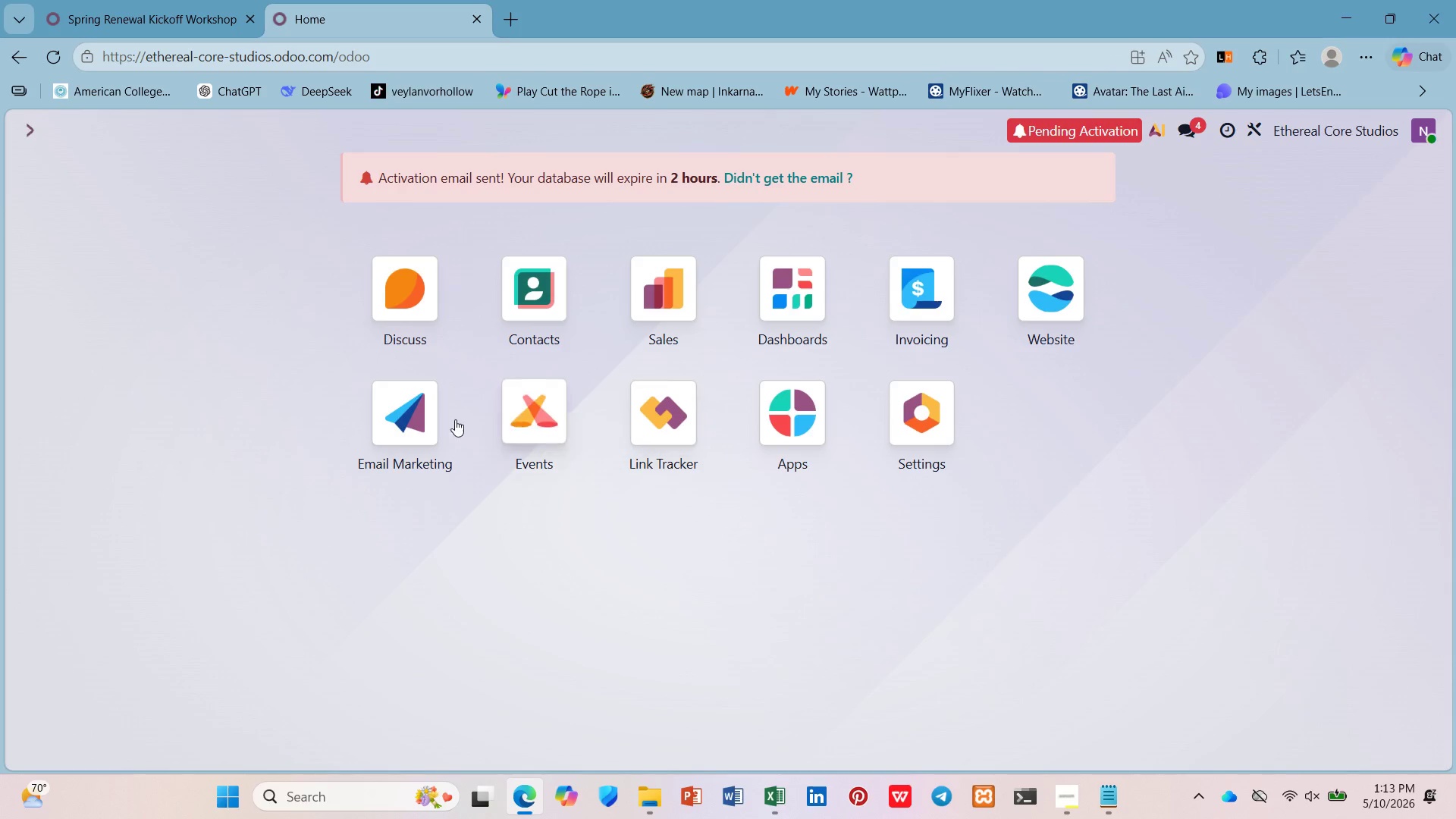 
wait(7.56)
 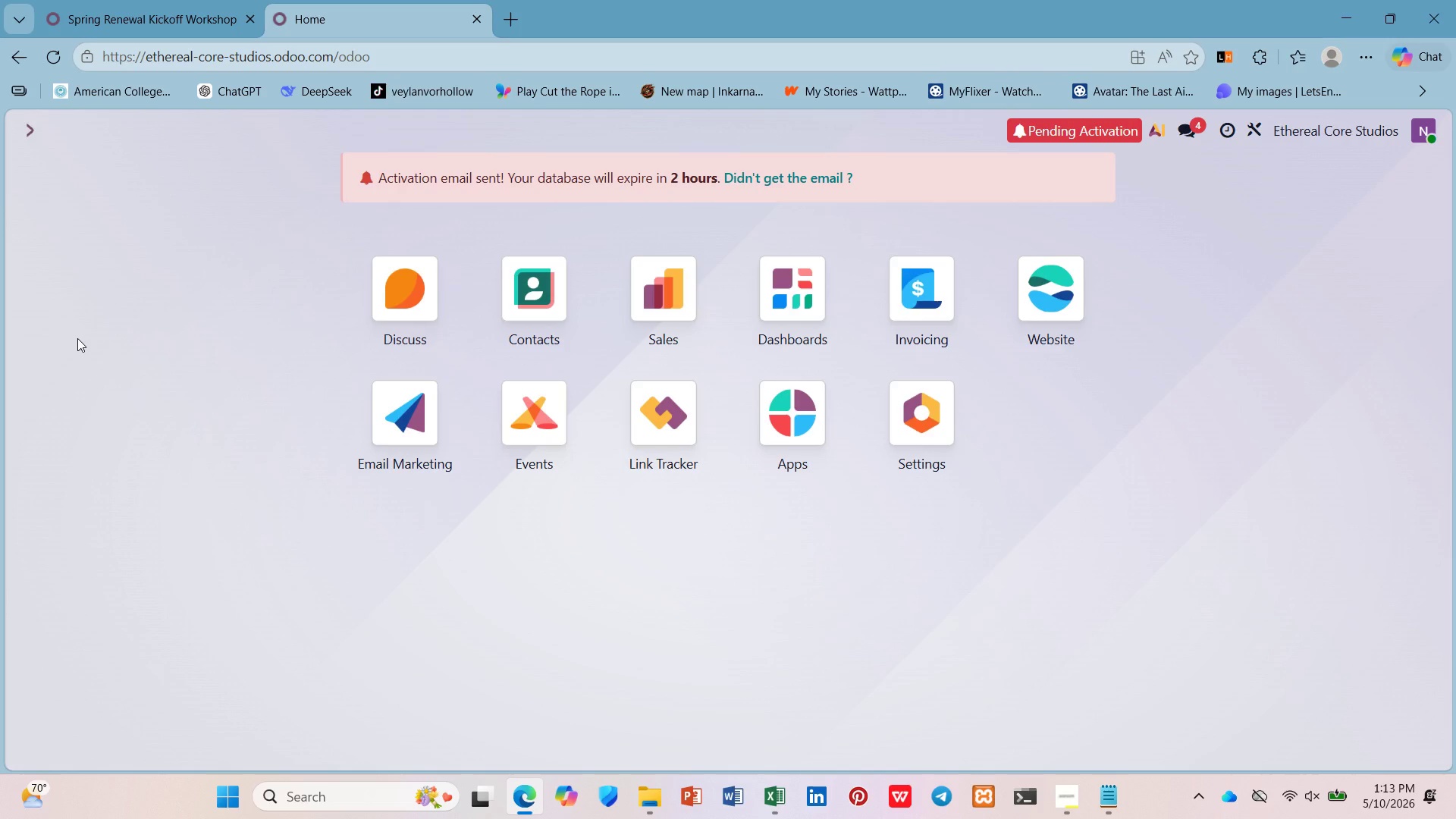 
mouse_move([190, 278])
 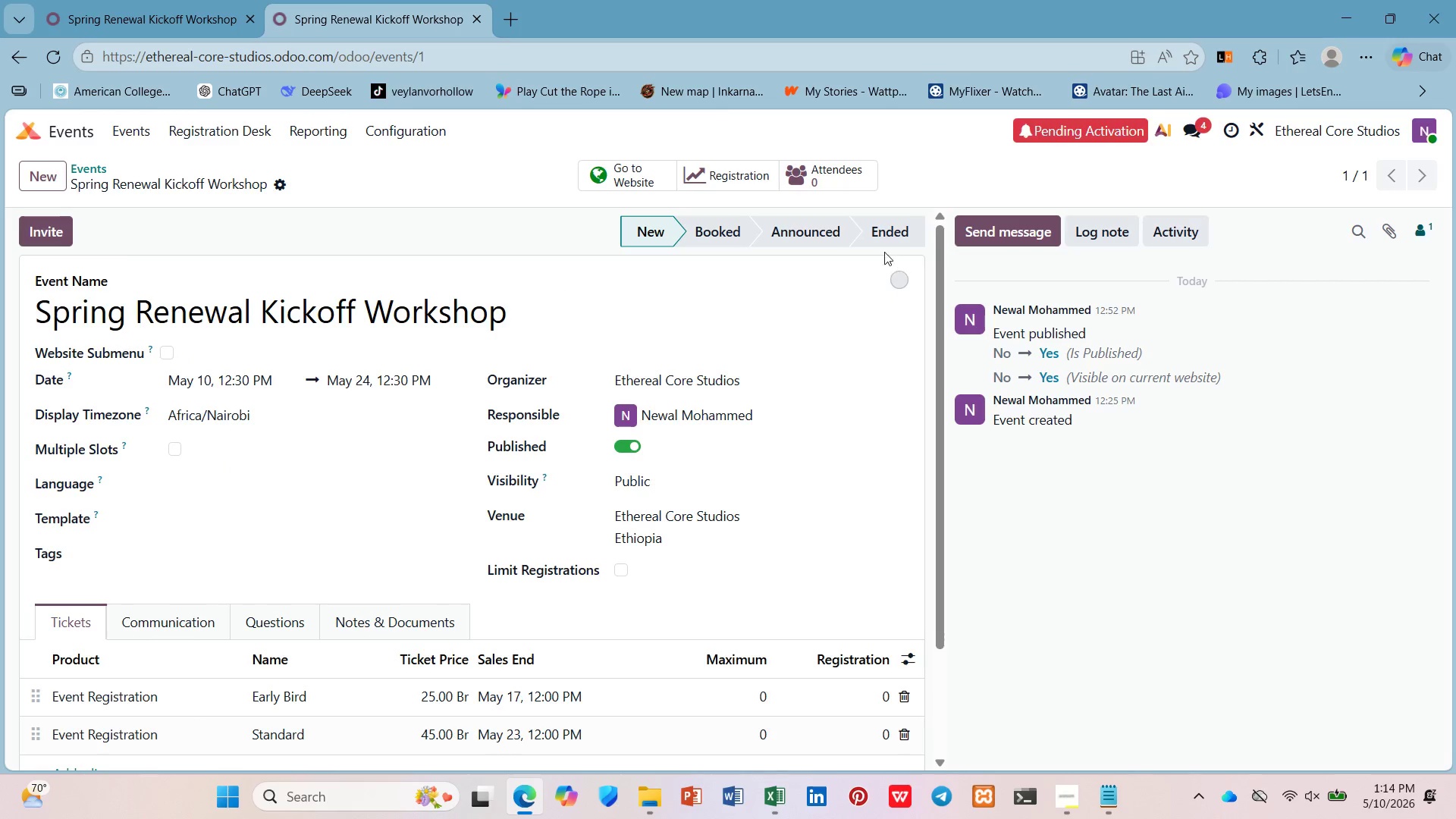 
scroll: coordinate [200, 334], scroll_direction: down, amount: 3.0
 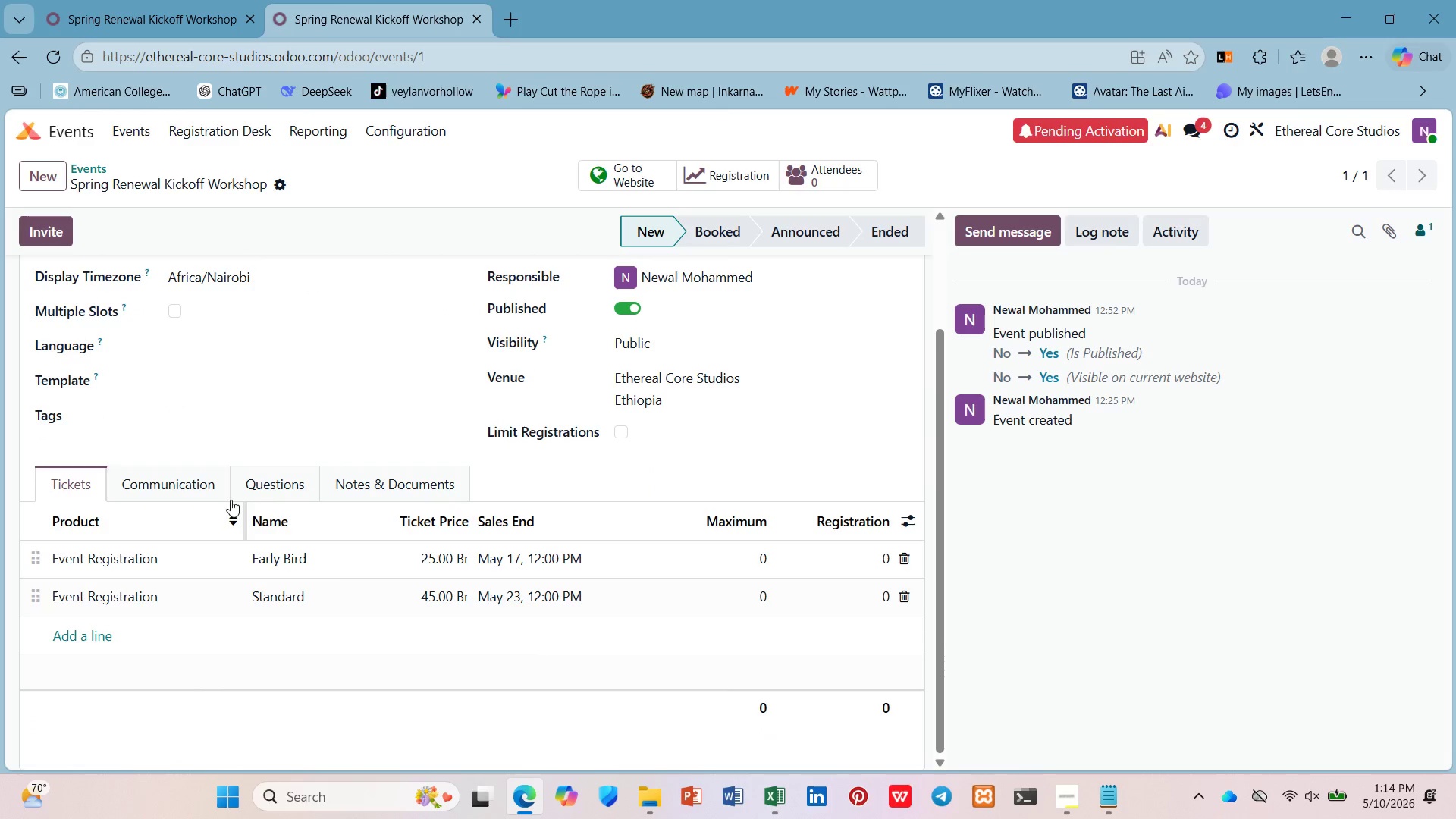 
left_click([191, 478])
 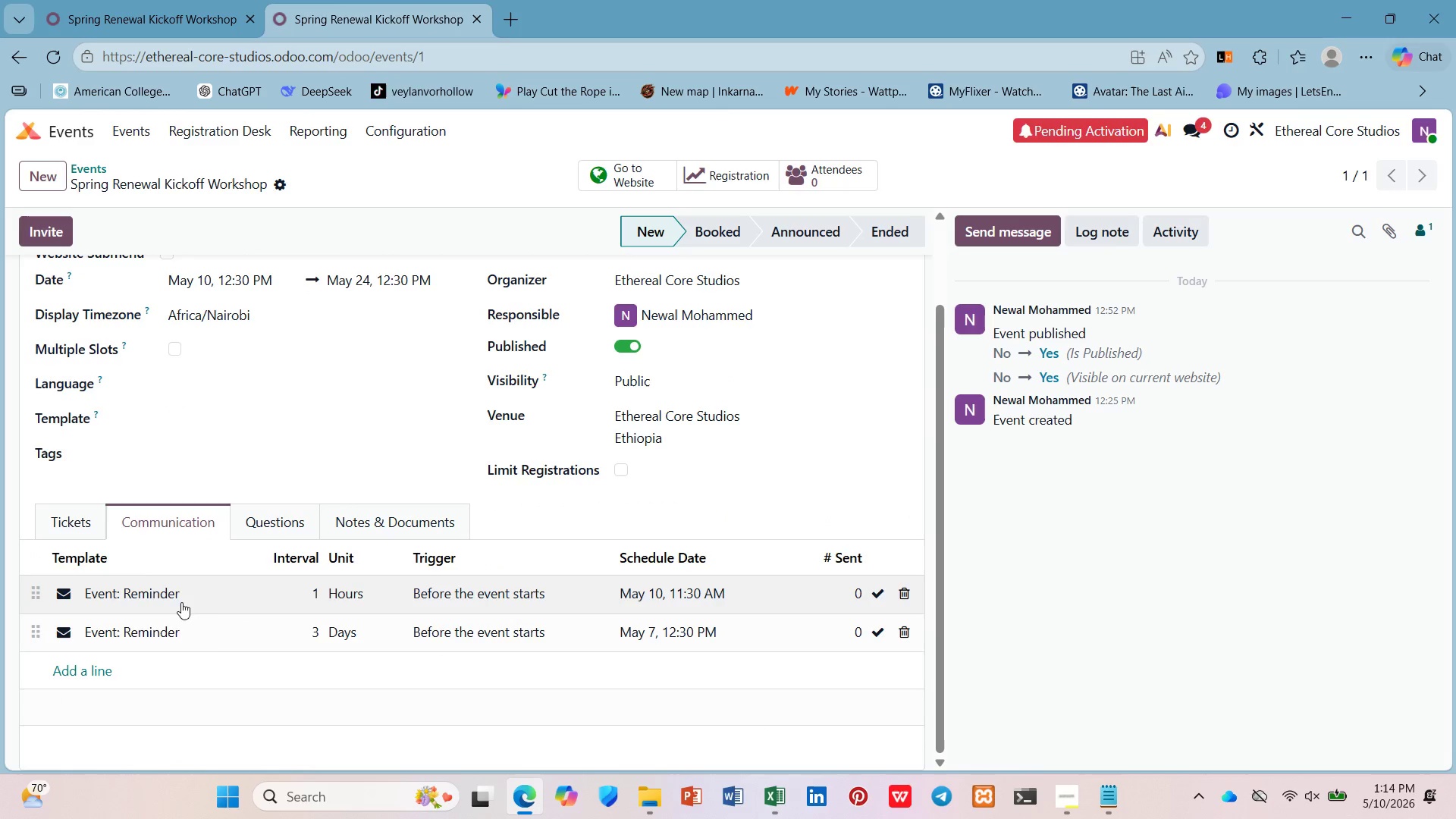 
left_click([144, 592])
 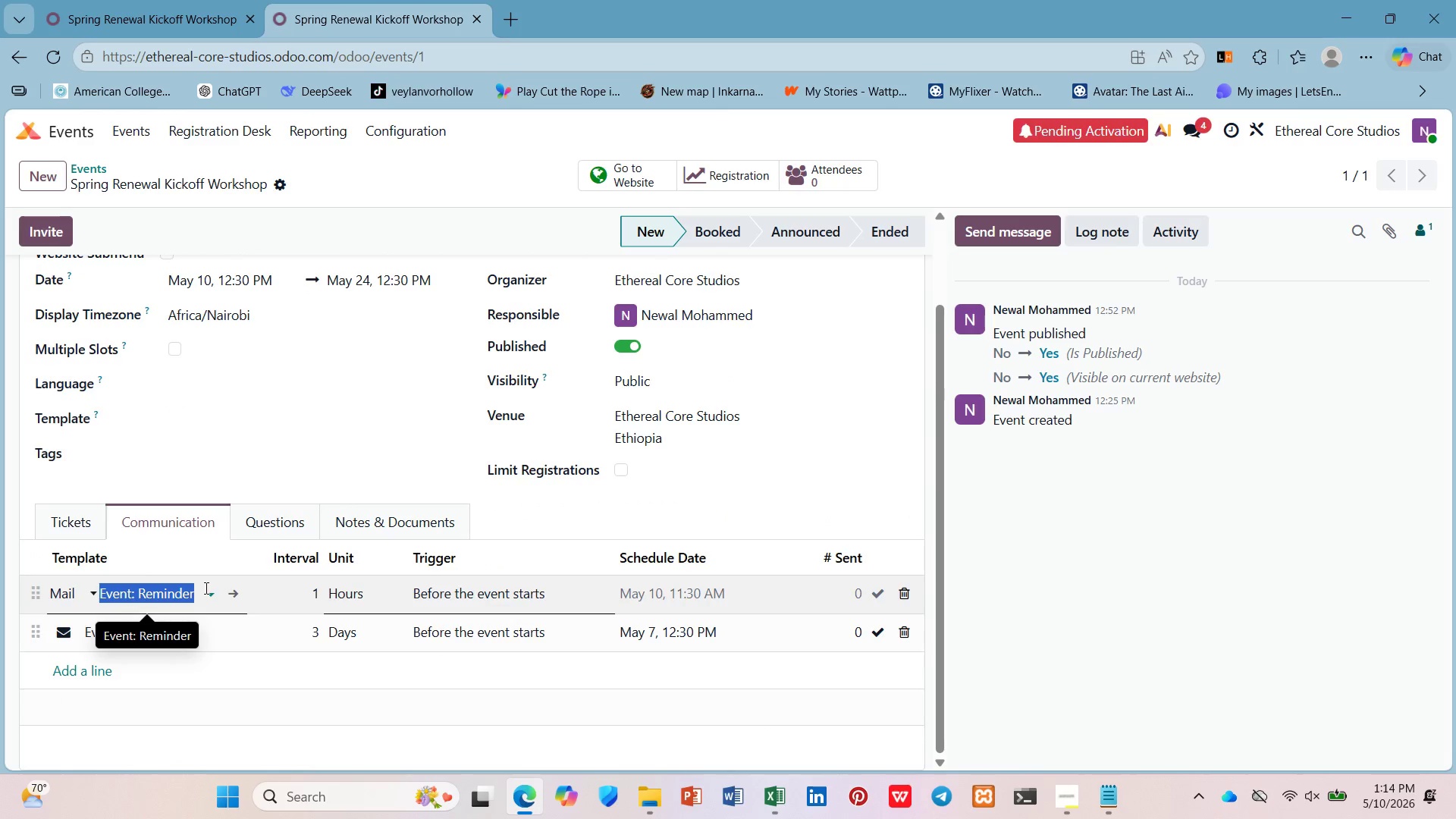 
left_click([207, 592])
 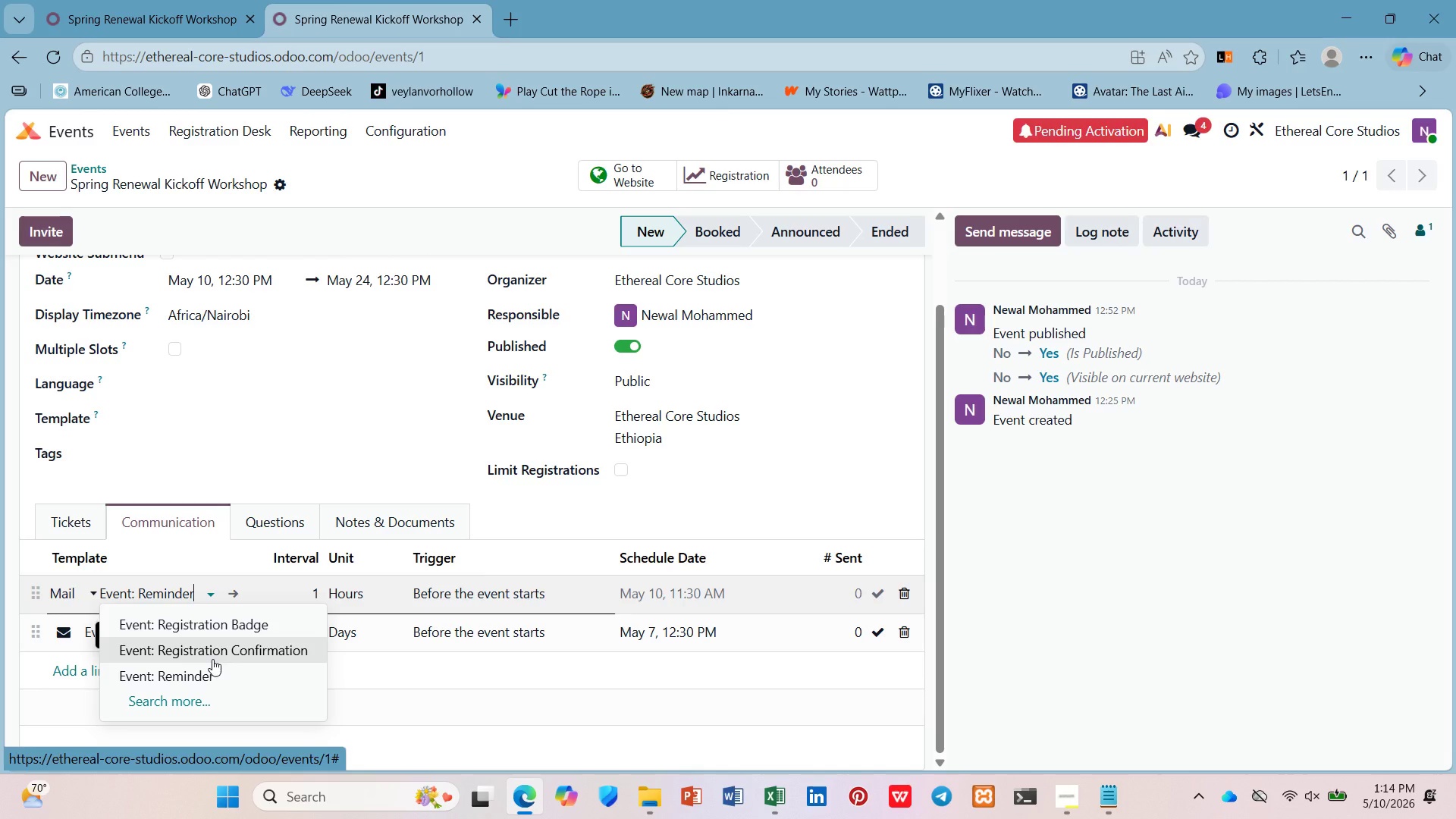 
wait(8.61)
 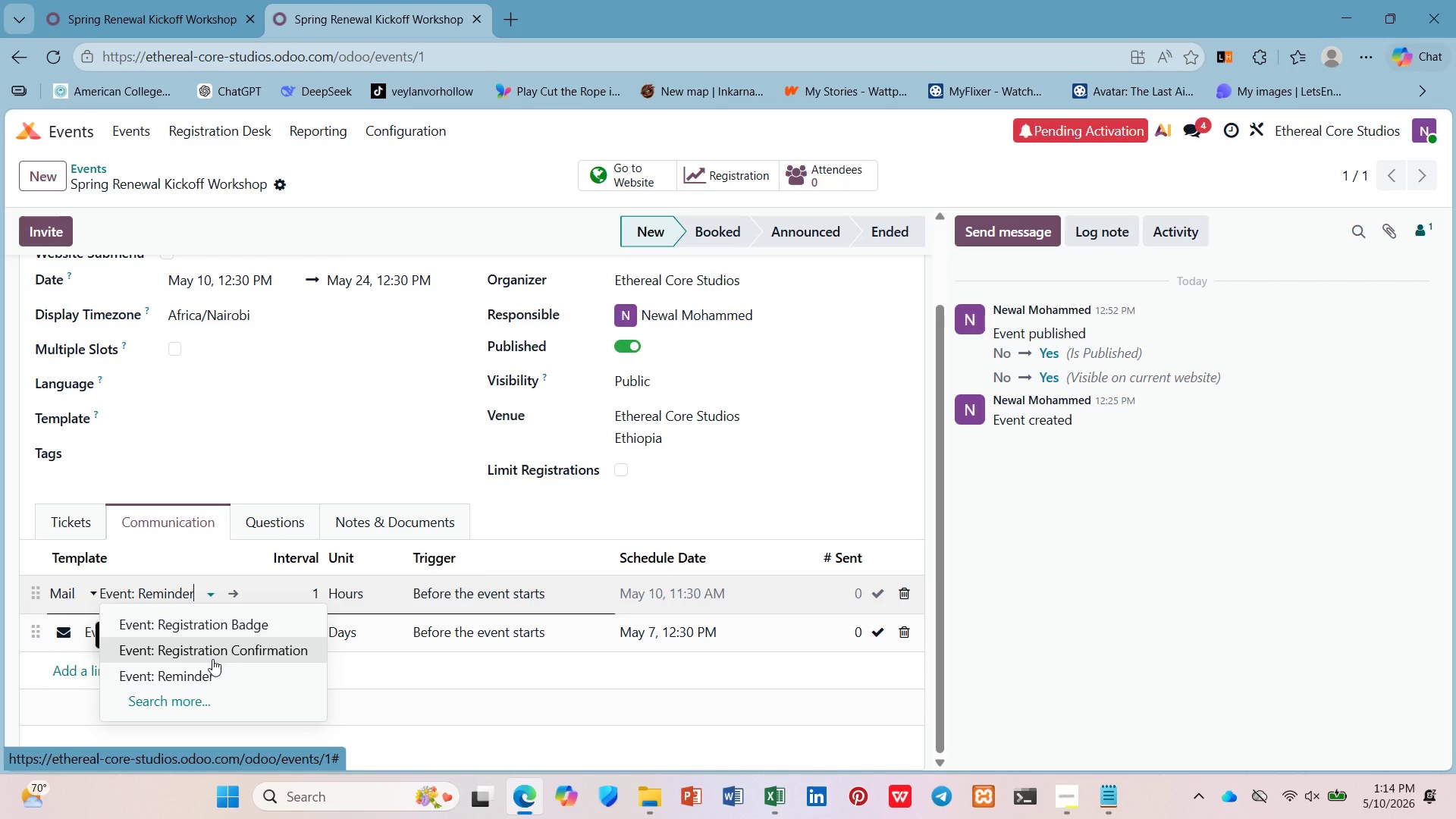 
left_click([61, 663])
 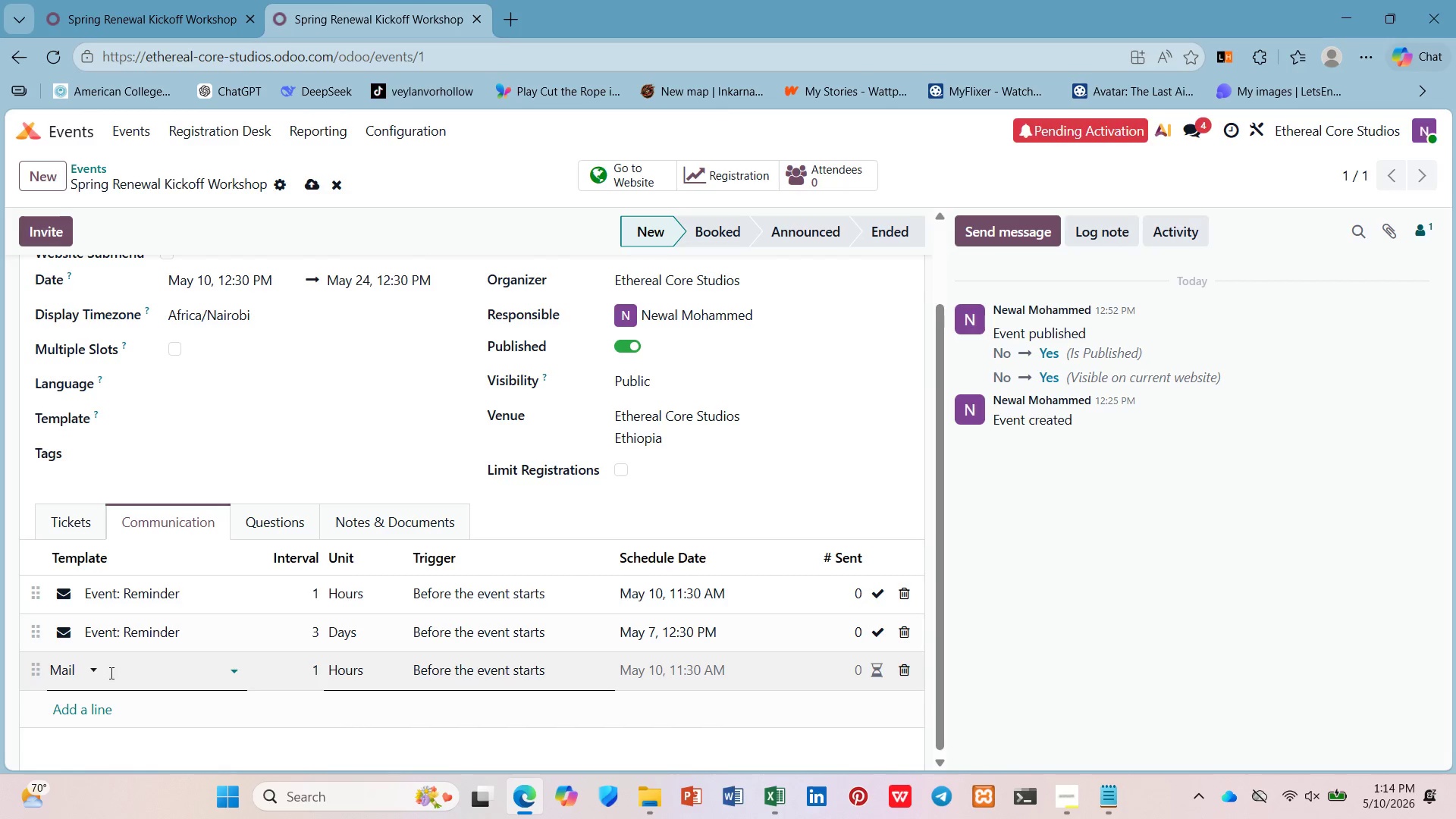 
left_click([131, 672])
 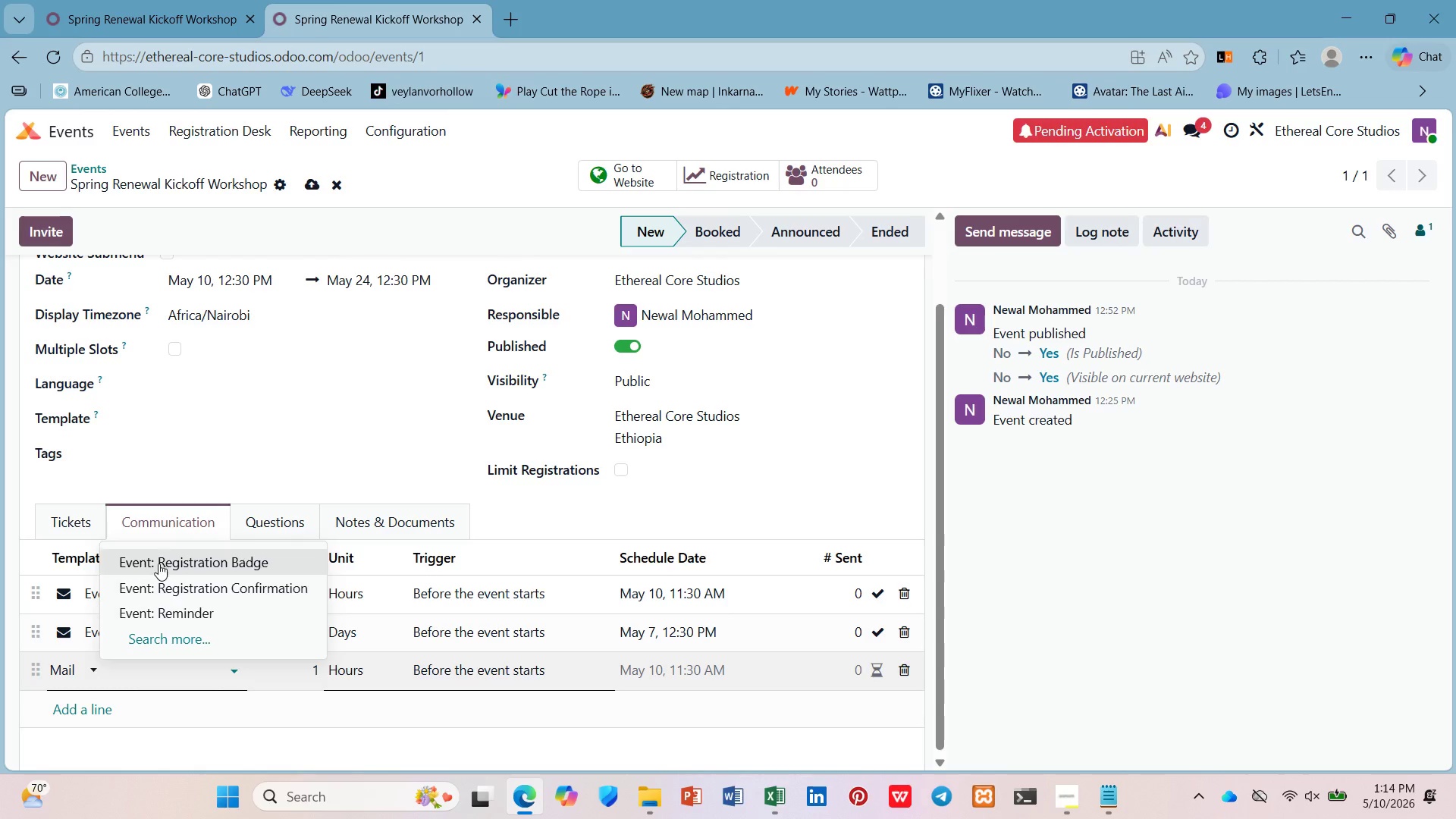 
left_click([172, 588])
 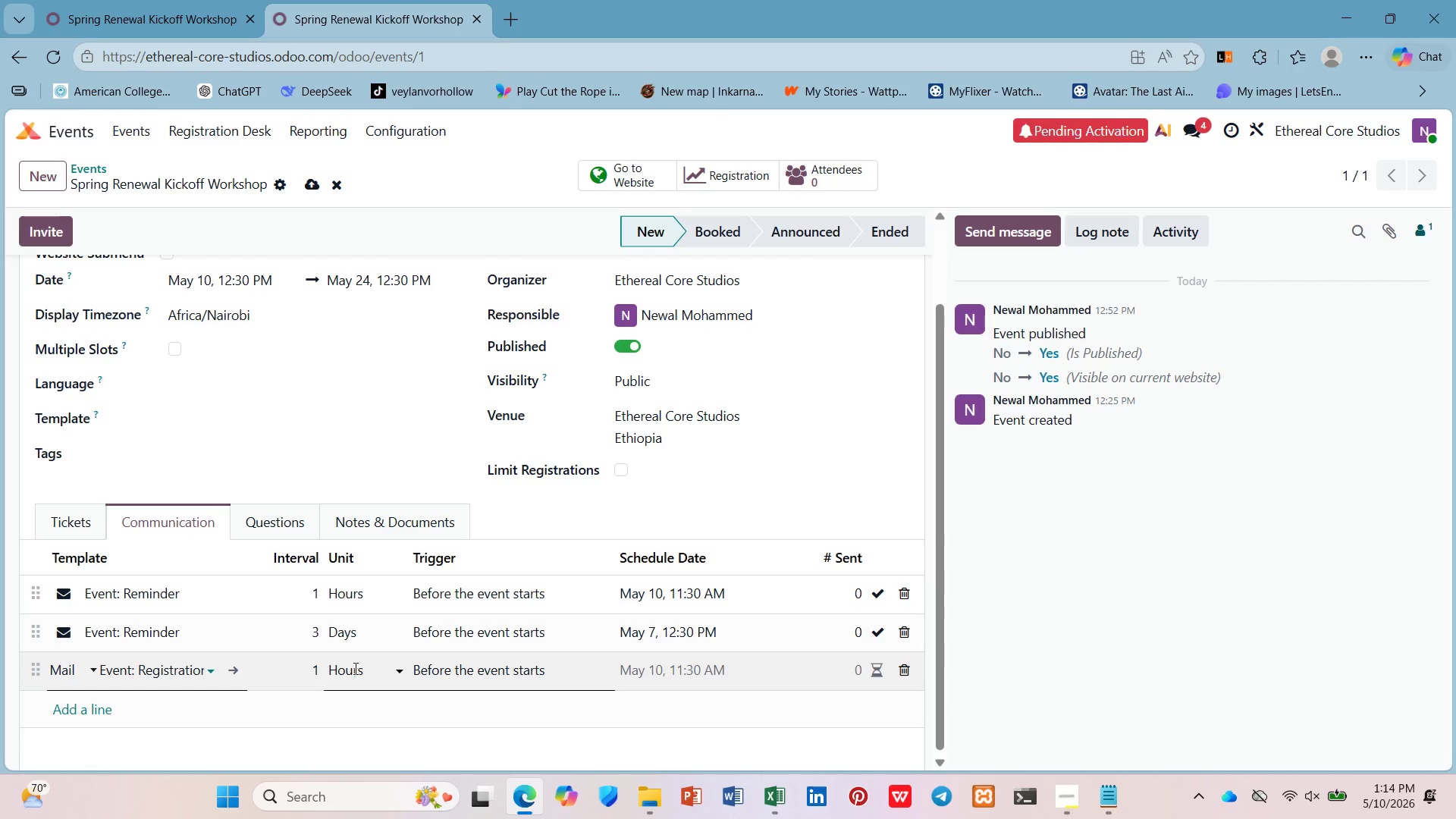 
mouse_move([366, 657])
 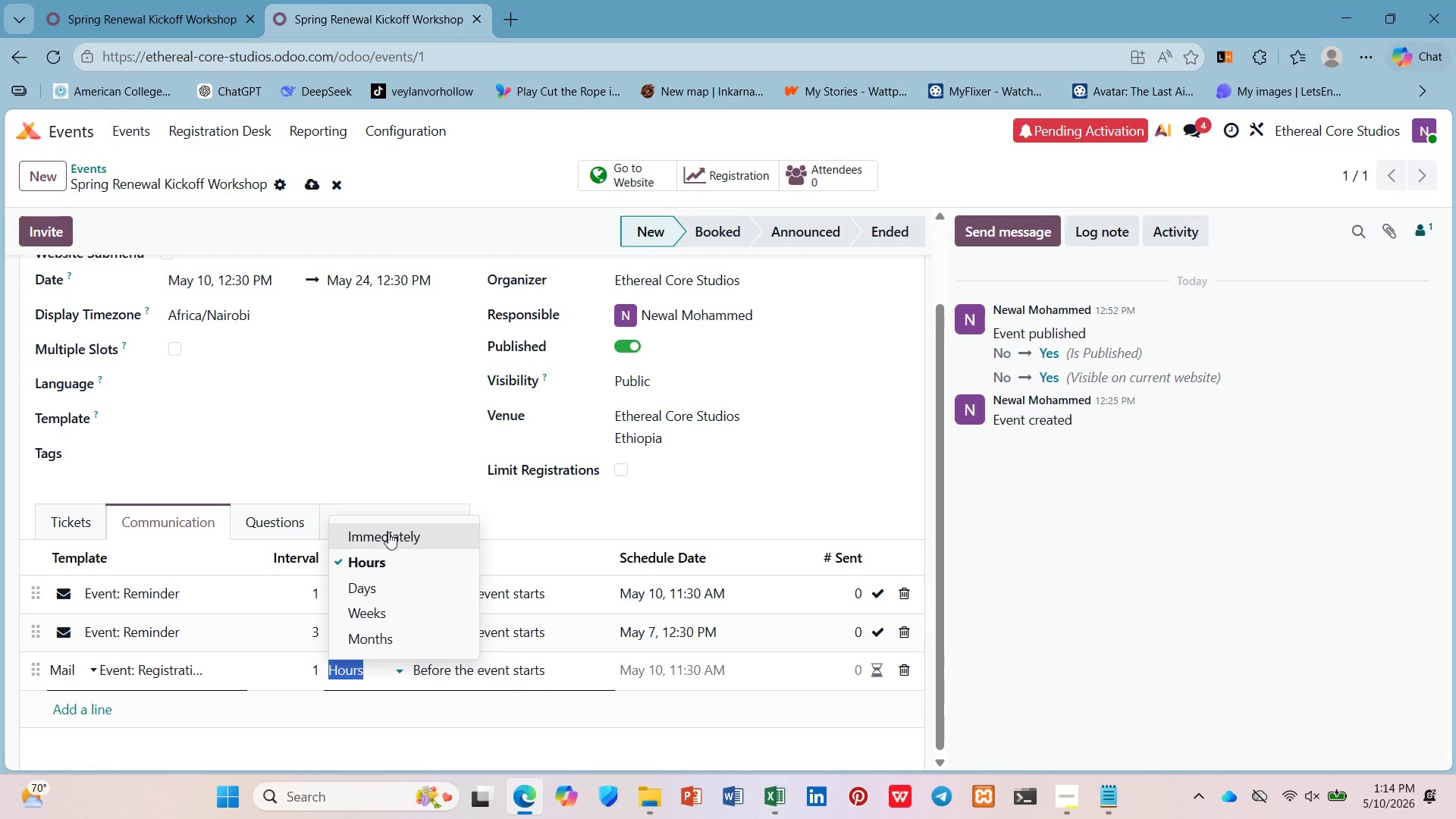 
left_click([388, 532])
 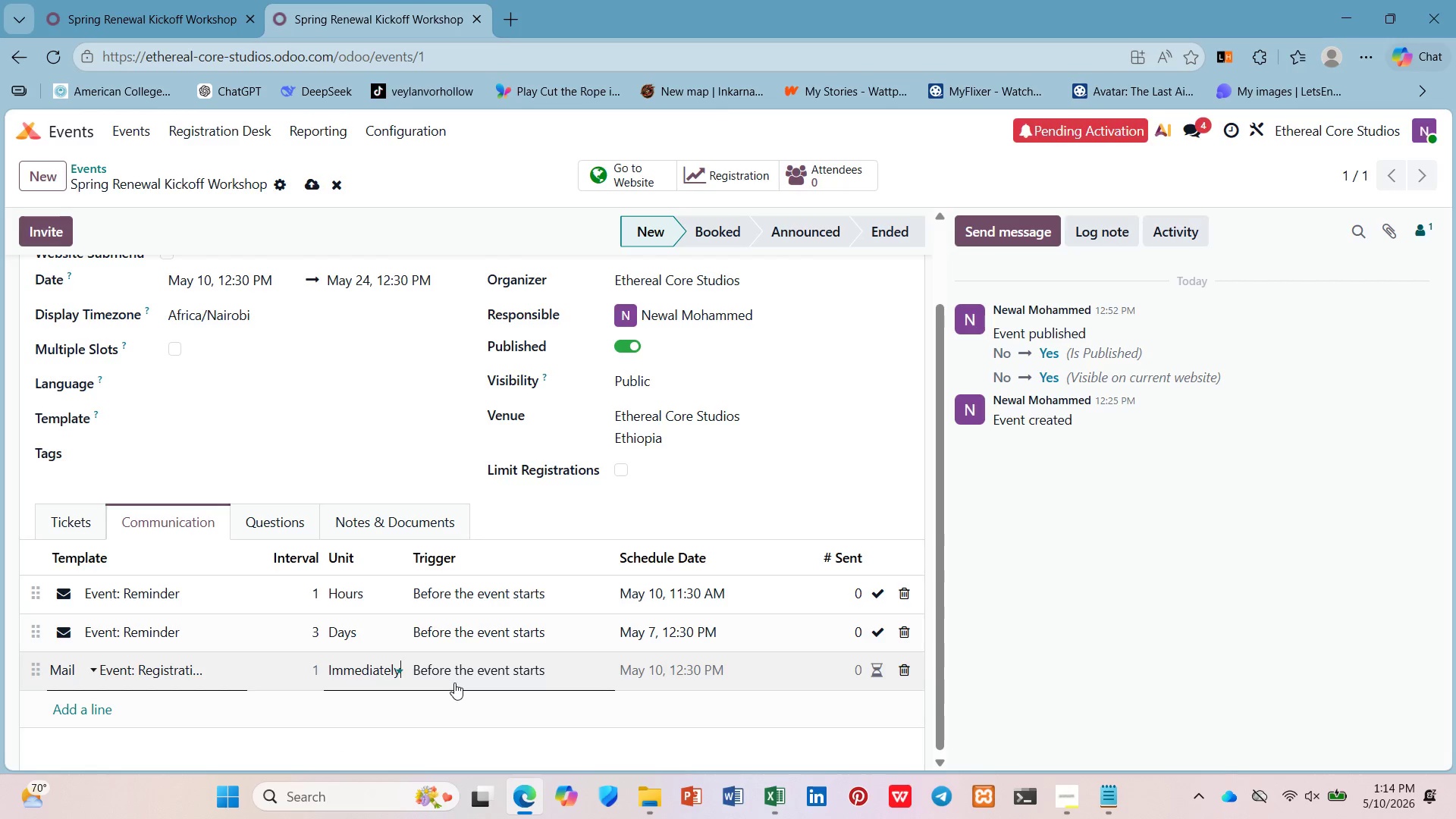 
left_click([456, 681])
 